 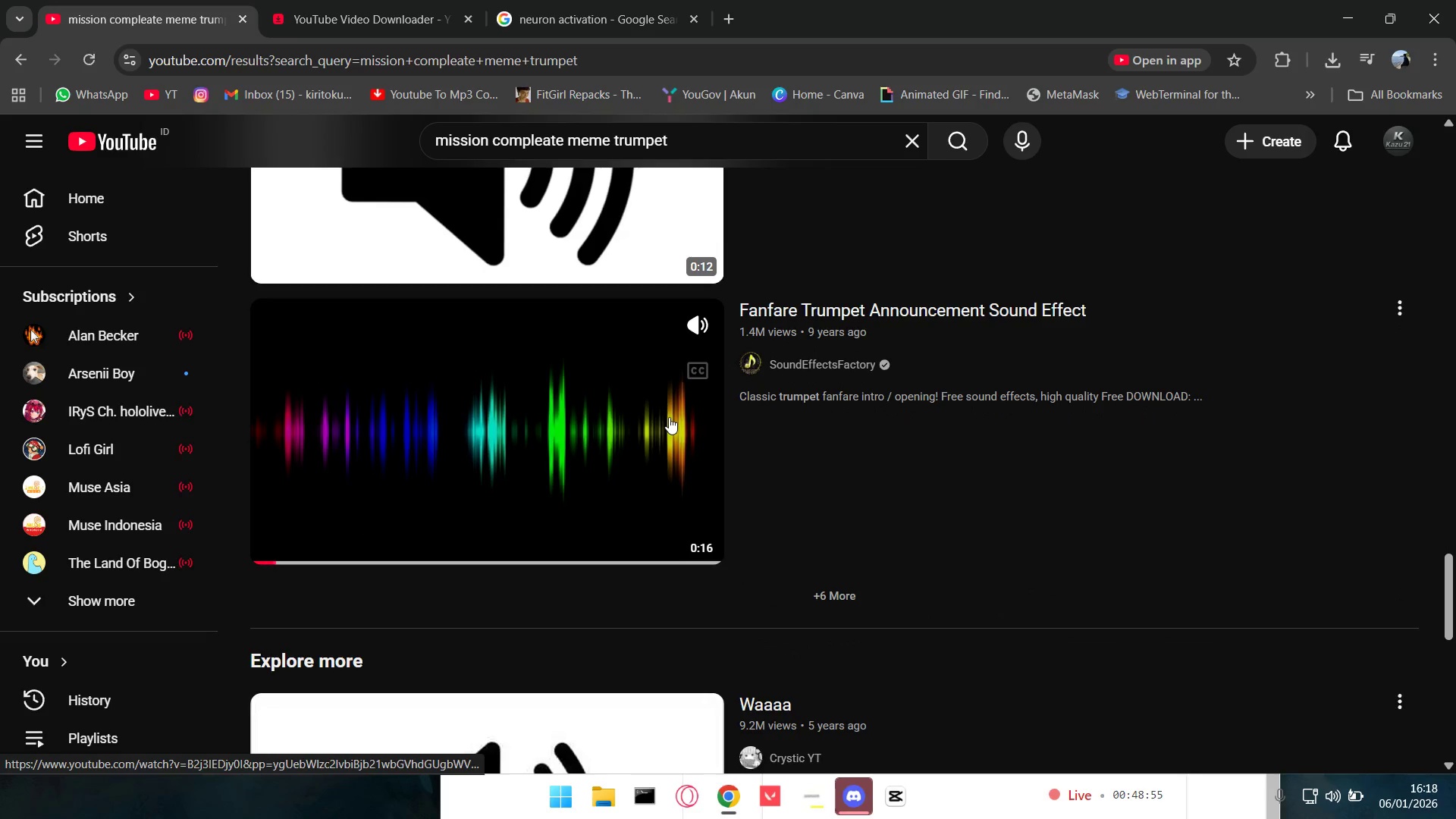 
scroll: coordinate [577, 473], scroll_direction: down, amount: 4.0
 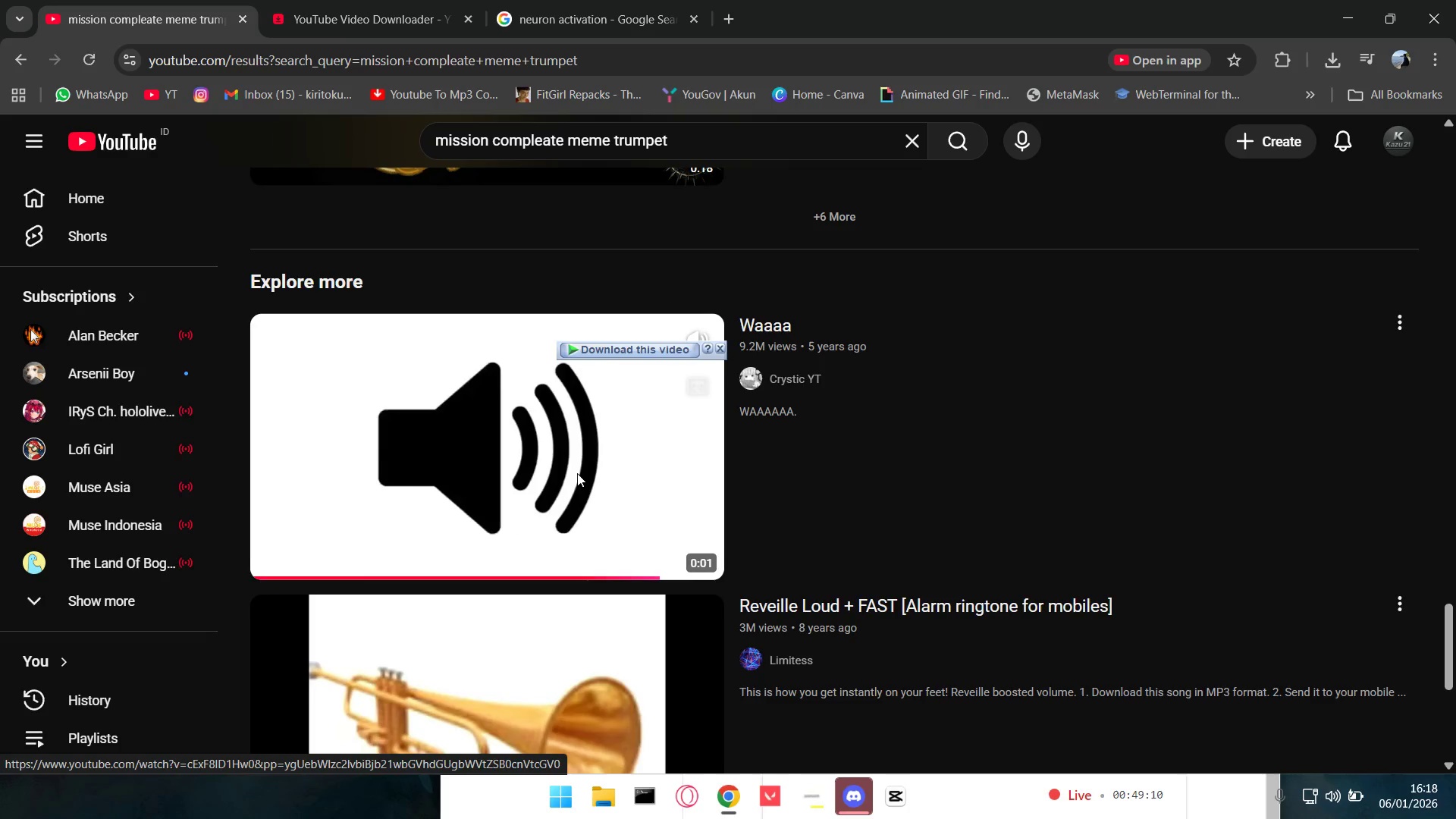 
wait(5.69)
 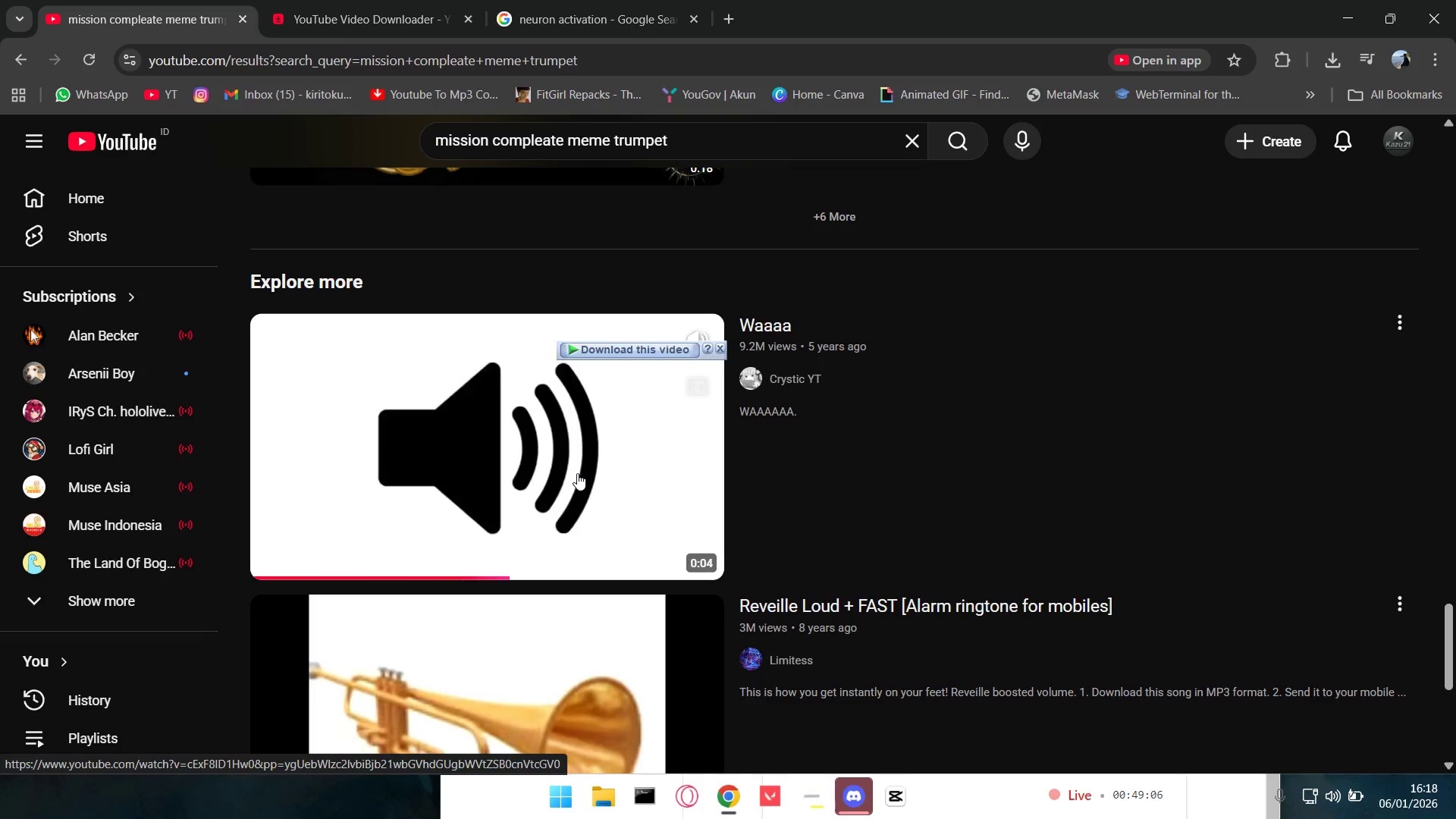 
scroll: coordinate [485, 484], scroll_direction: down, amount: 14.0
 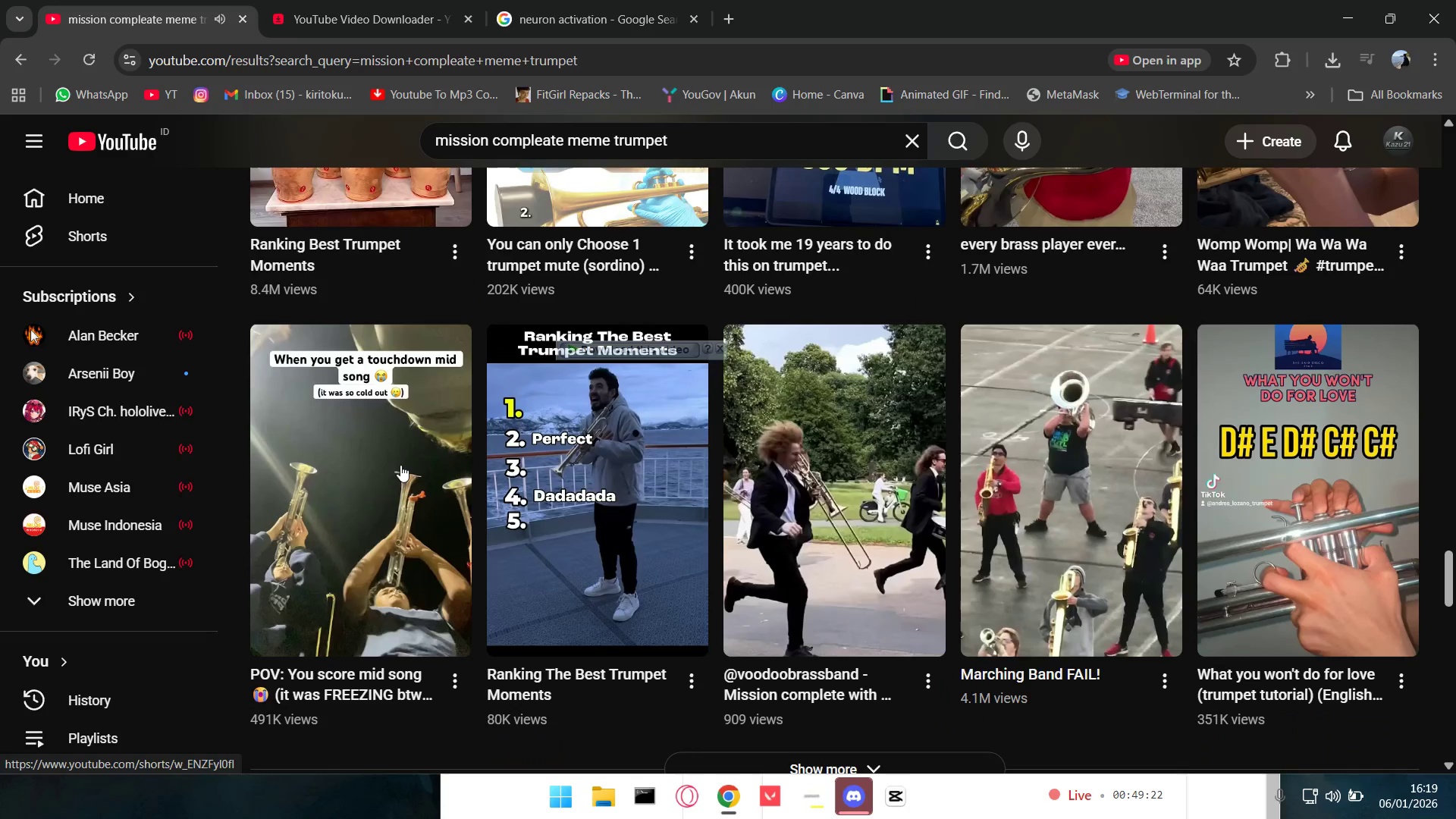 
mouse_move([419, 458])
 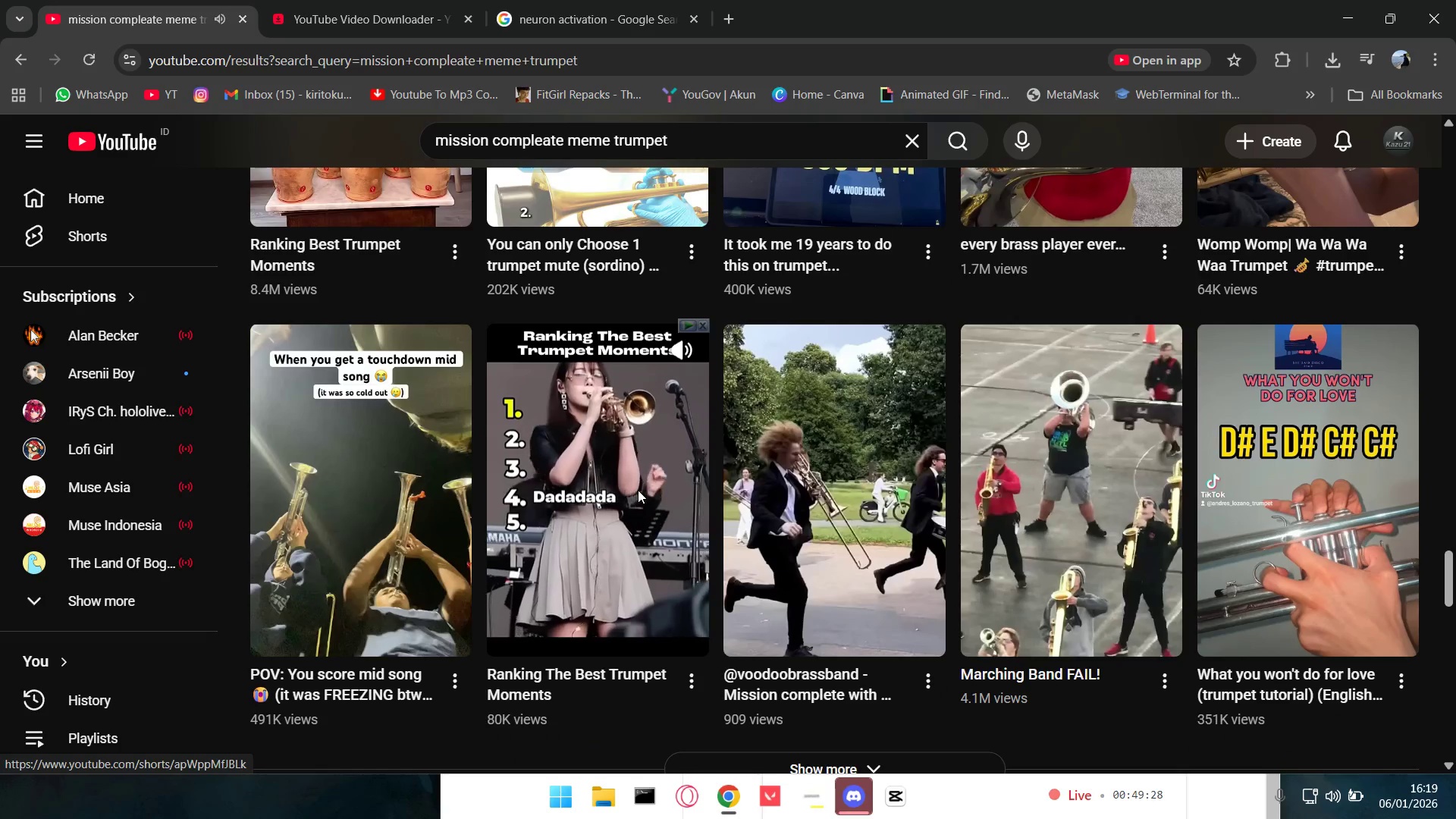 
wait(5.32)
 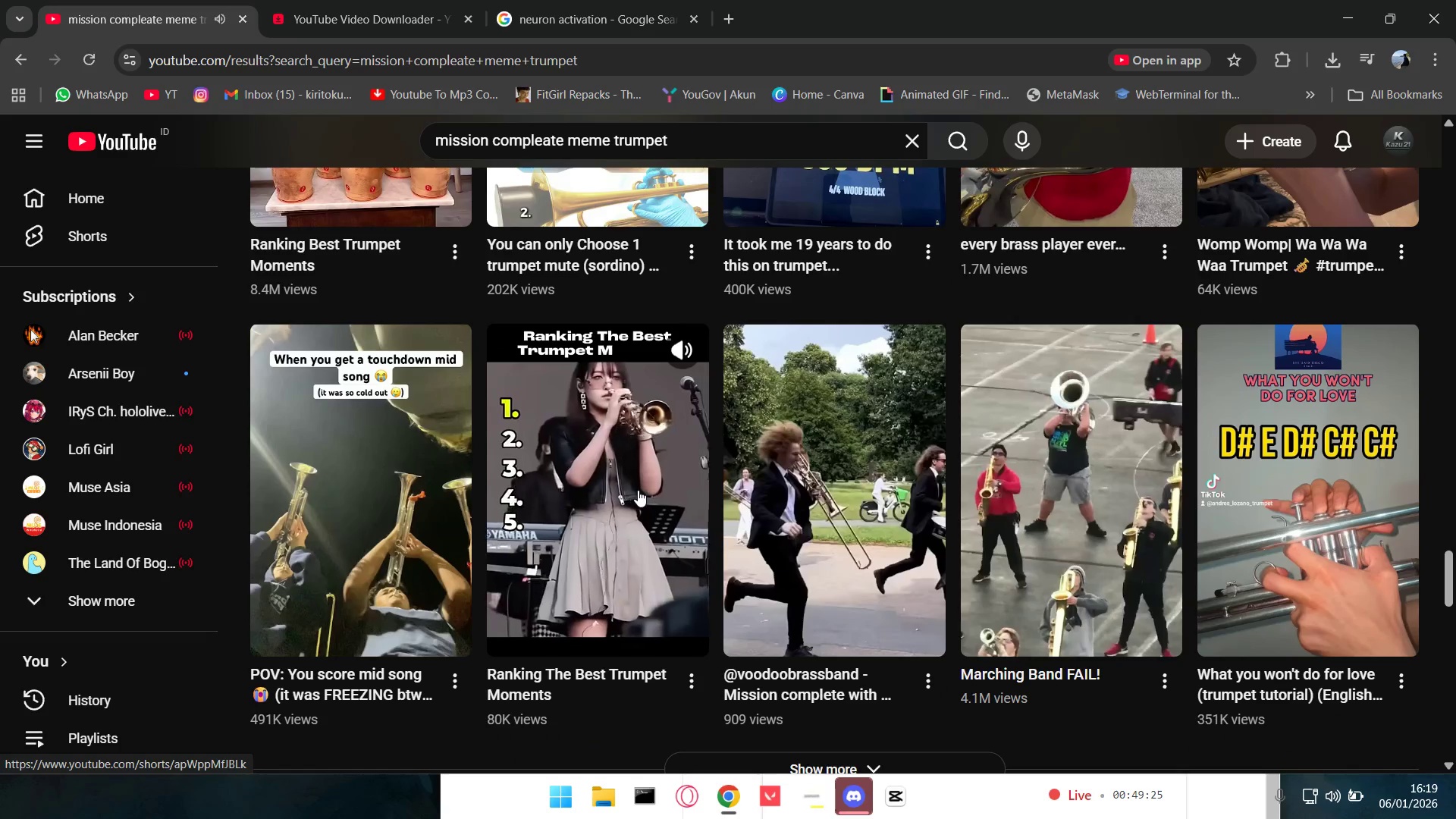 
scroll: coordinate [551, 471], scroll_direction: down, amount: 12.0
 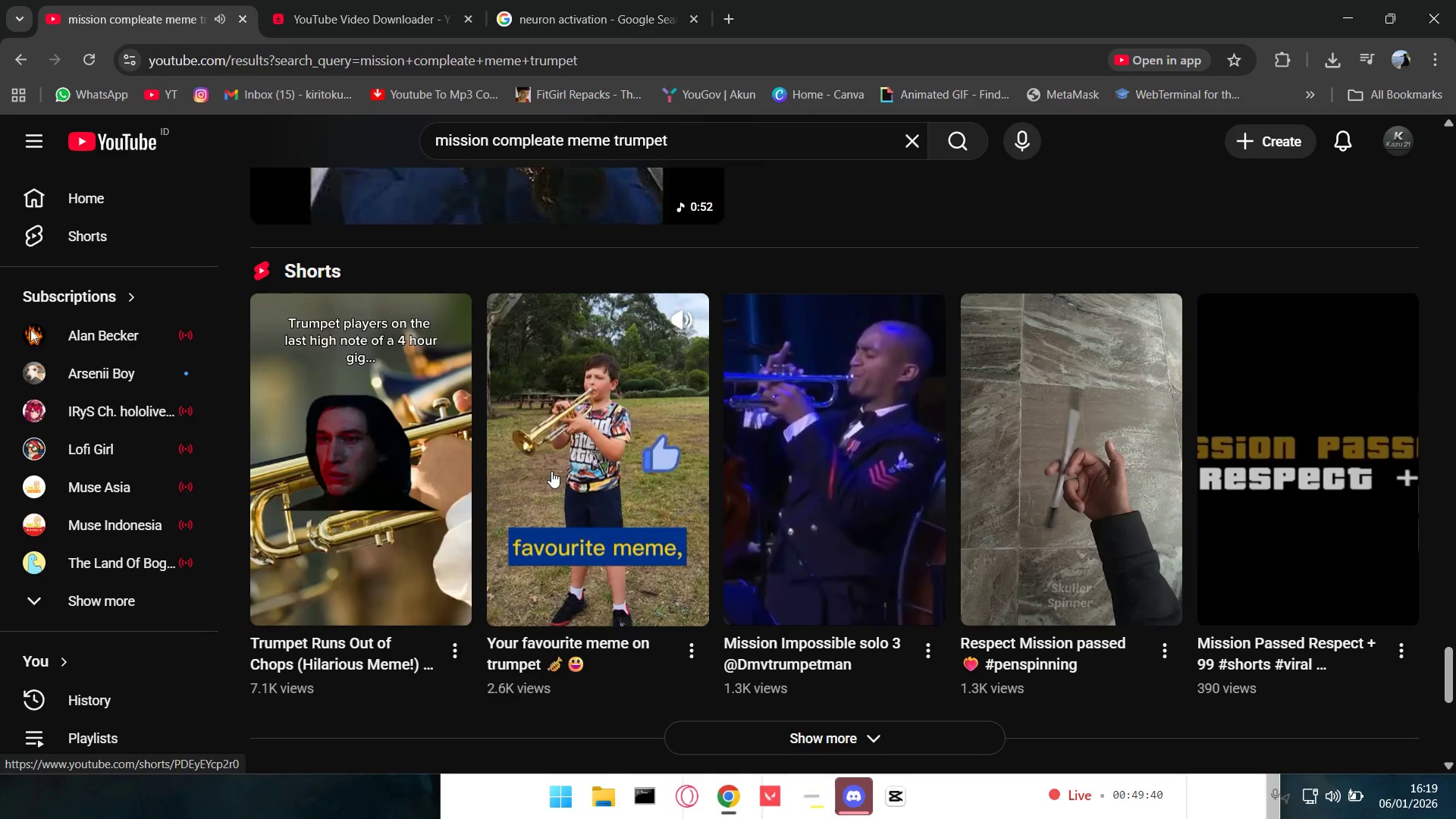 
wait(7.57)
 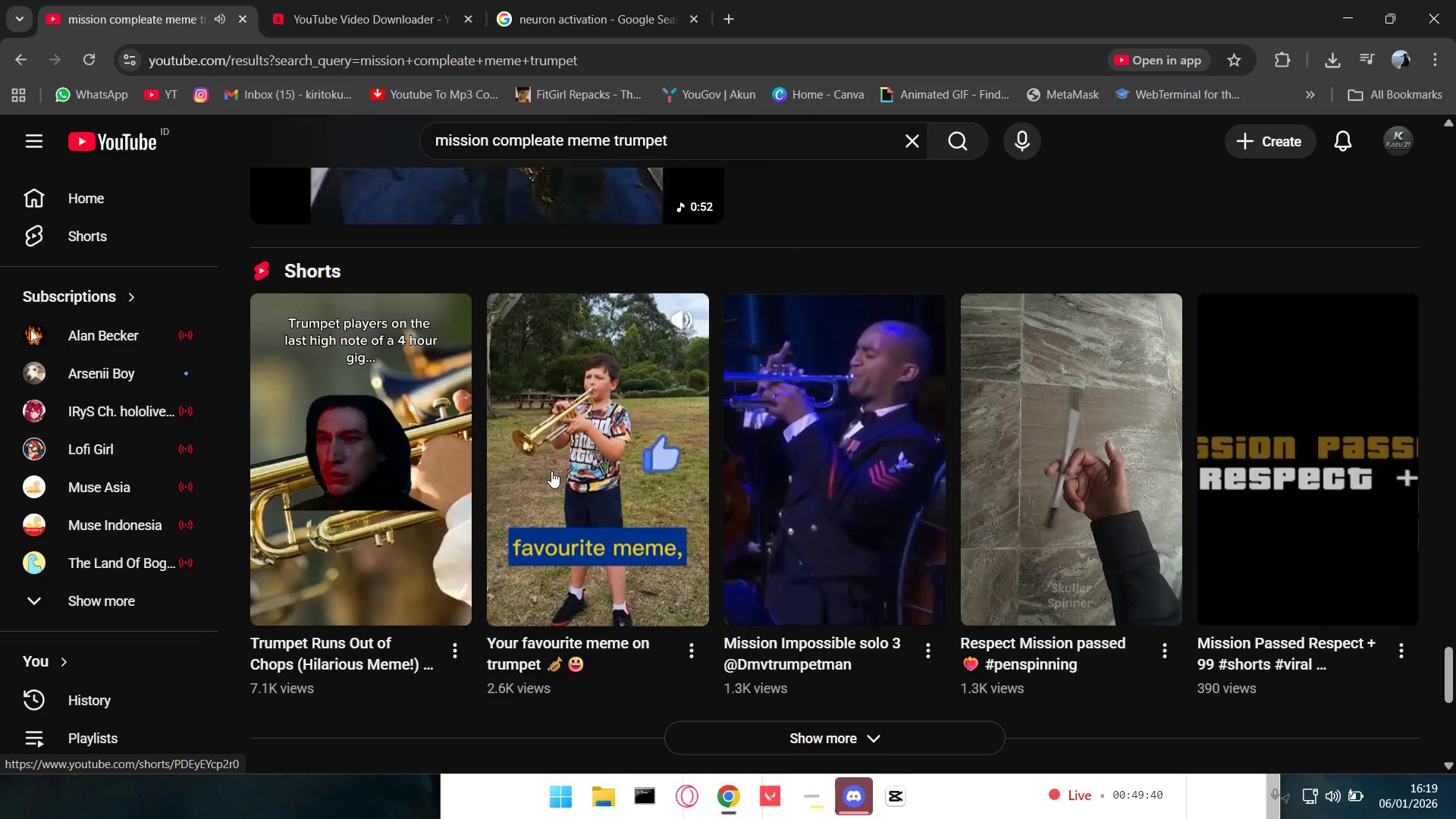 
left_click_drag(start_coordinate=[739, 130], to_coordinate=[335, 124])
 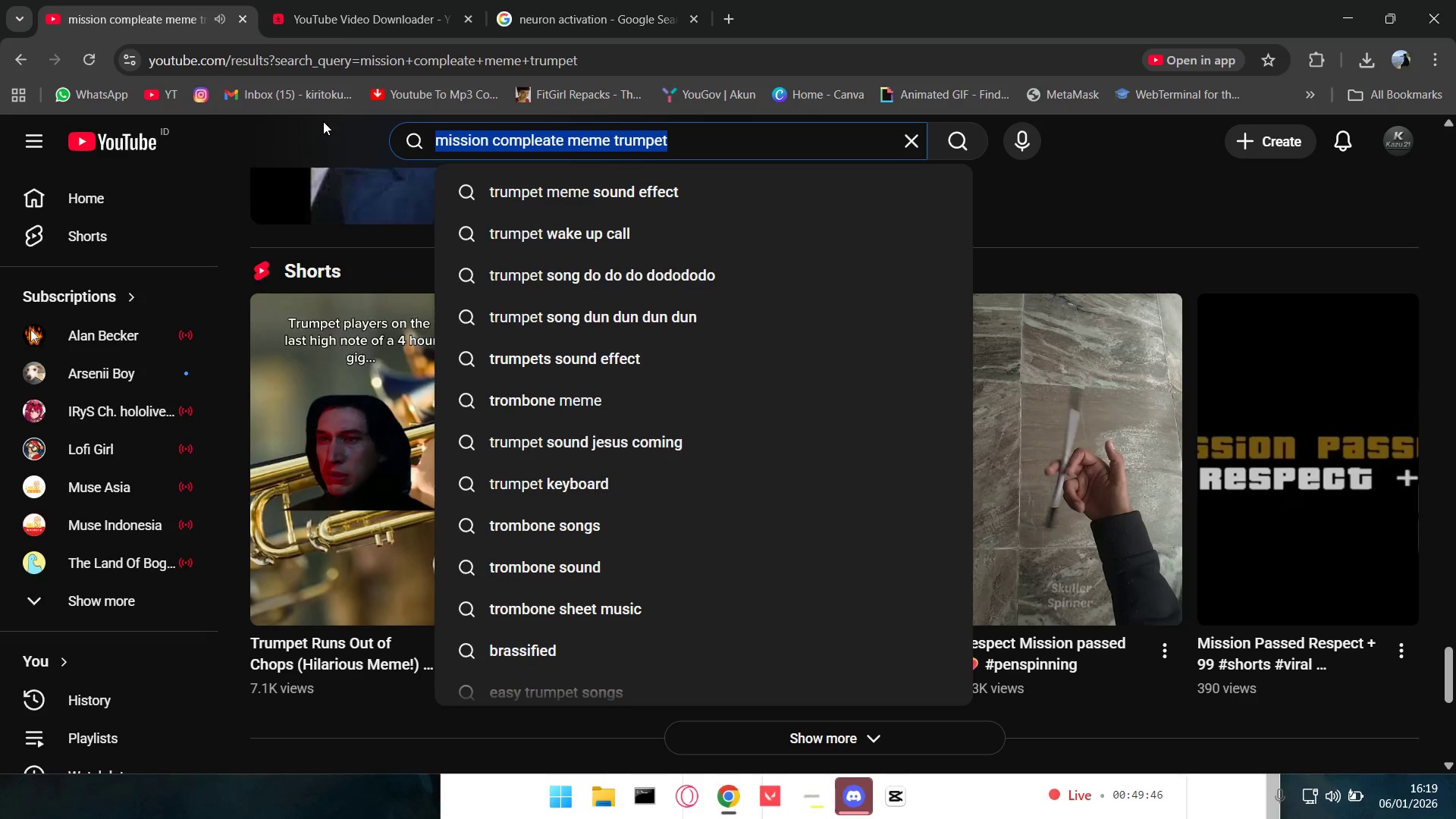 
type(mission im)
 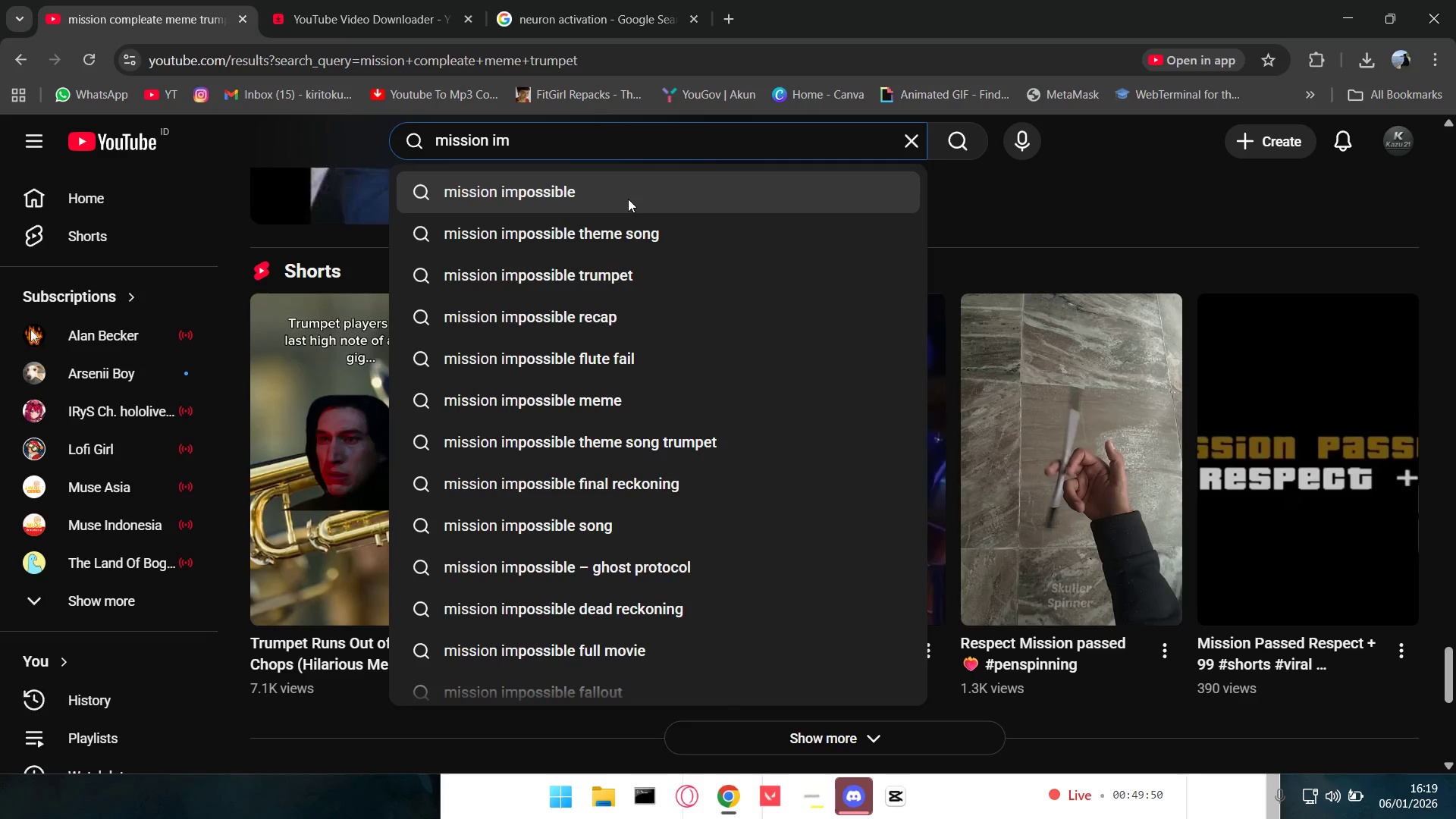 
left_click([628, 233])
 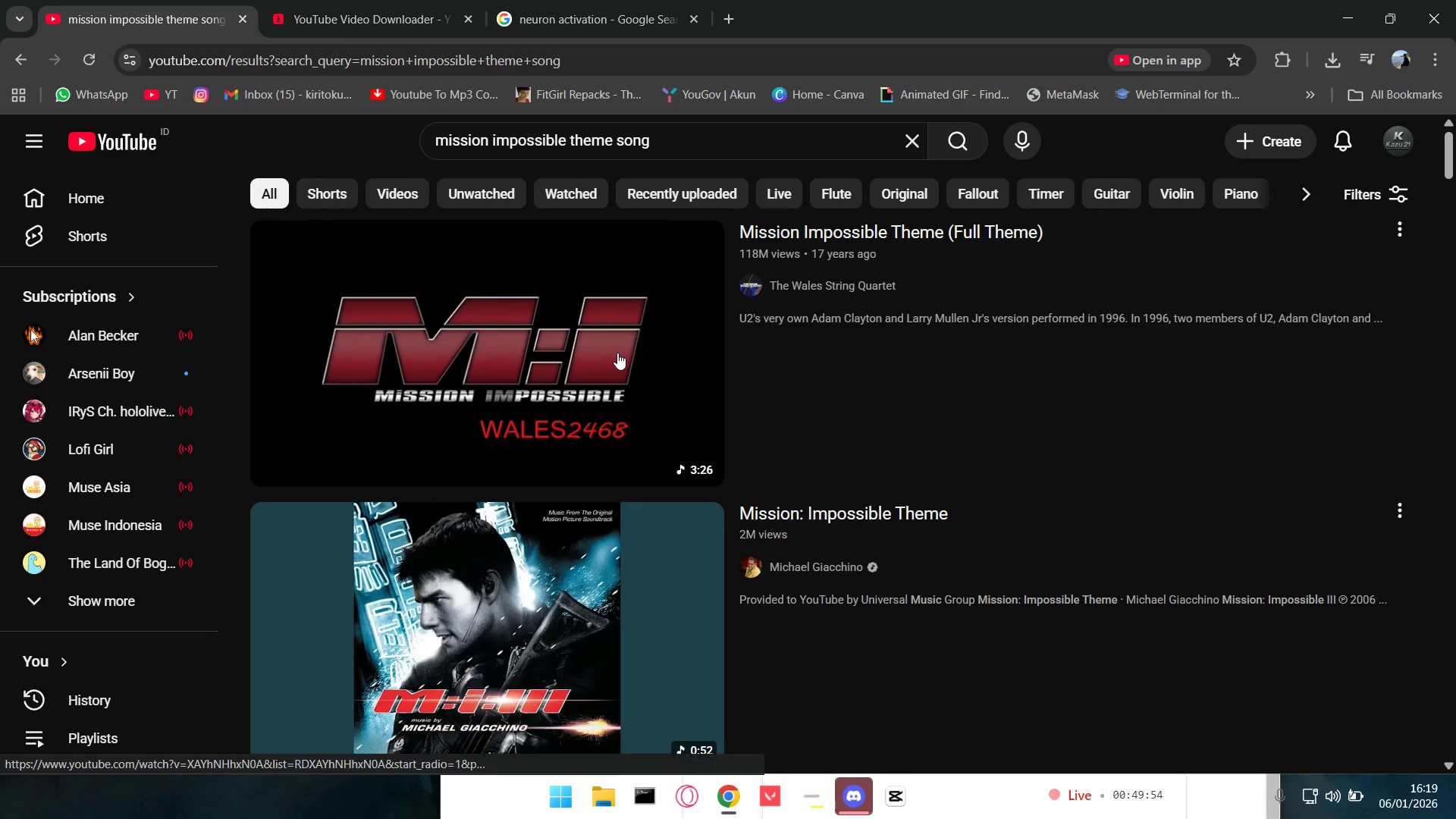 
wait(9.02)
 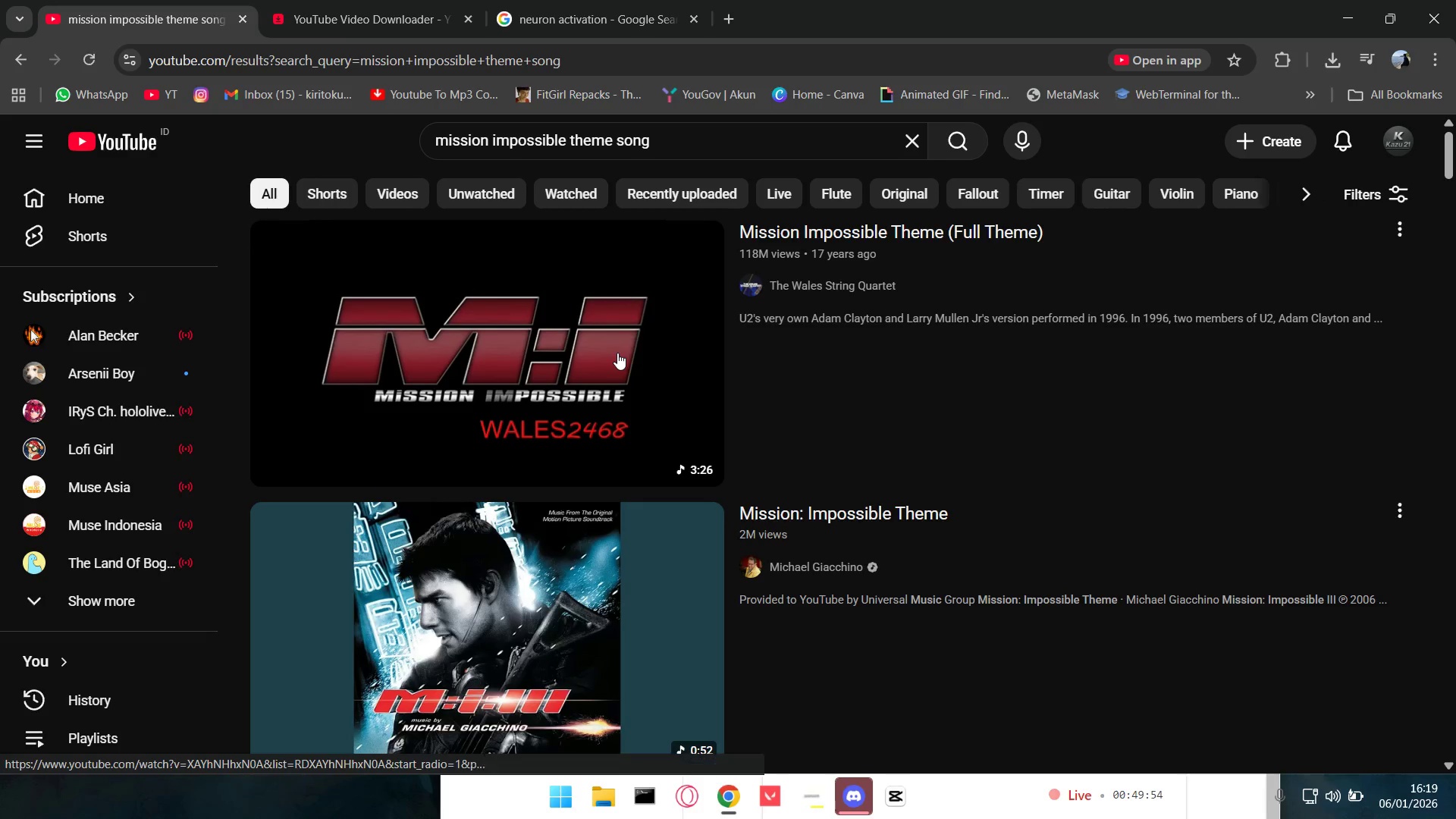 
key(Space)
 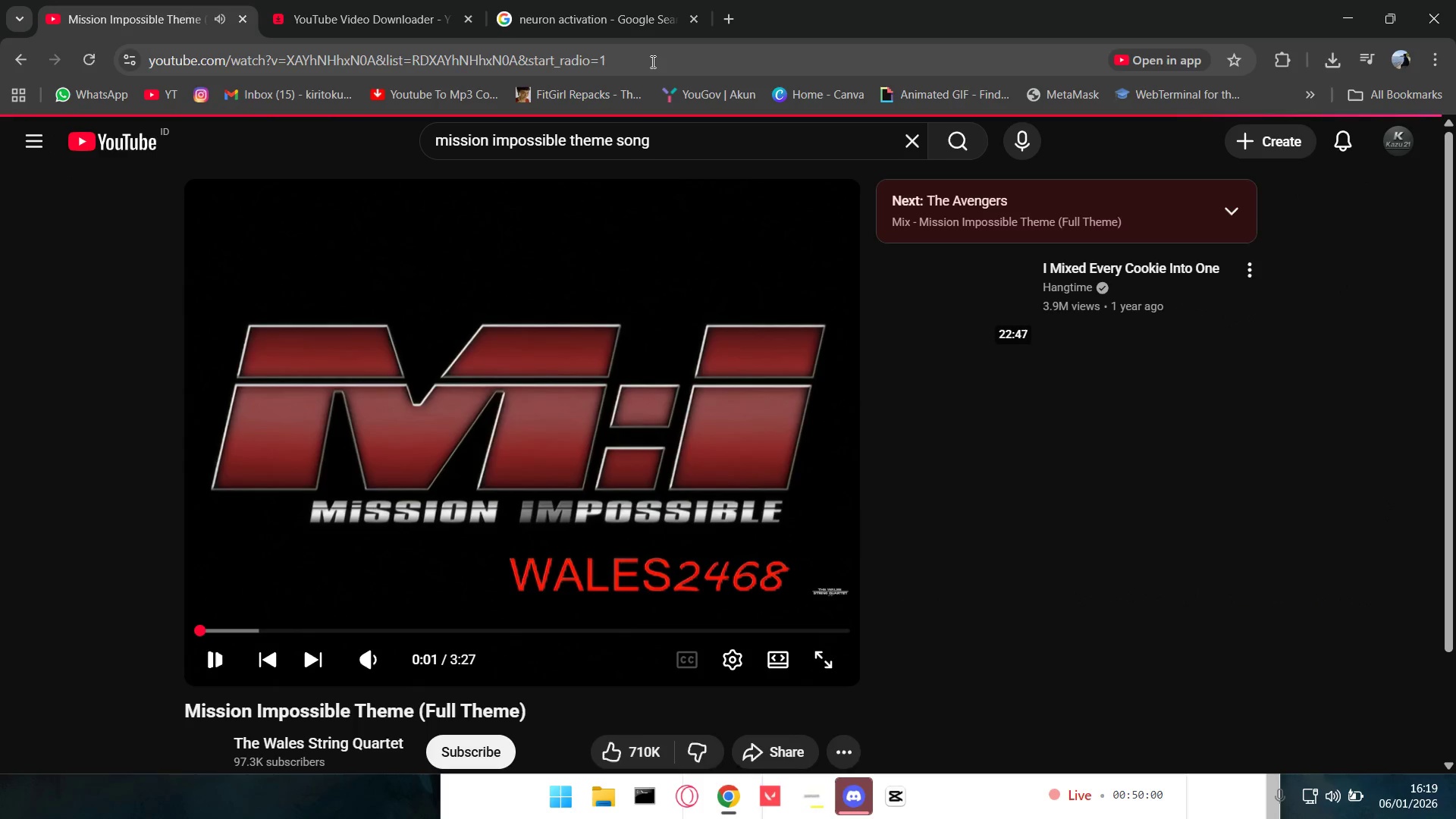 
left_click([651, 61])
 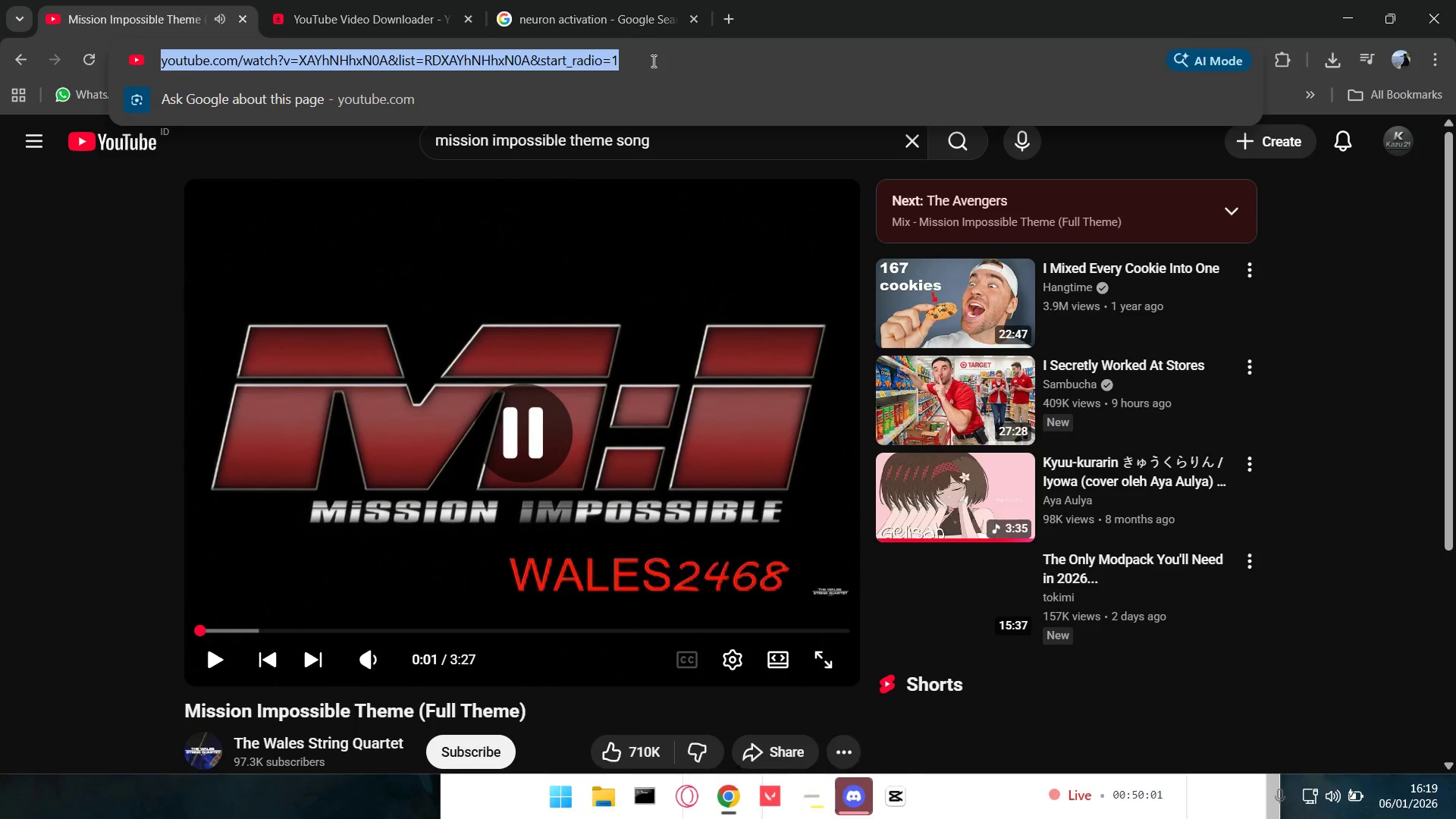 
key(Control+C)
 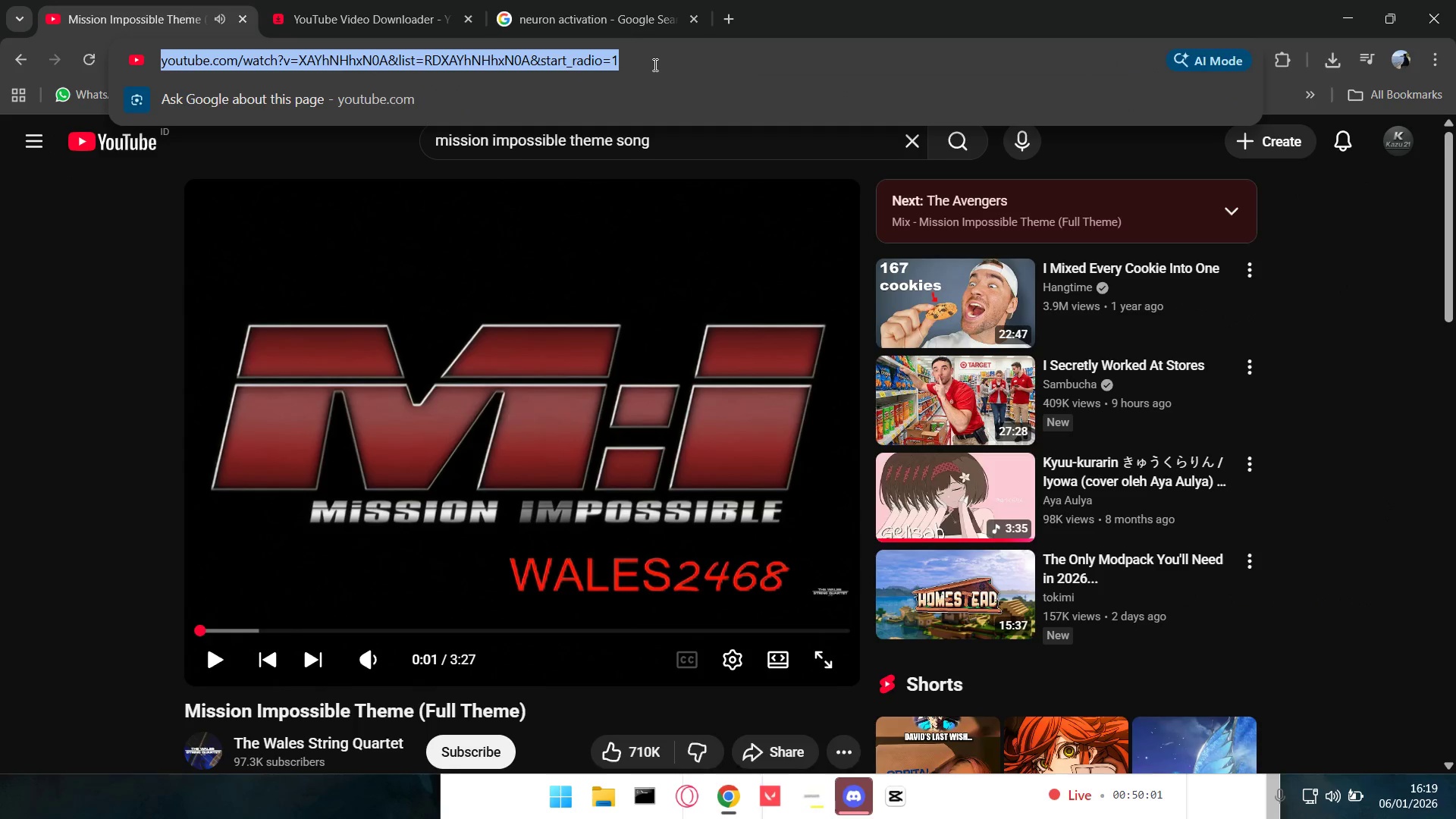 
key(Control+C)
 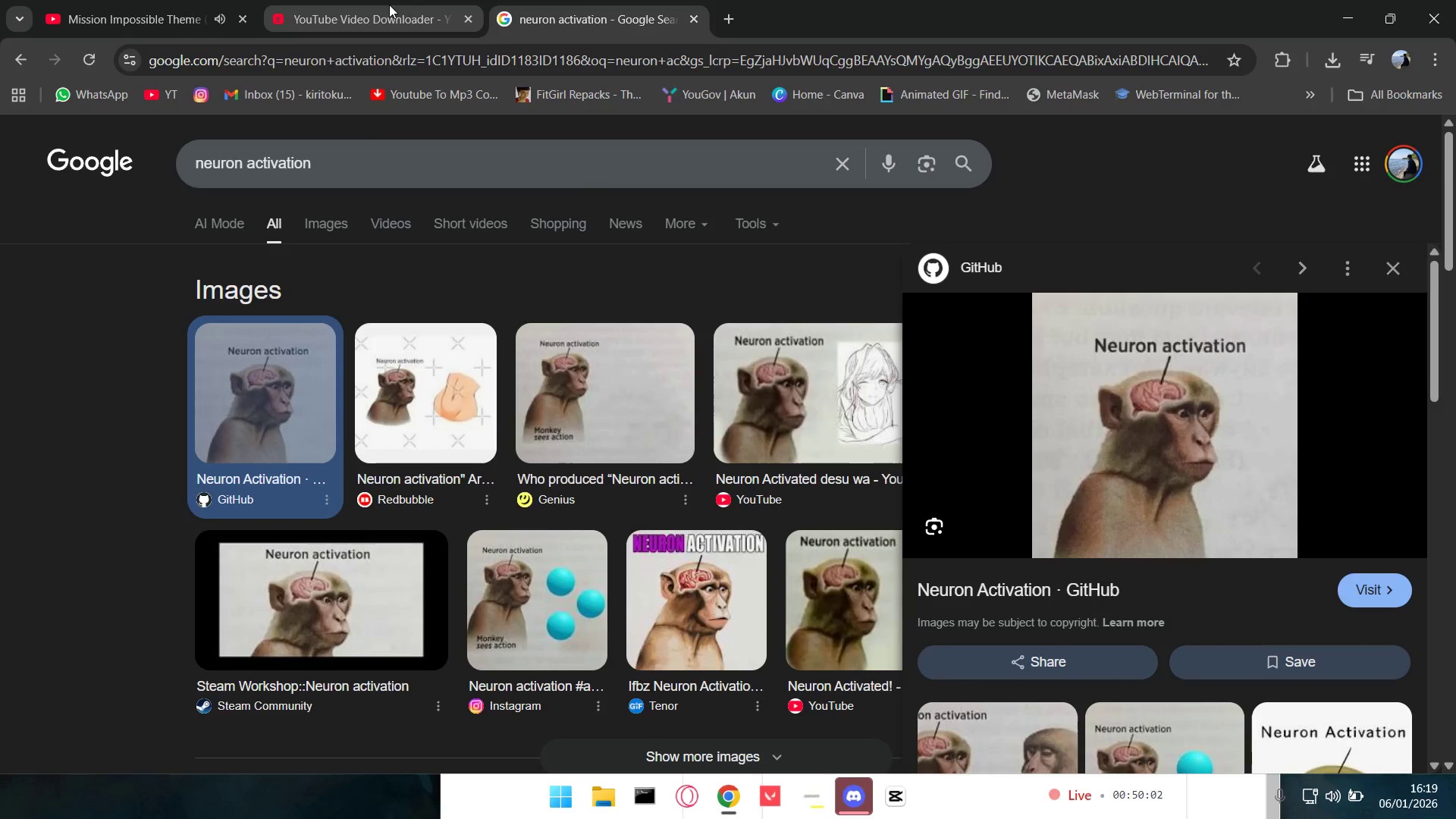 
double_click([389, 5])
 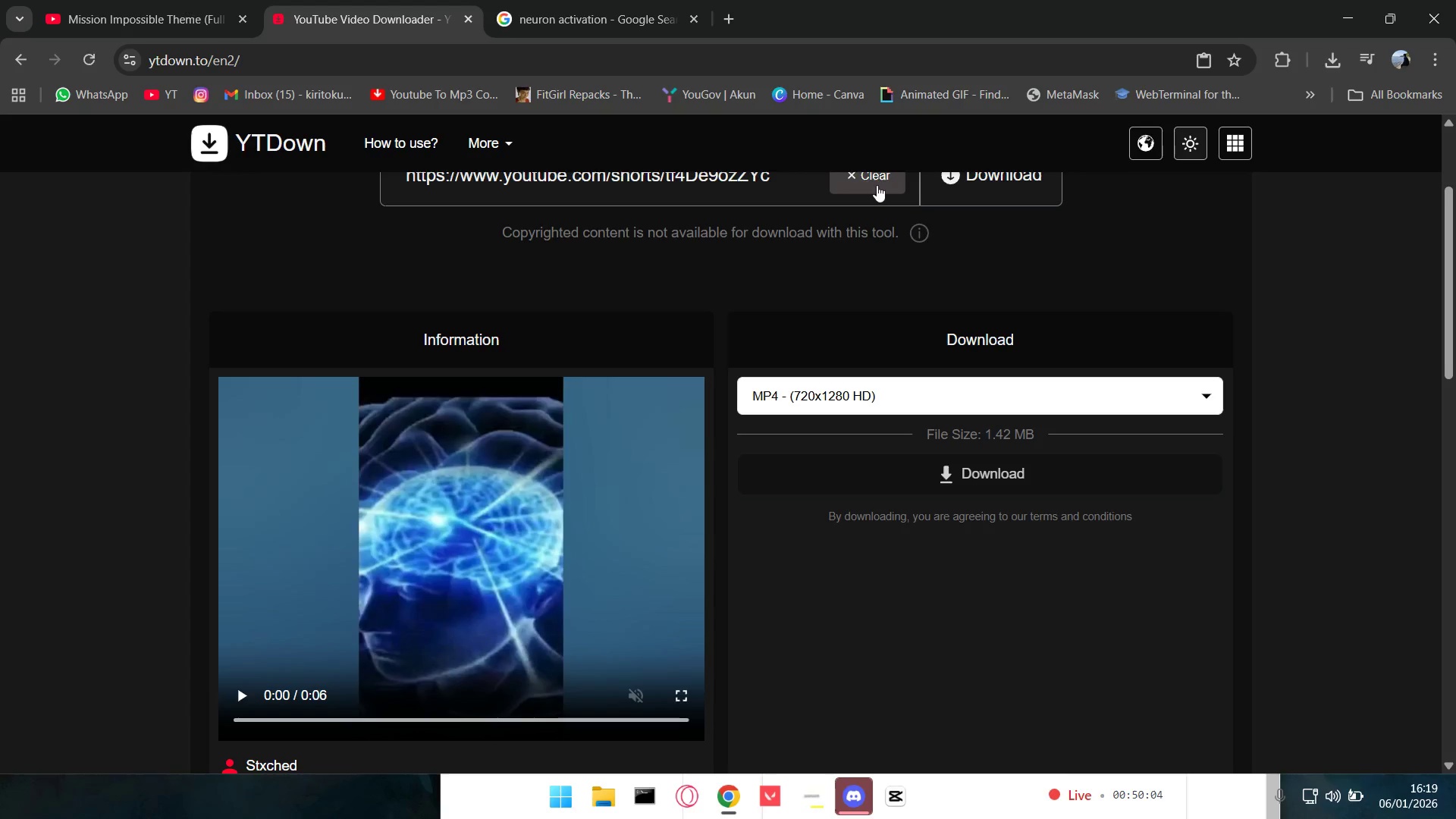 
double_click([874, 176])
 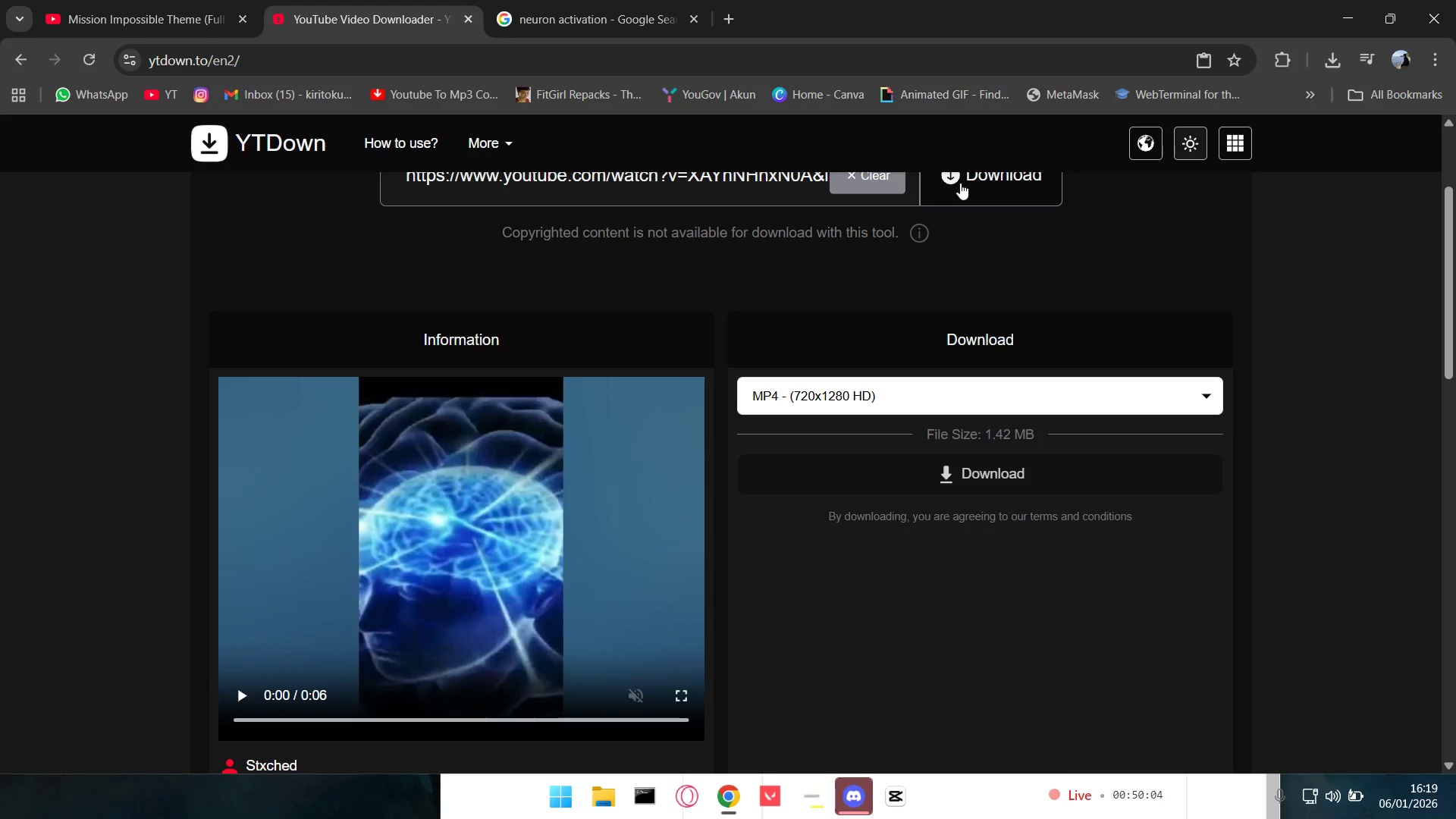 
triple_click([961, 182])
 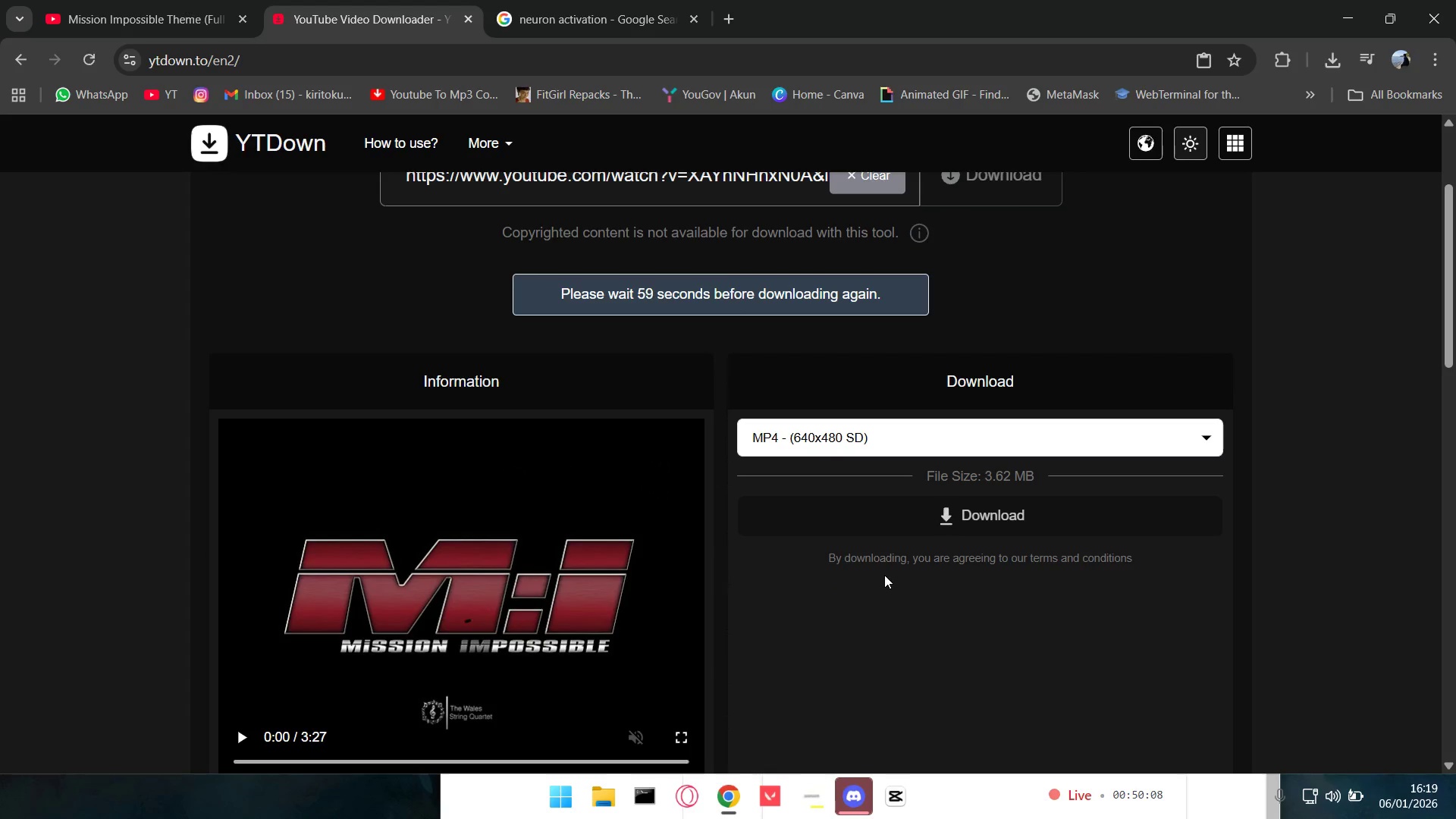 
mouse_move([874, 463])
 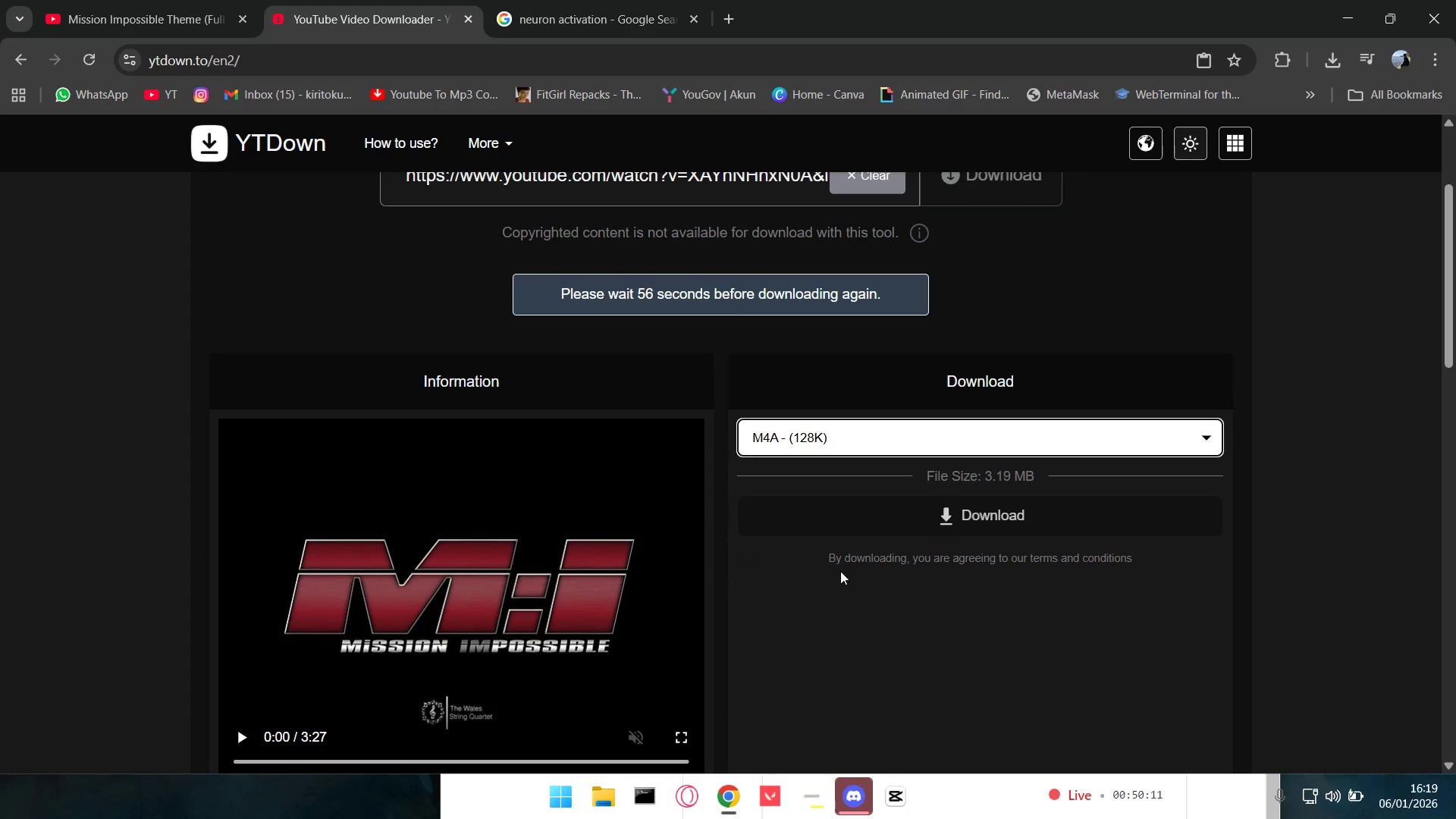 
double_click([885, 479])
 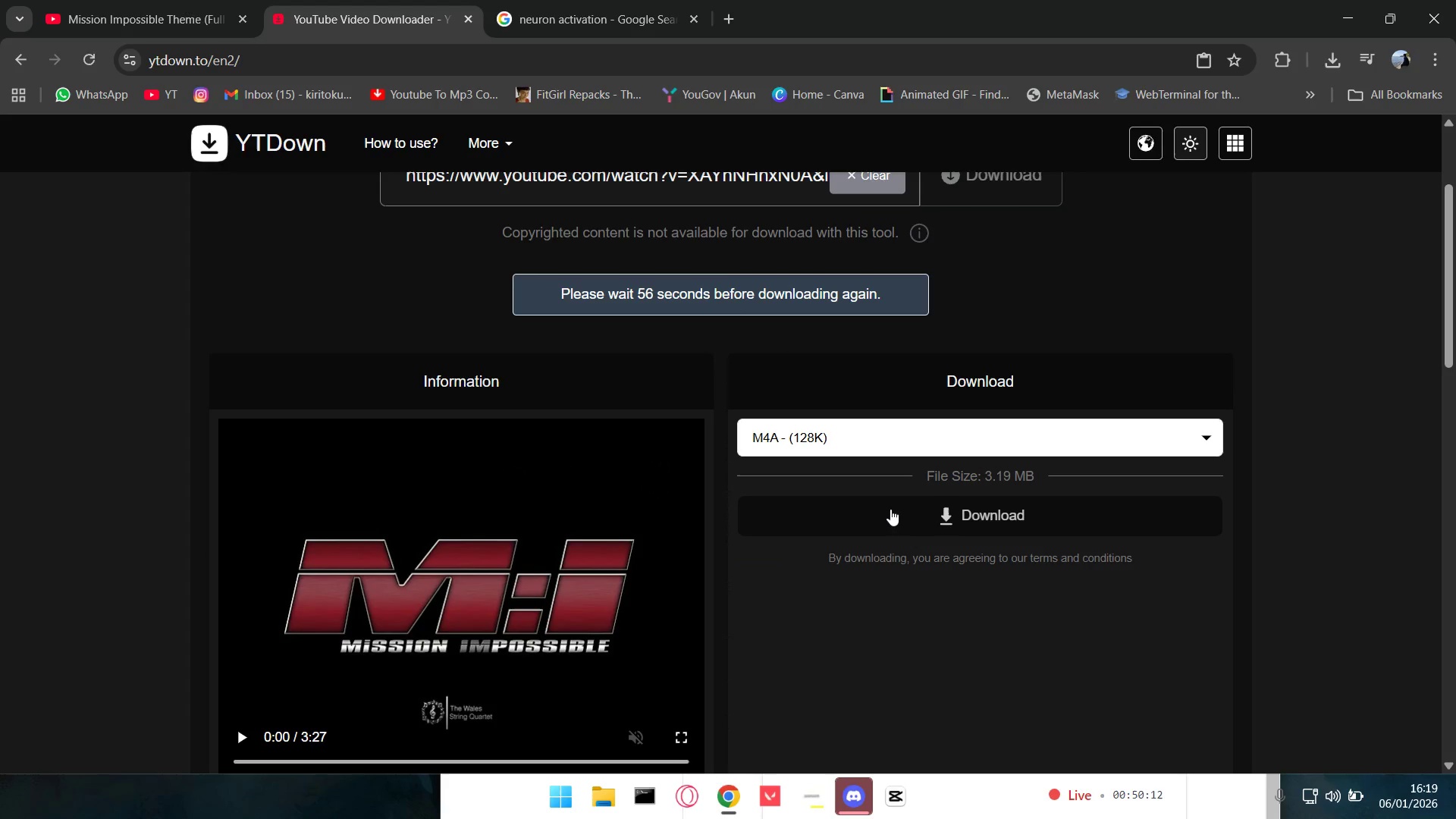 
triple_click([890, 509])
 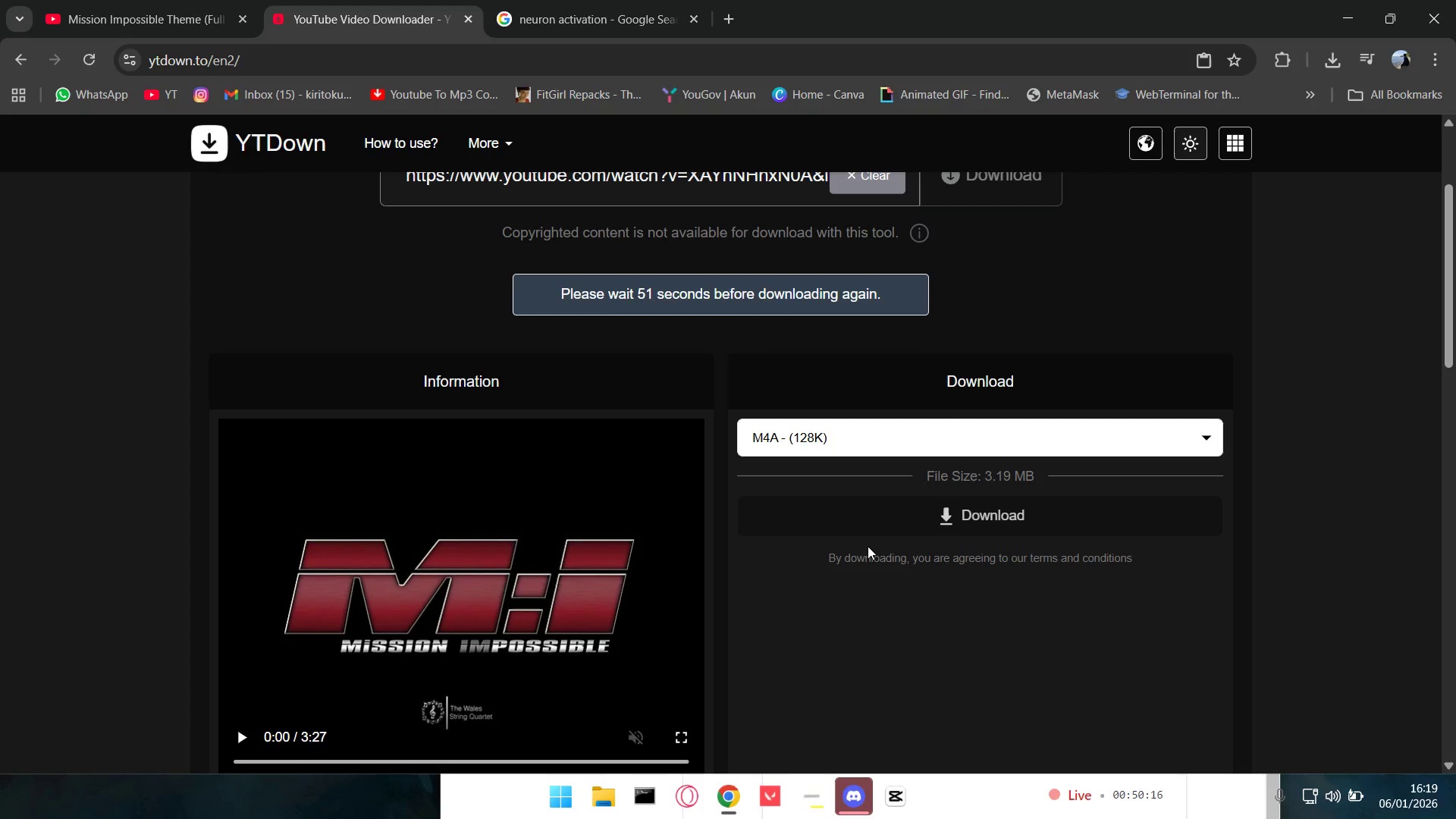 
wait(5.98)
 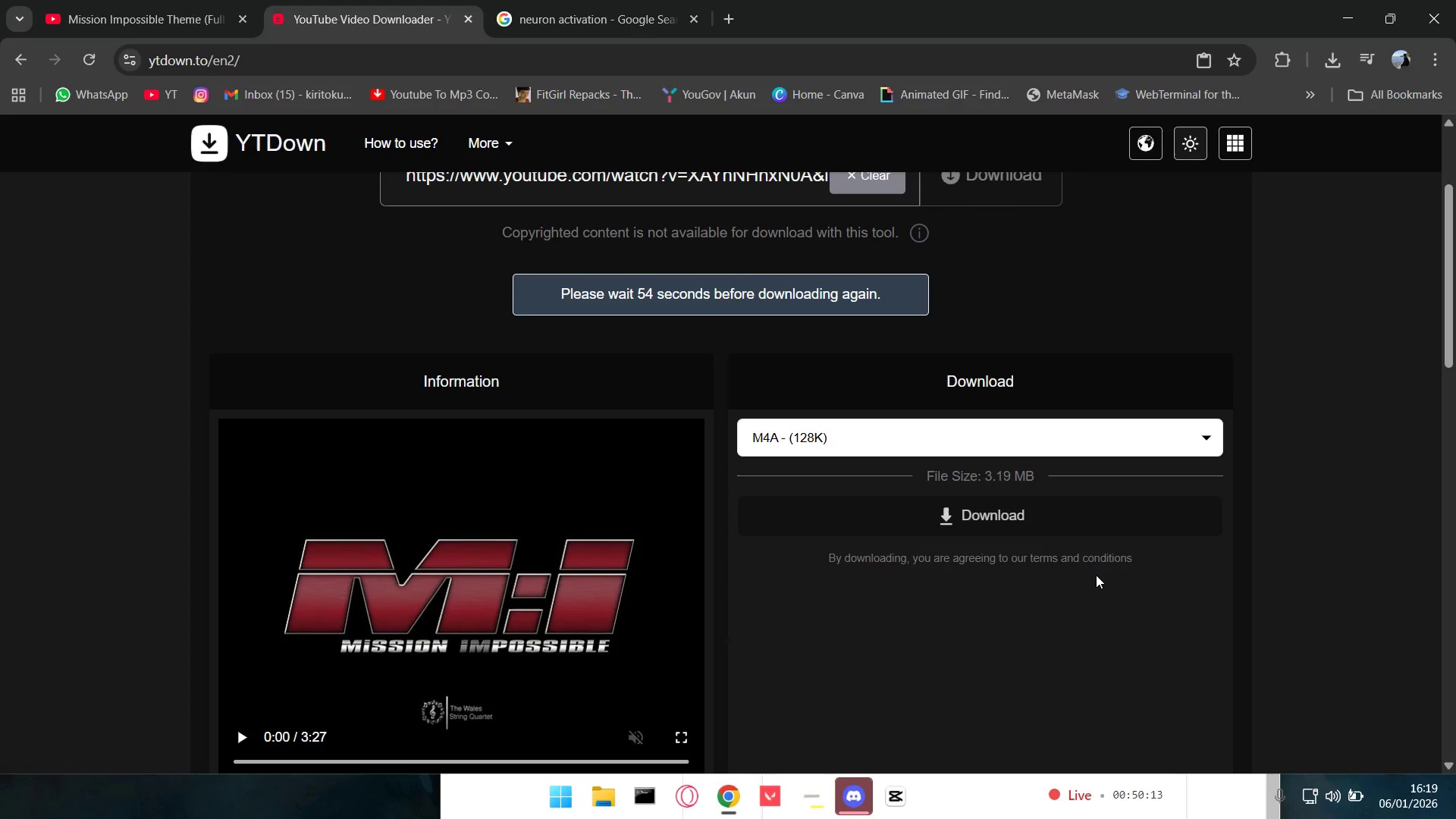 
left_click([735, 469])
 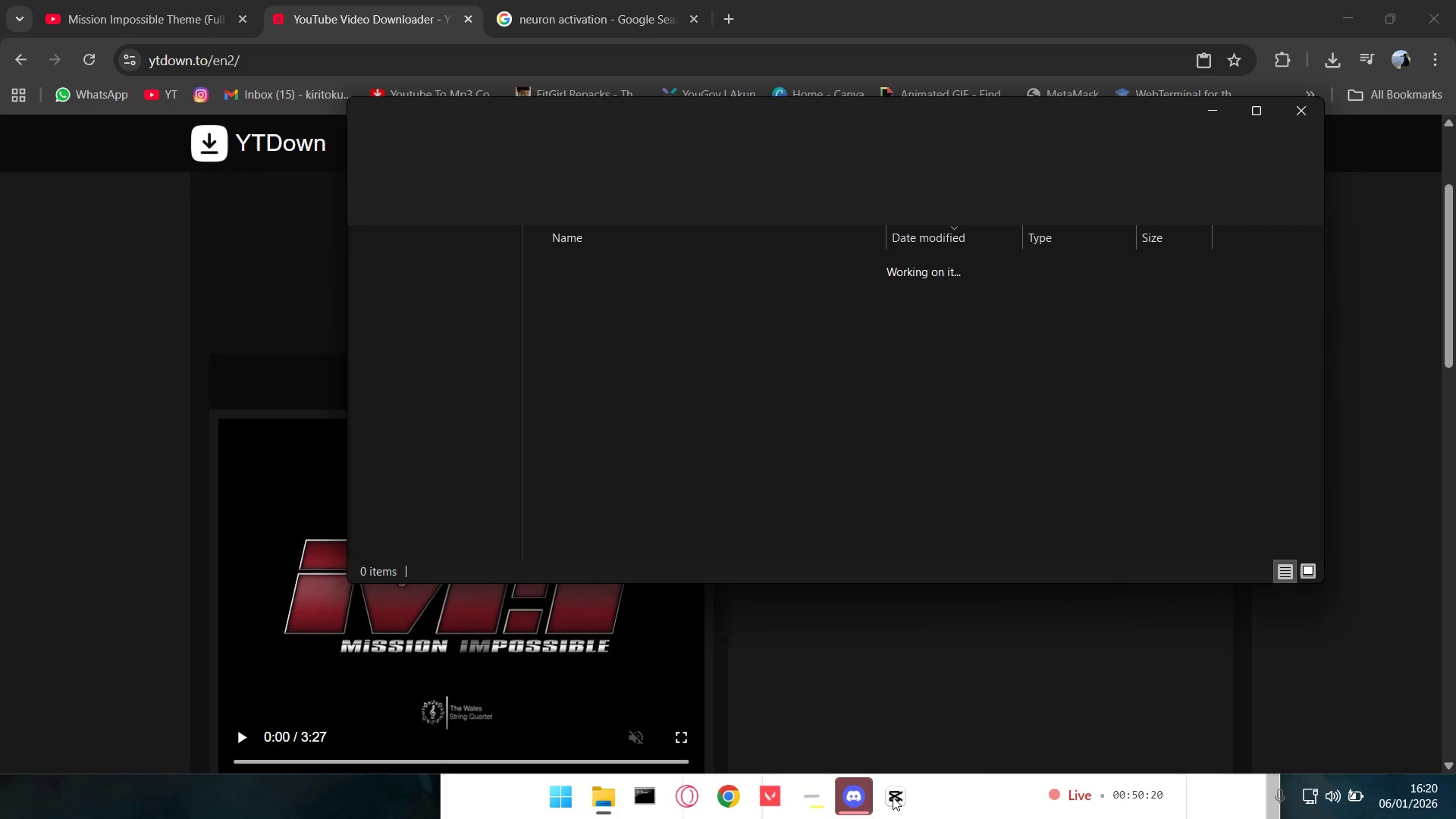 
left_click([893, 797])
 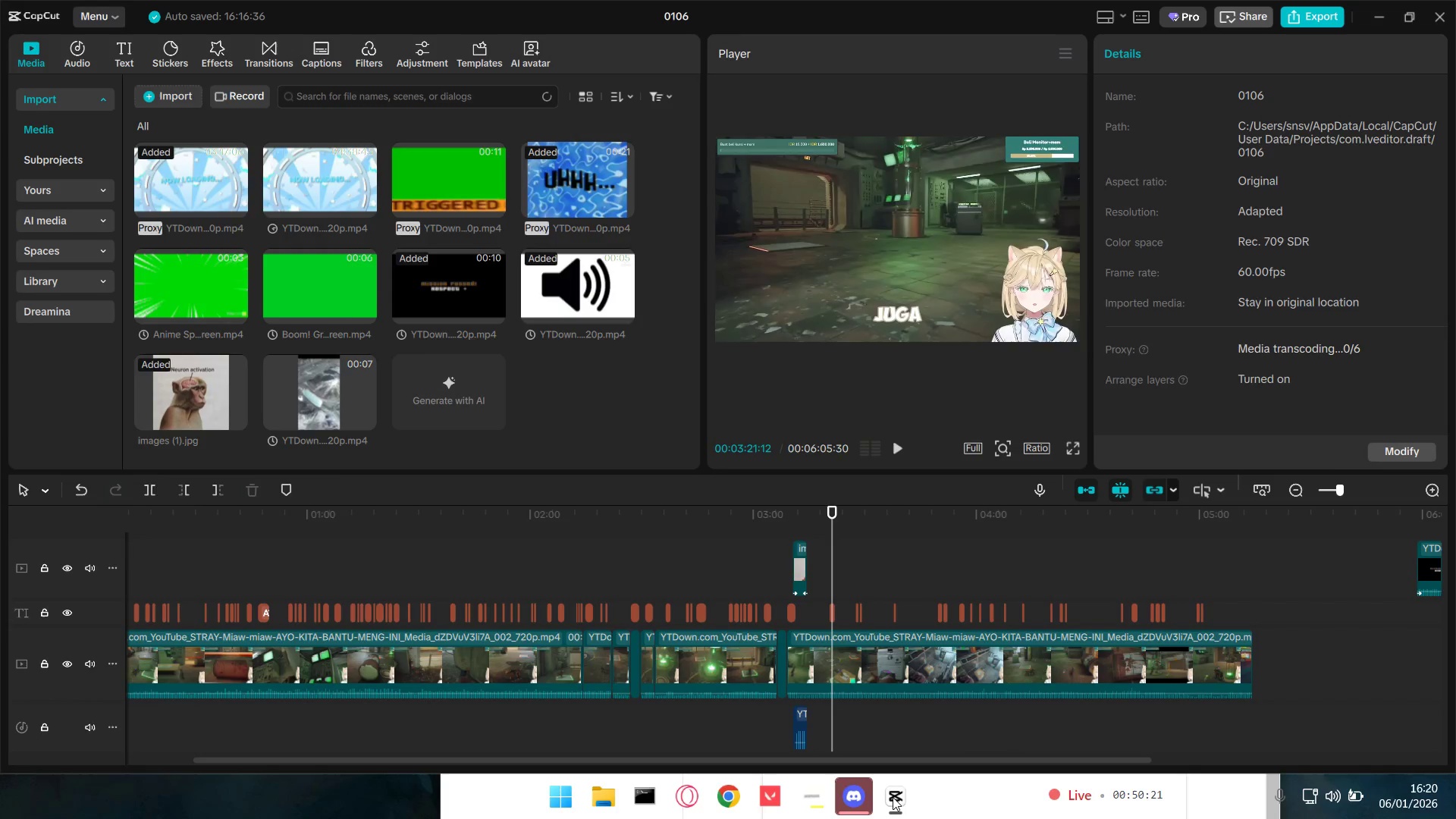 
key(Alt+Tab)
 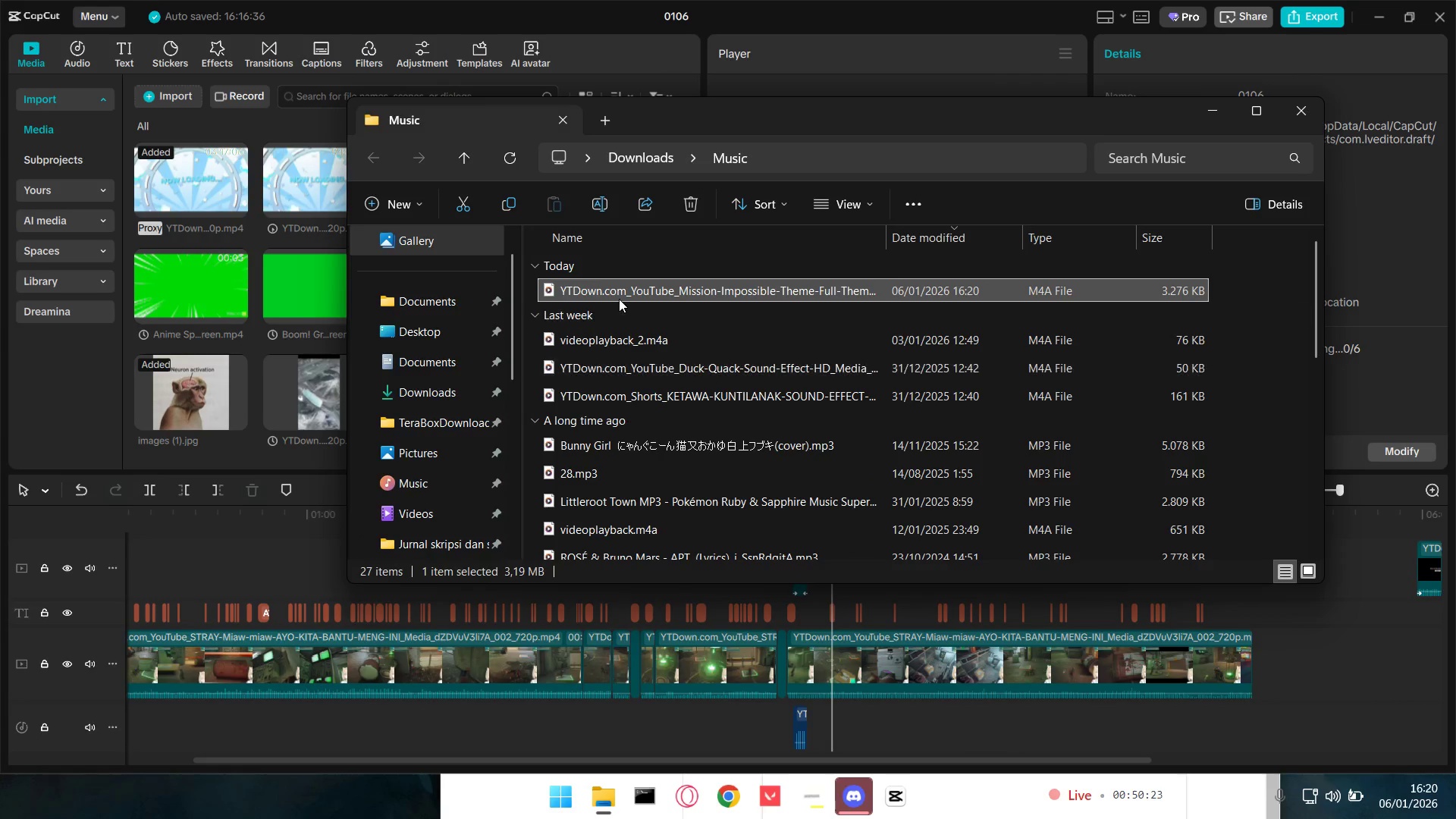 
left_click_drag(start_coordinate=[622, 287], to_coordinate=[433, 729])
 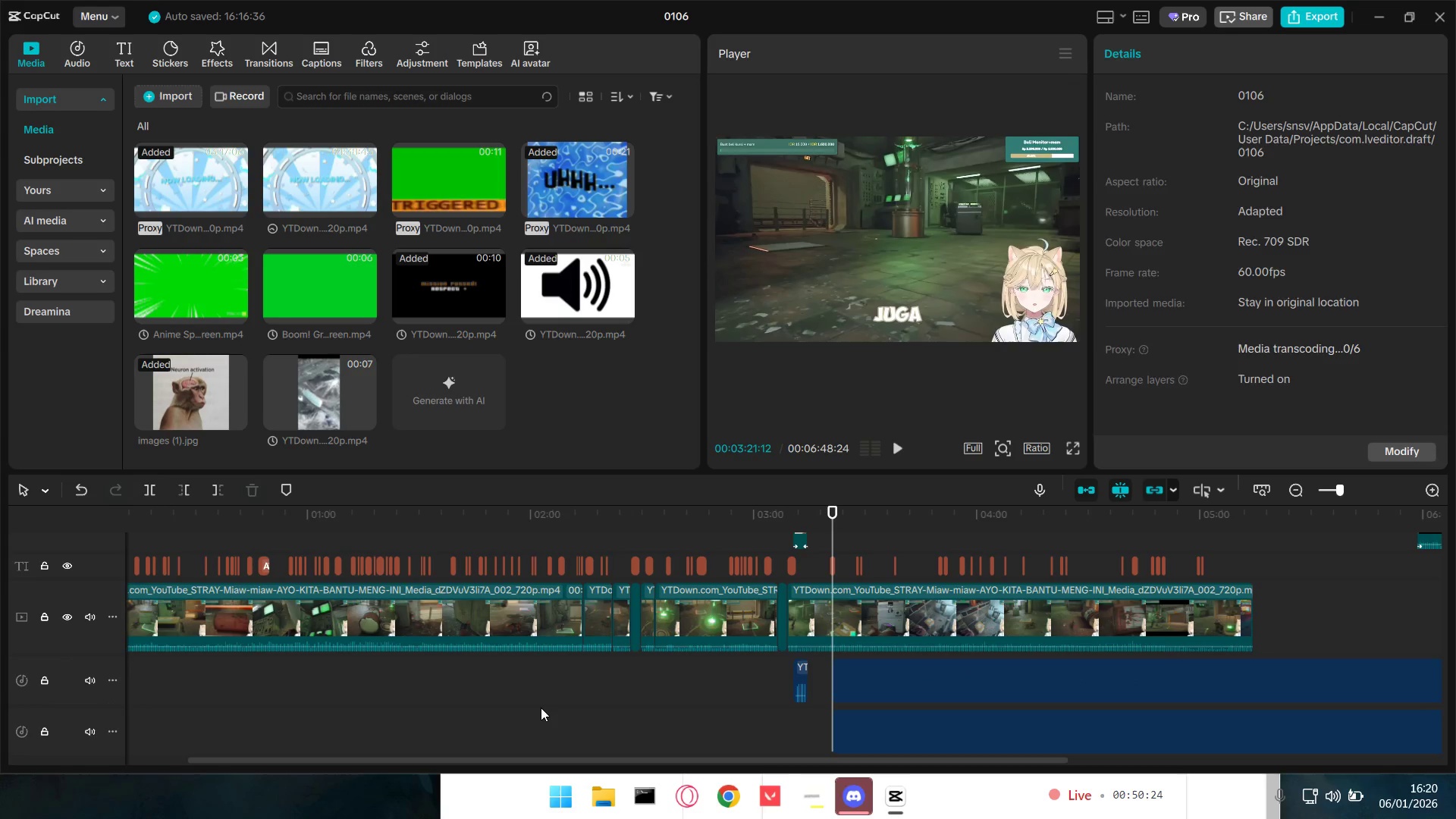 
scroll: coordinate [541, 708], scroll_direction: down, amount: 1.0
 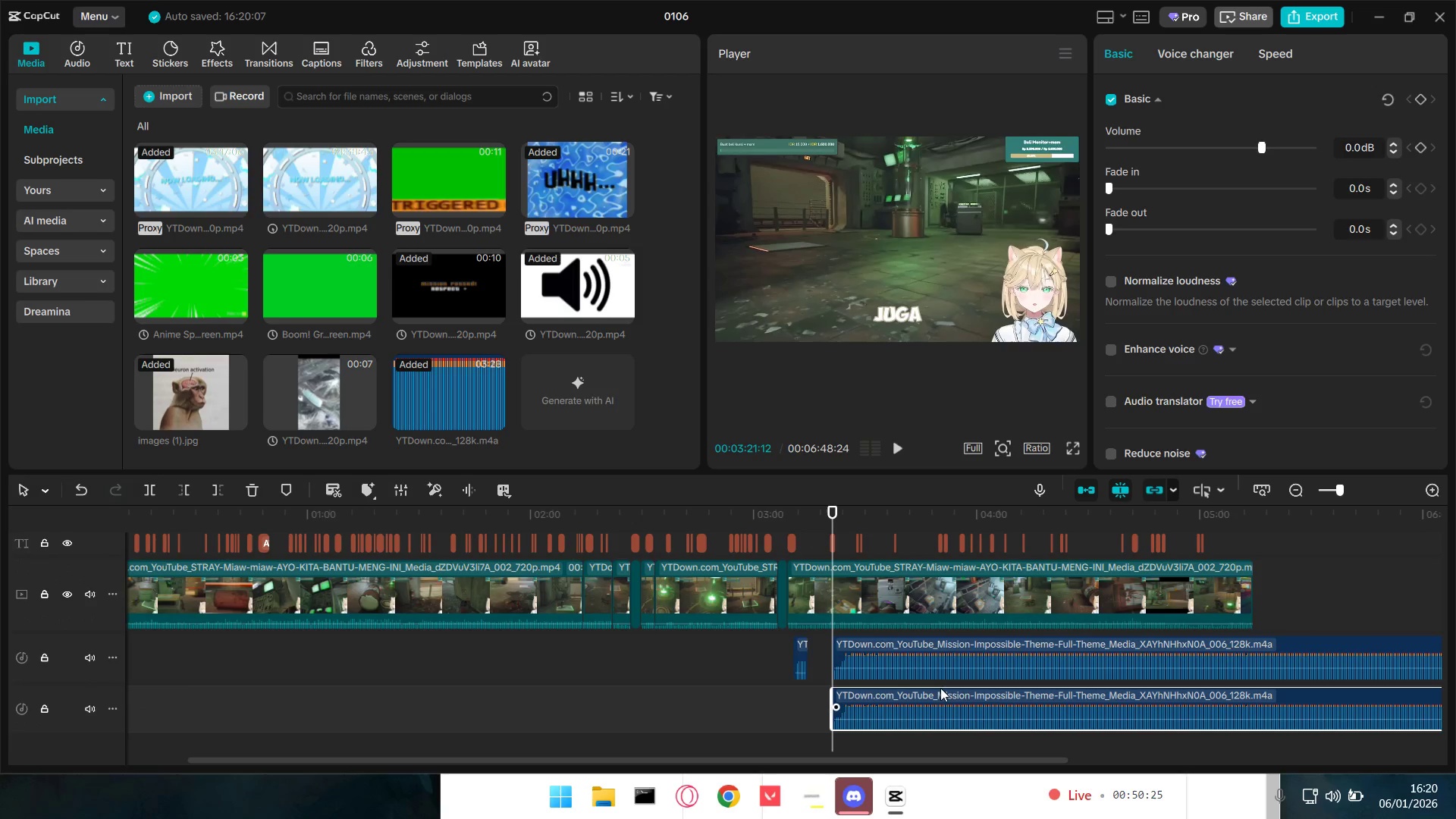 
left_click([940, 657])
 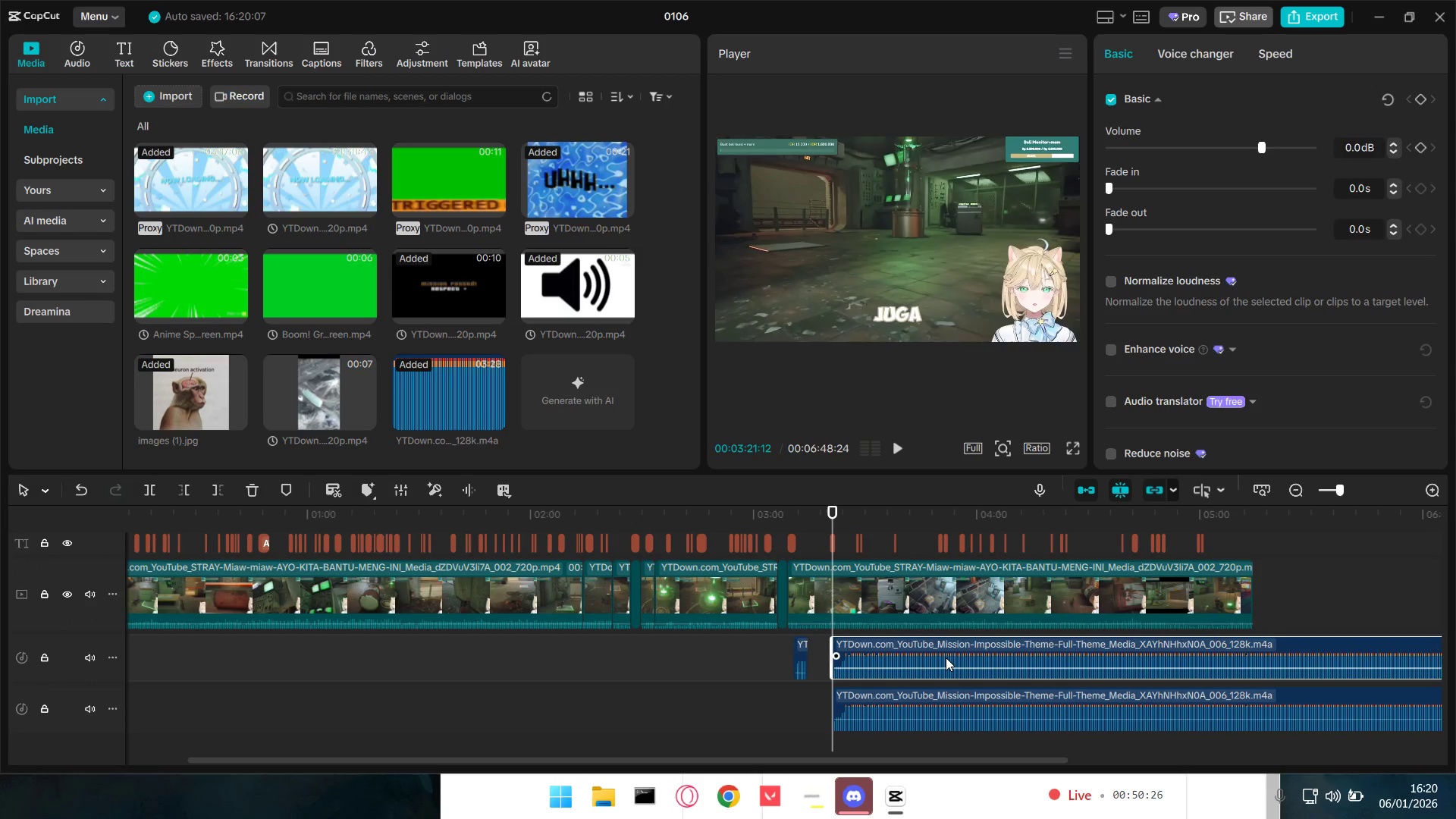 
key(Backspace)
 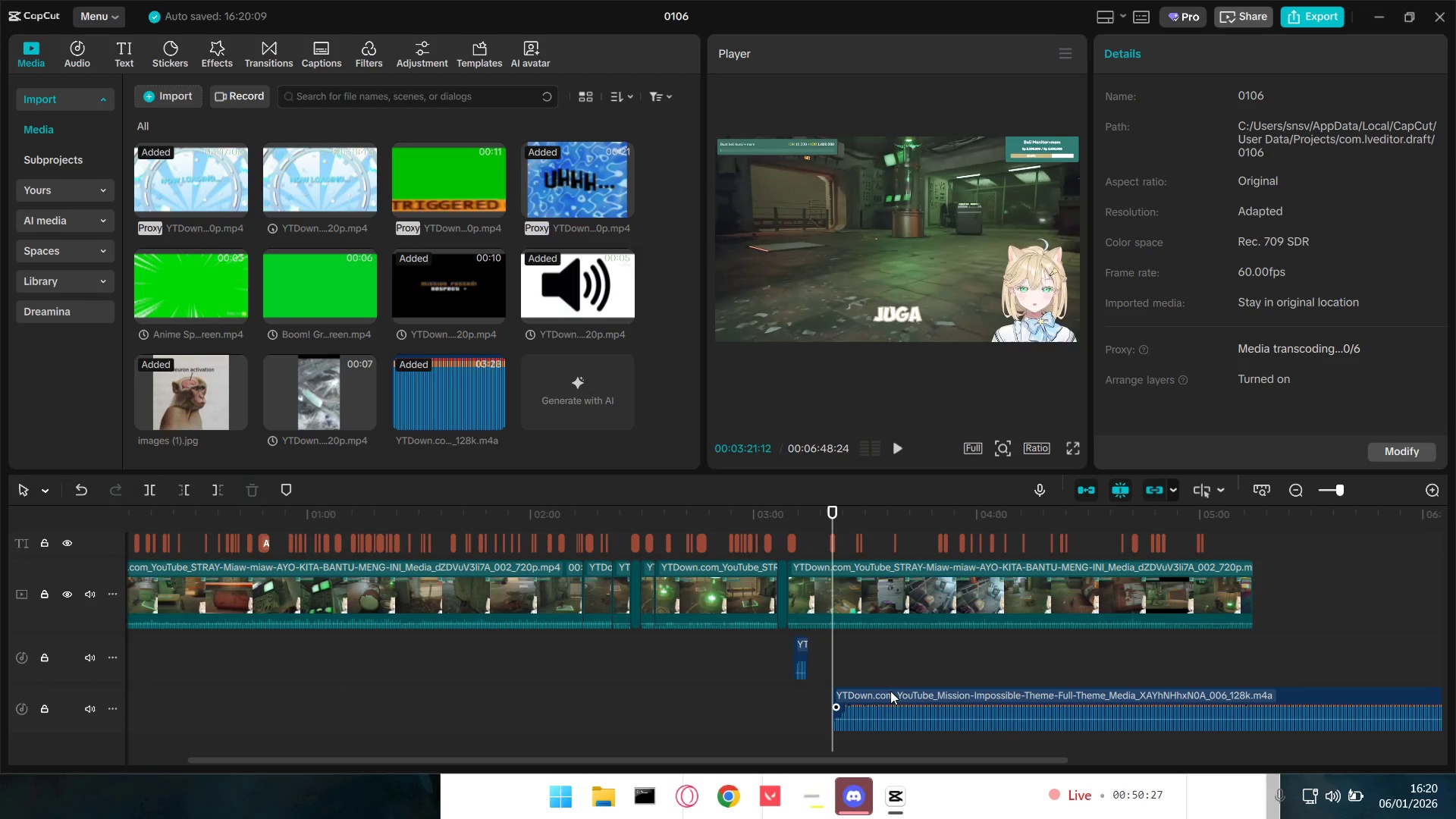 
left_click_drag(start_coordinate=[889, 696], to_coordinate=[52, 682])
 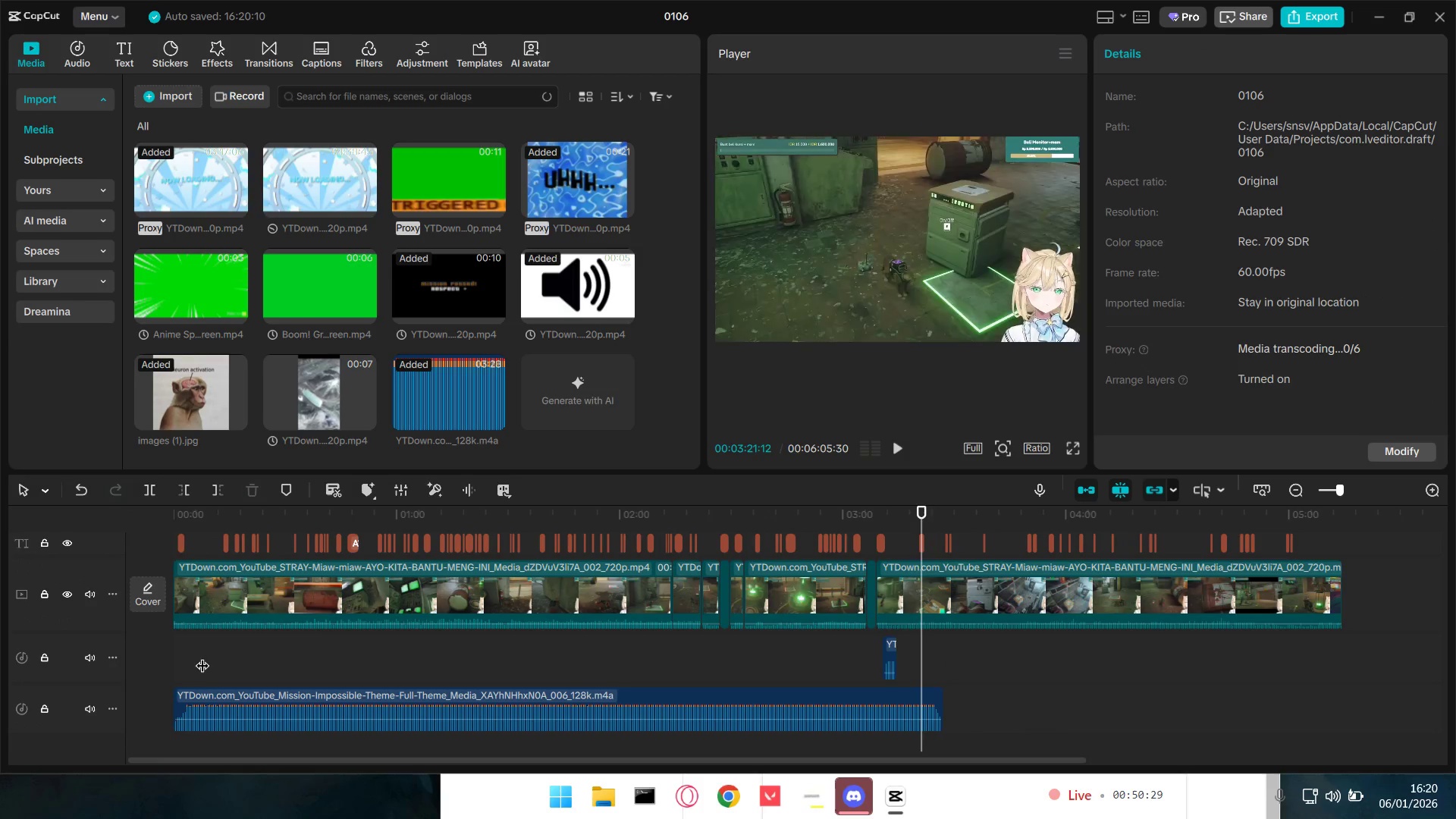 
left_click_drag(start_coordinate=[202, 655], to_coordinate=[153, 654])
 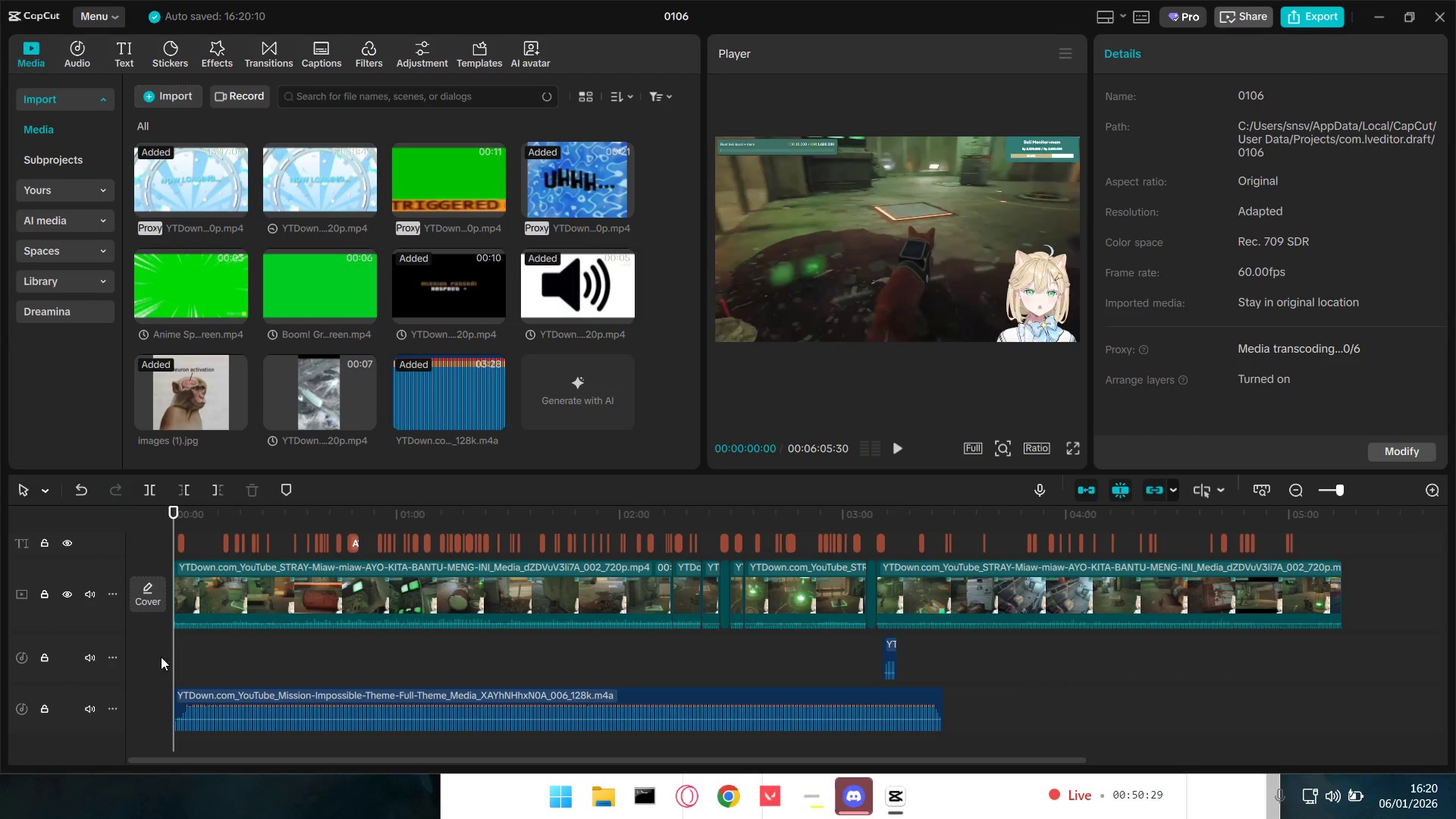 
key(Space)
 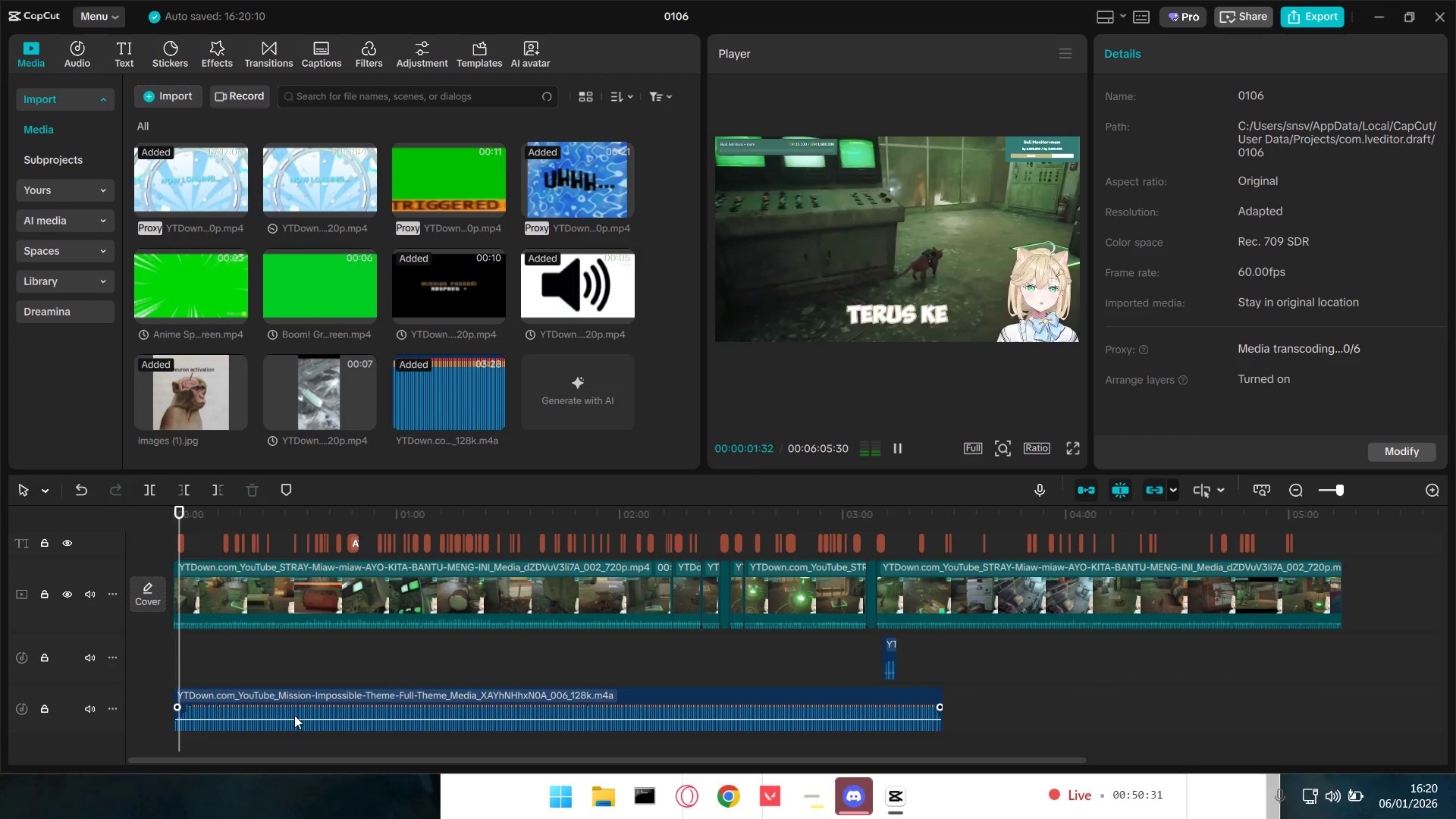 
left_click_drag(start_coordinate=[293, 719], to_coordinate=[287, 726])
 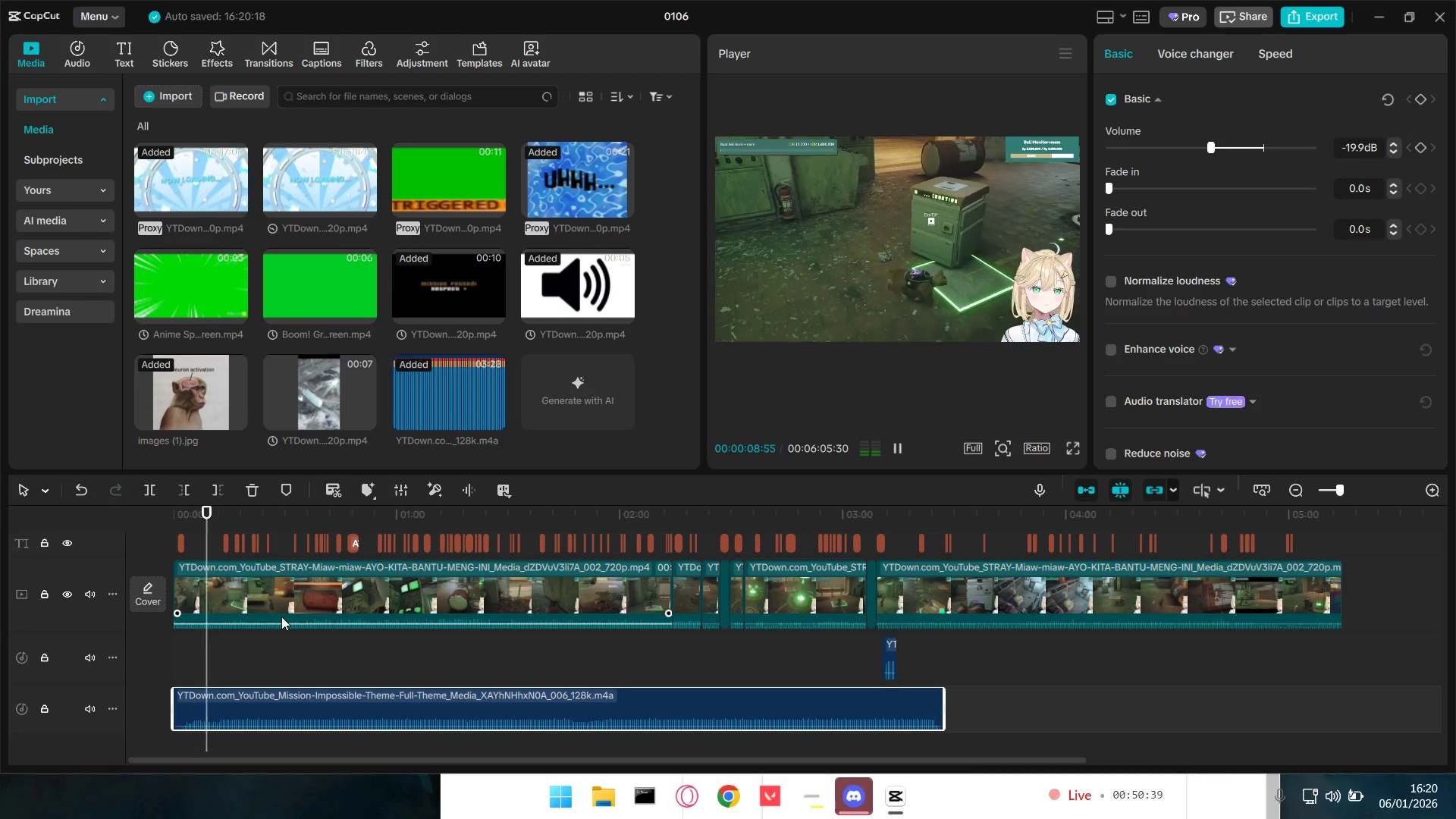 
left_click([603, 654])
 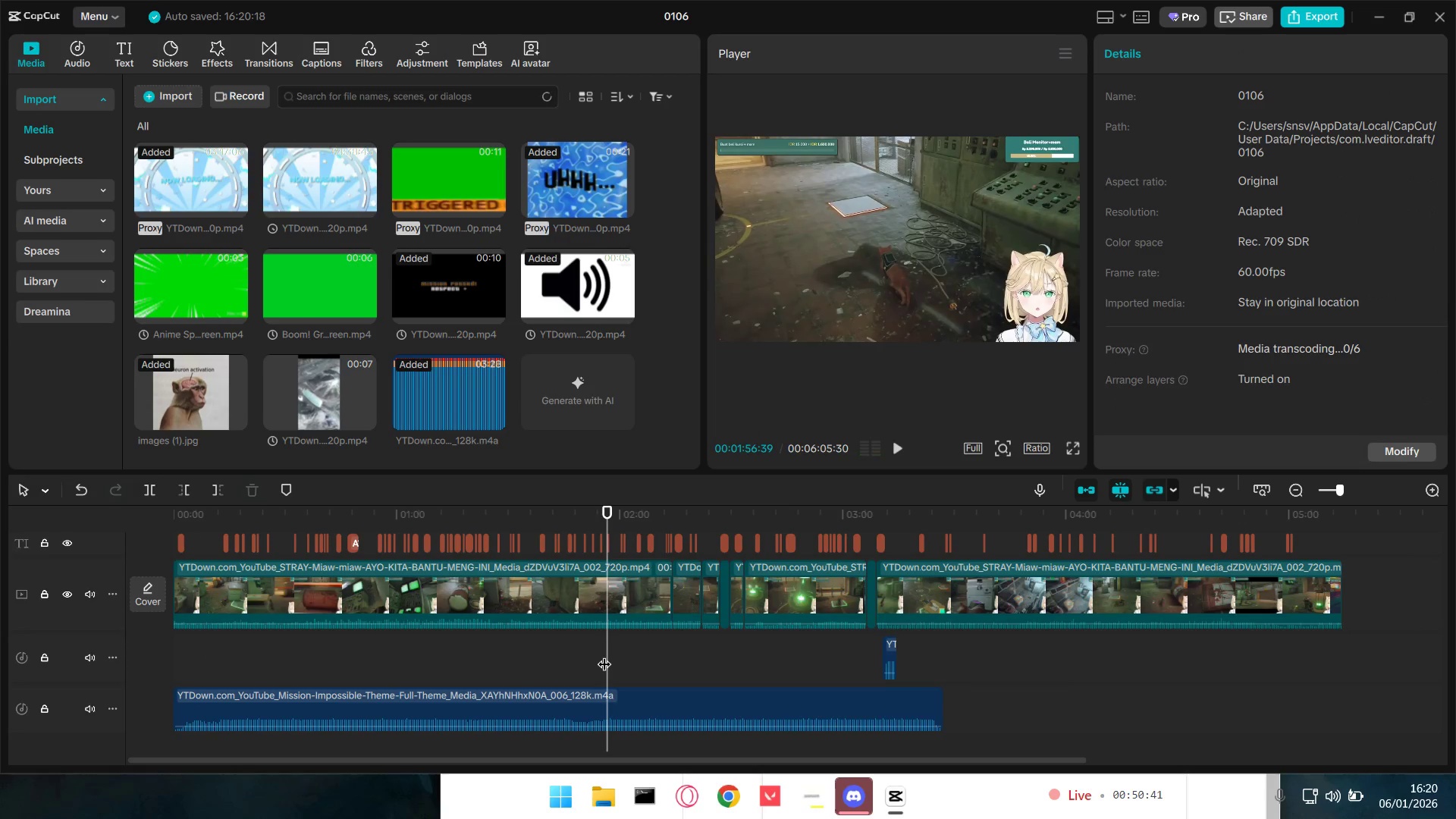 
key(Control+Z)
 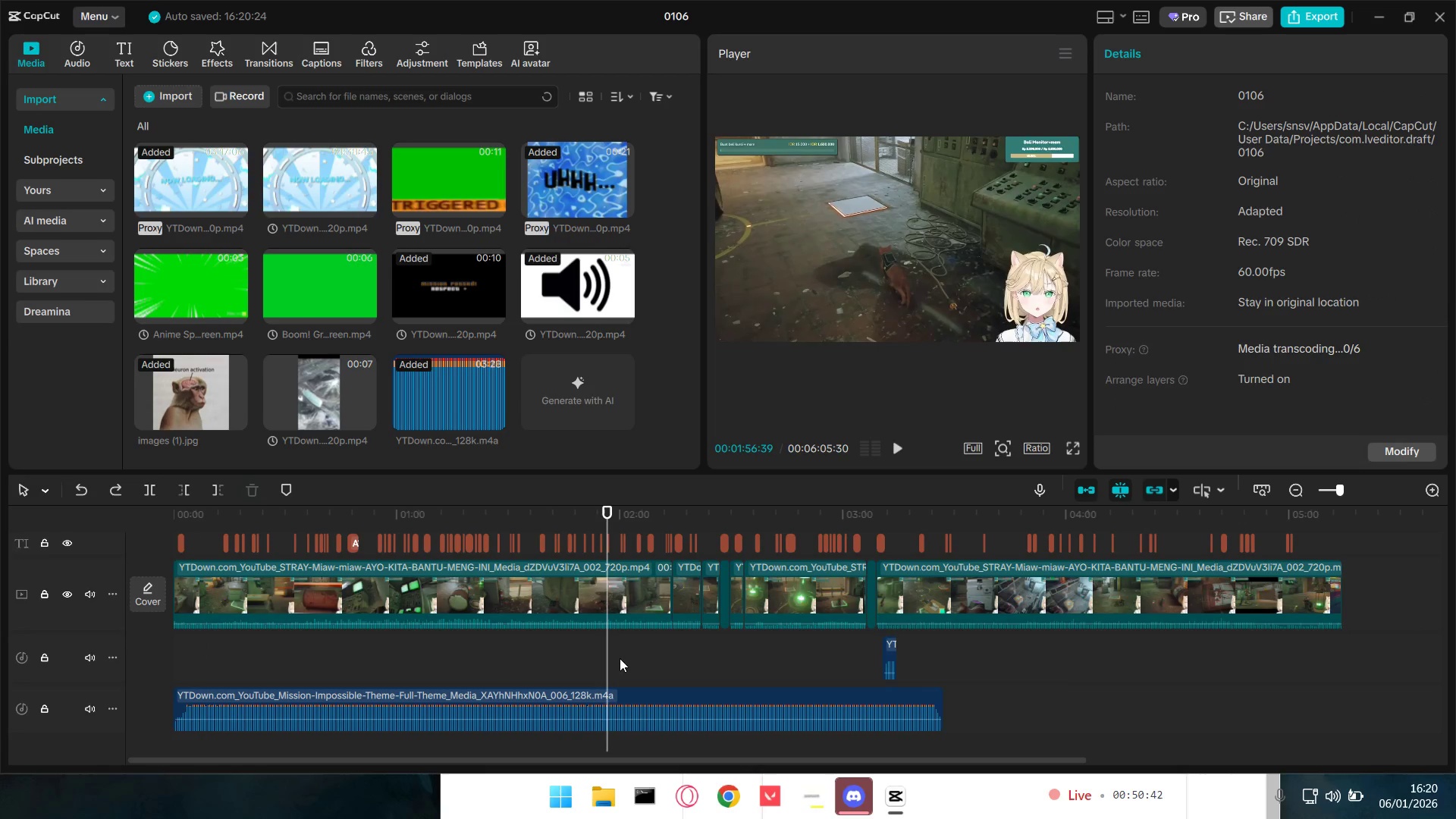 
key(Control+Z)
 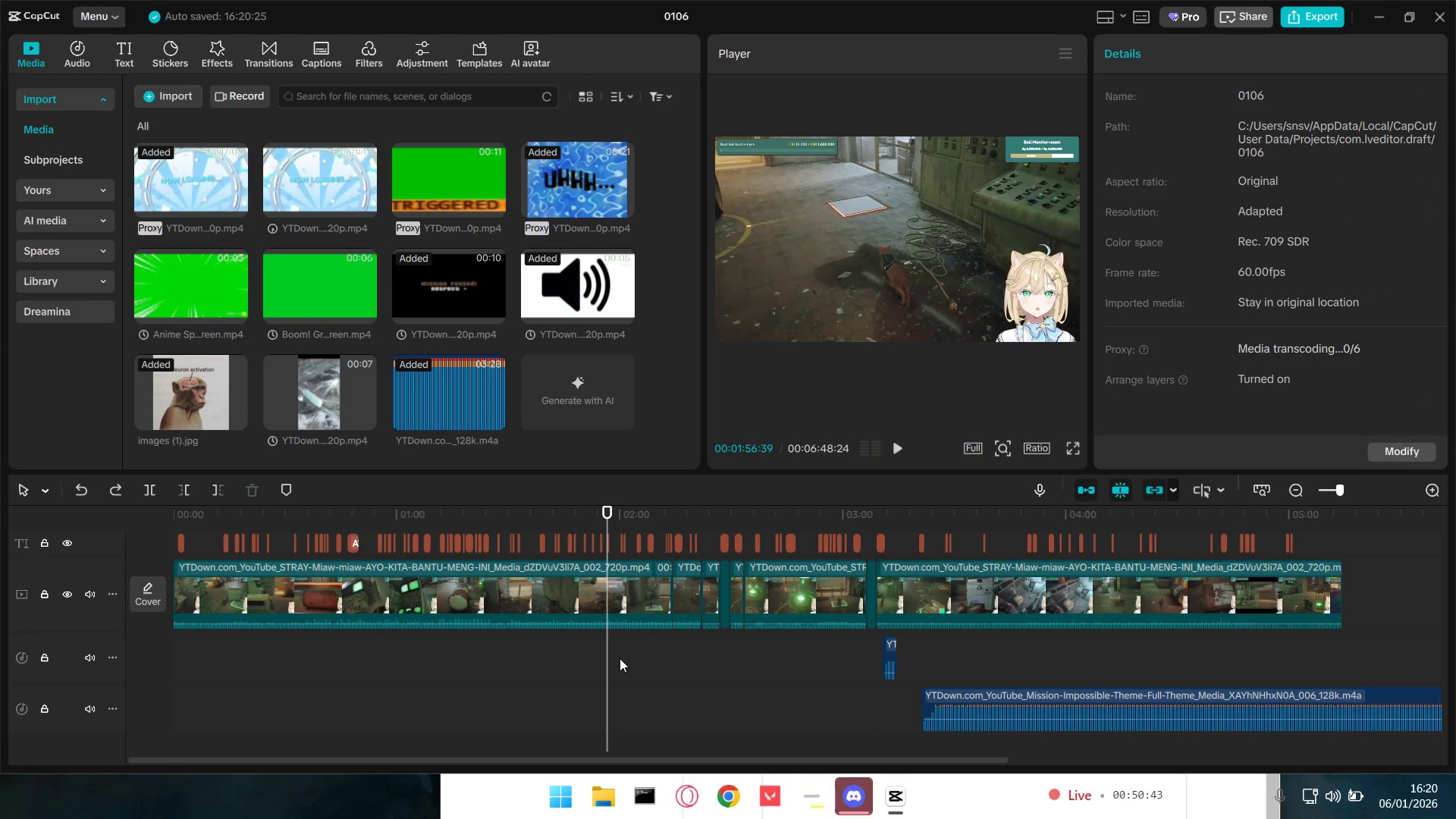 
key(Control+Z)
 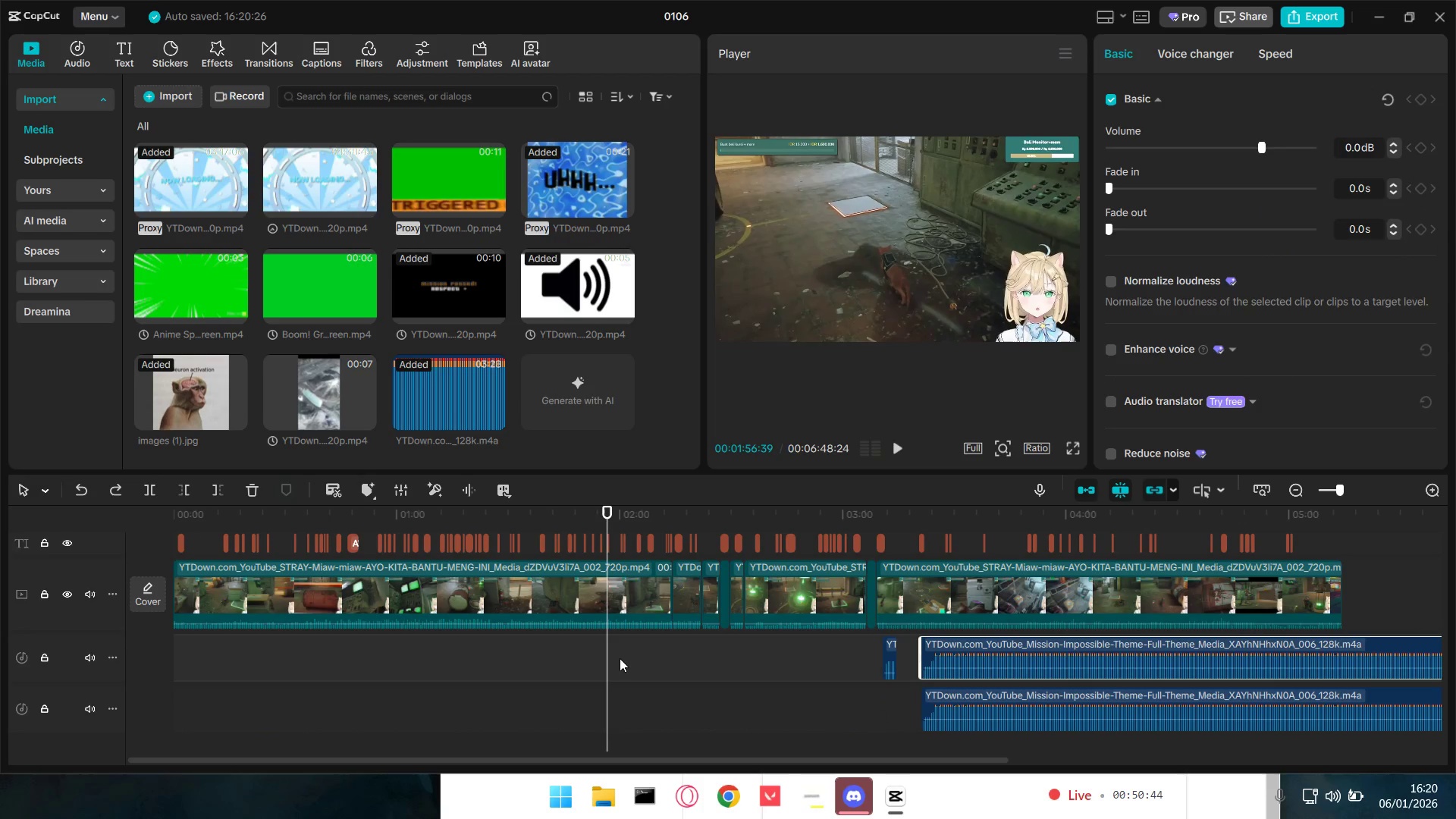 
key(Control+Z)
 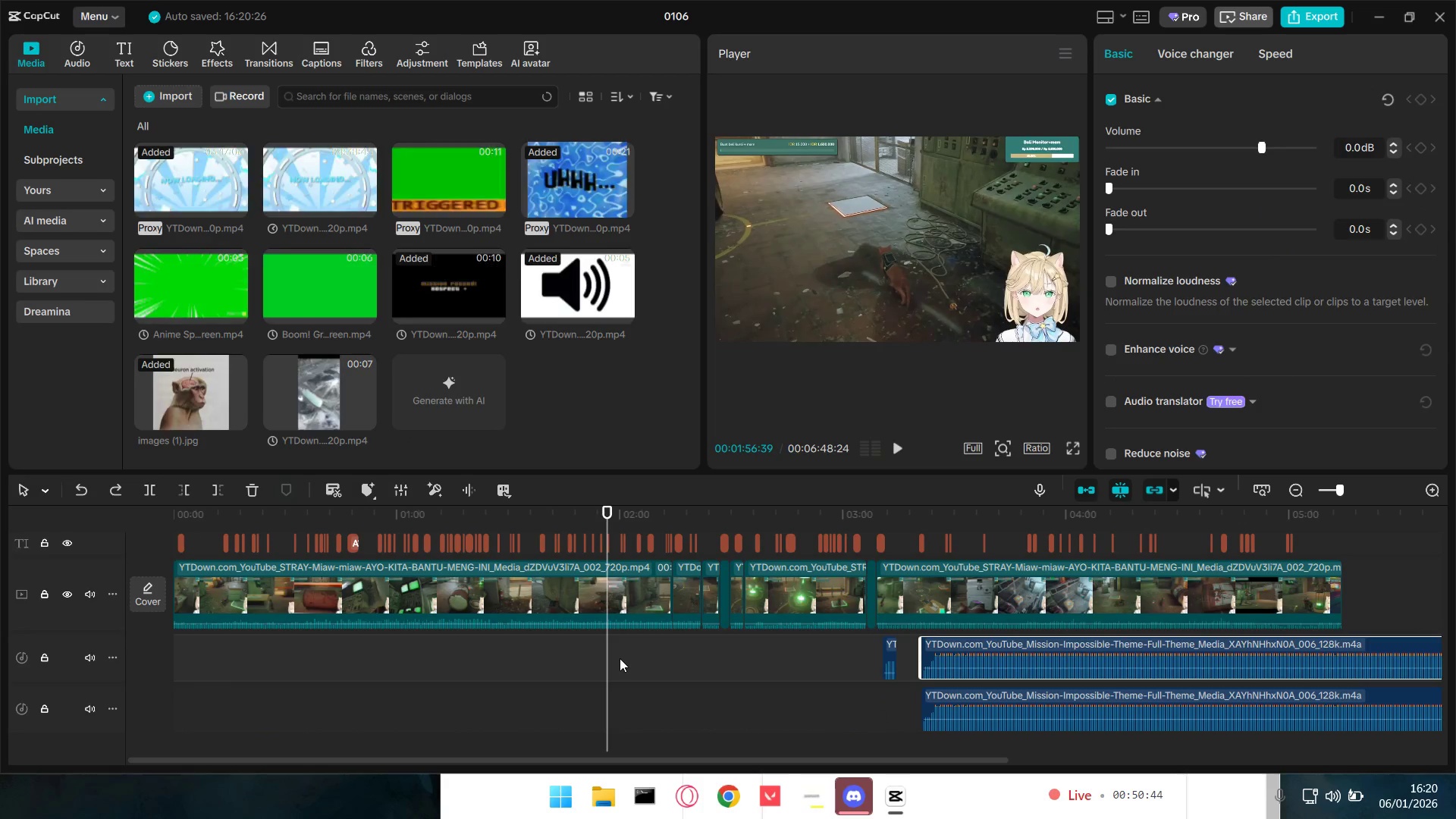 
key(Control+Z)
 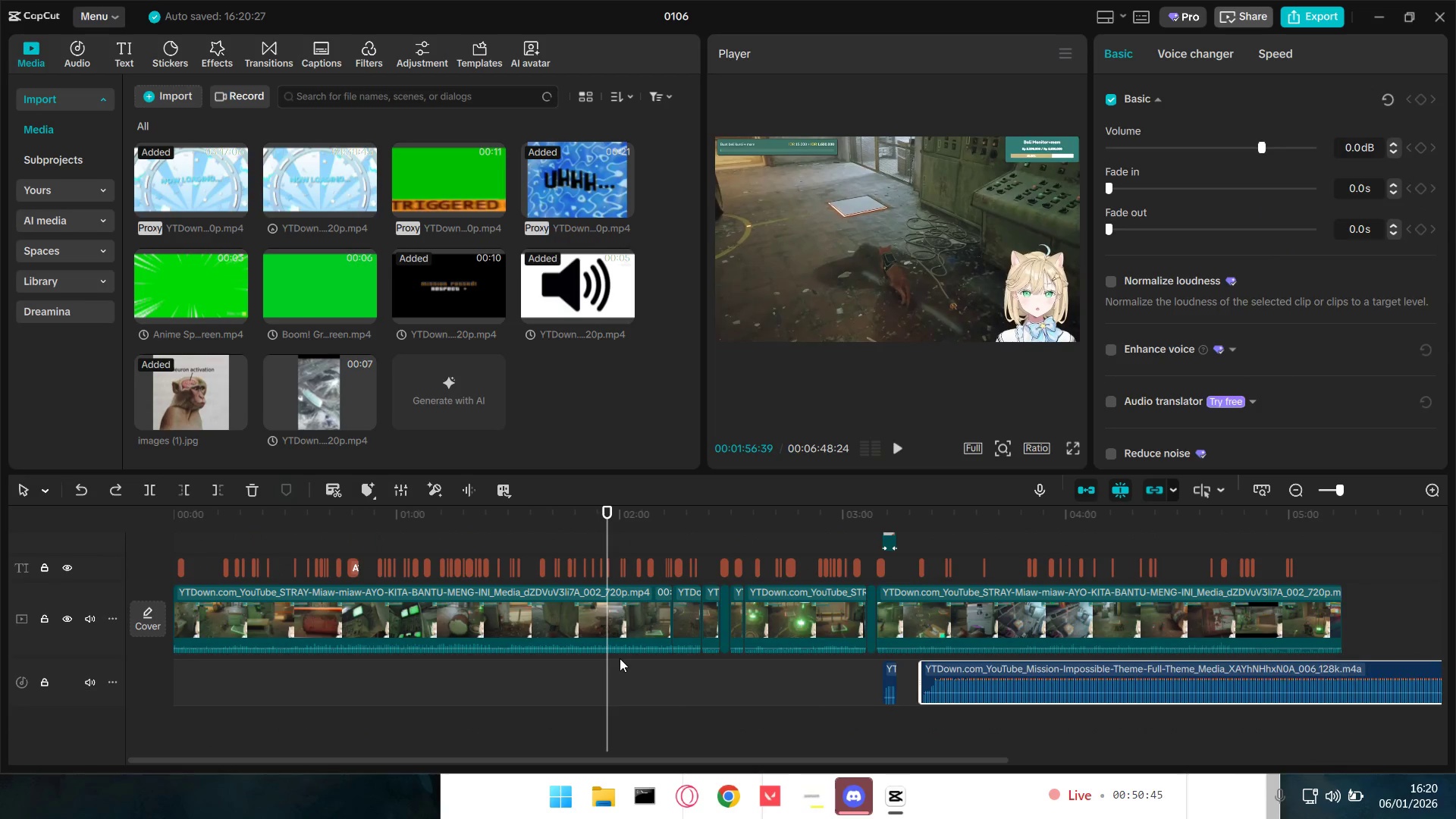 
key(Control+Z)
 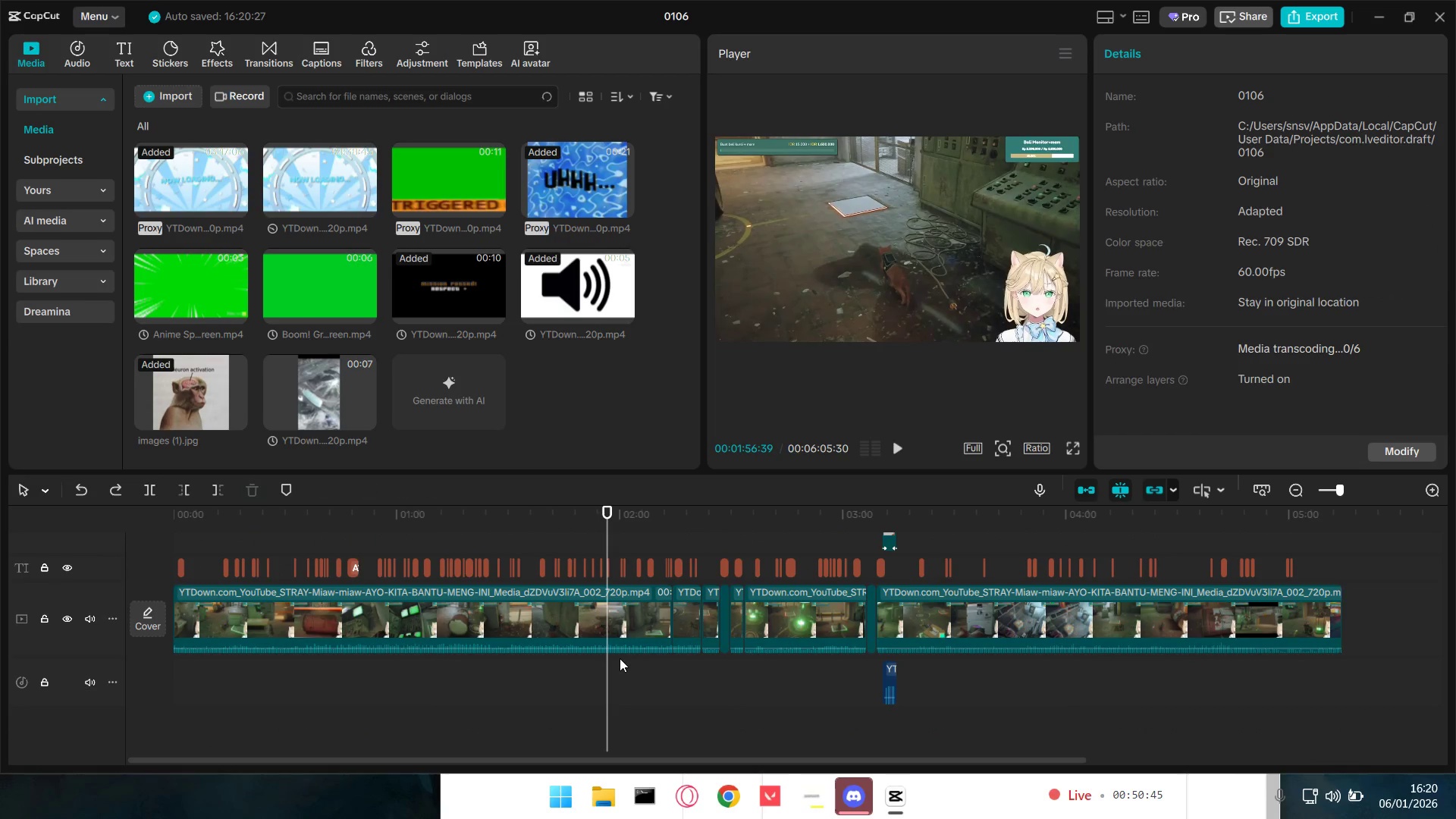 
key(Control+Z)
 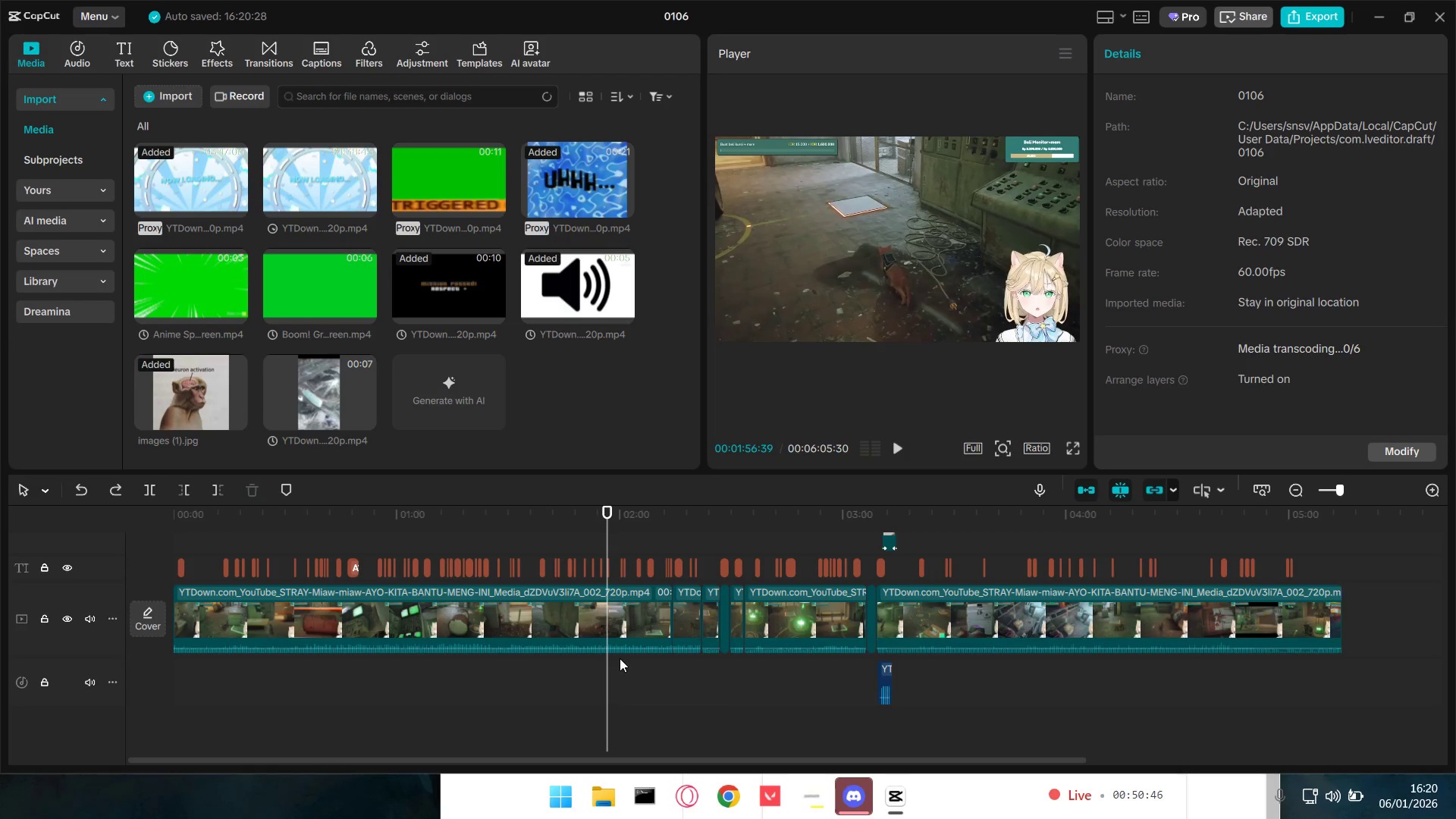 
key(Control+Z)
 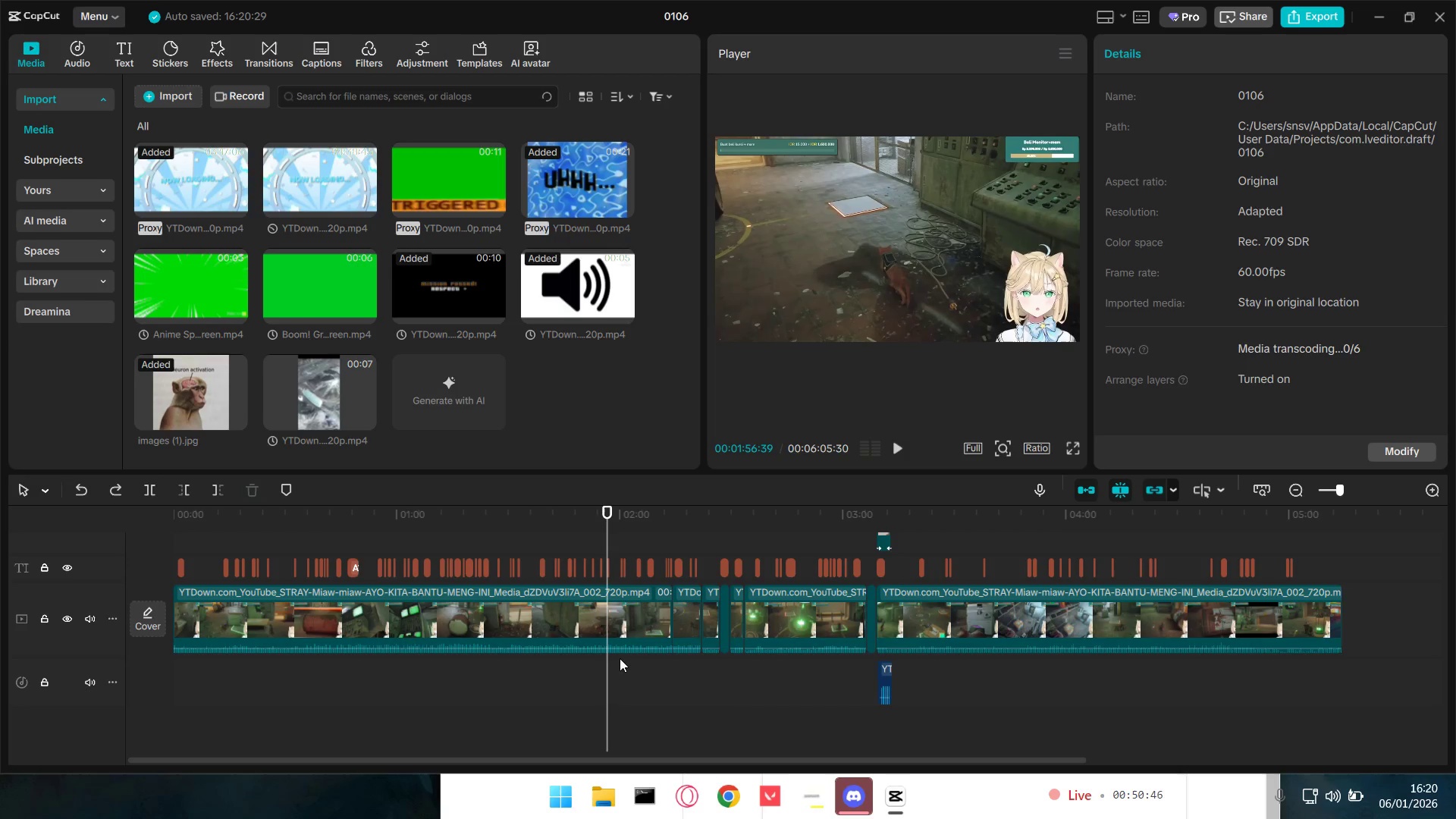 
key(Control+Z)
 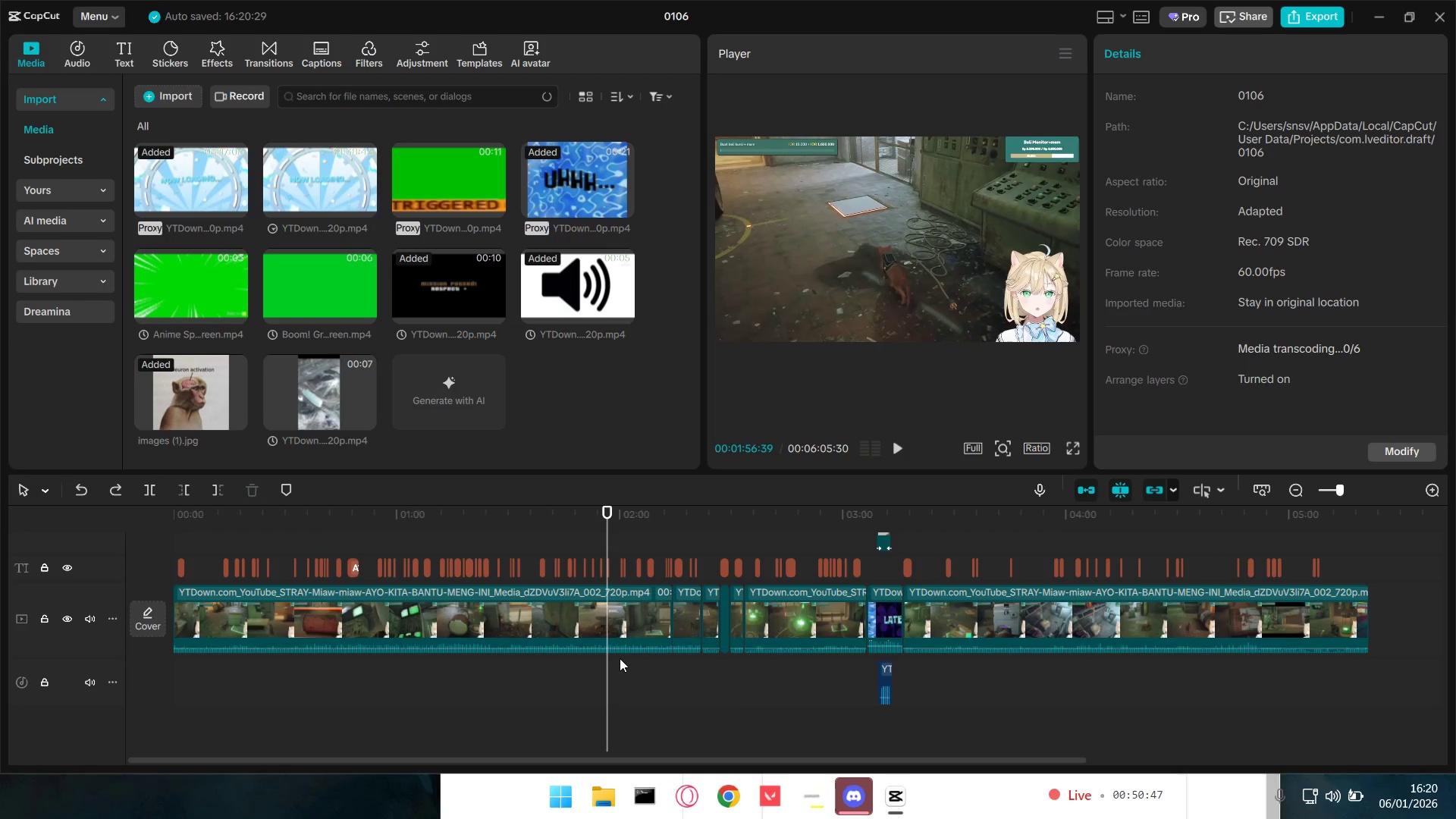 
key(Control+Z)
 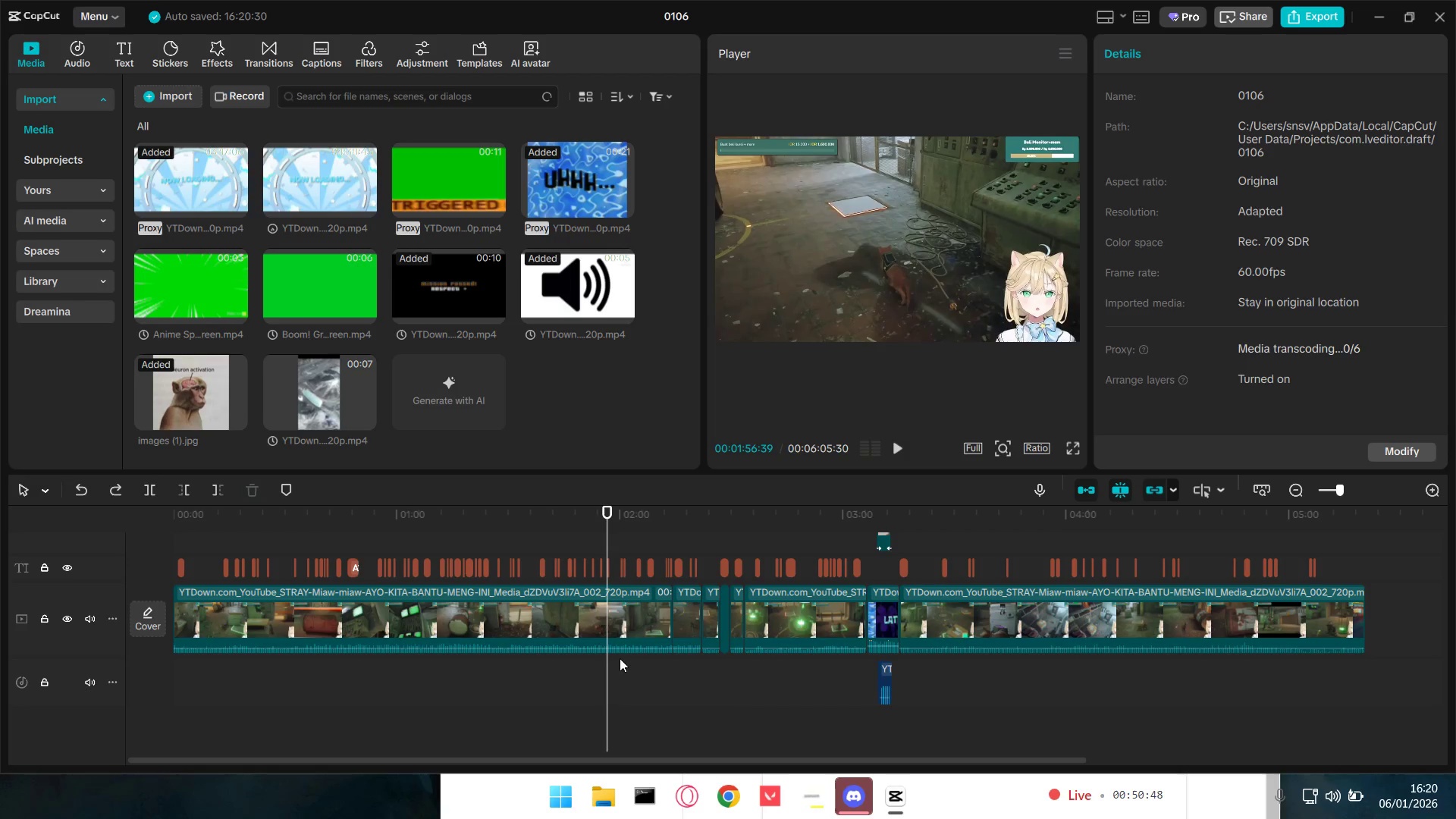 
key(Control+Z)
 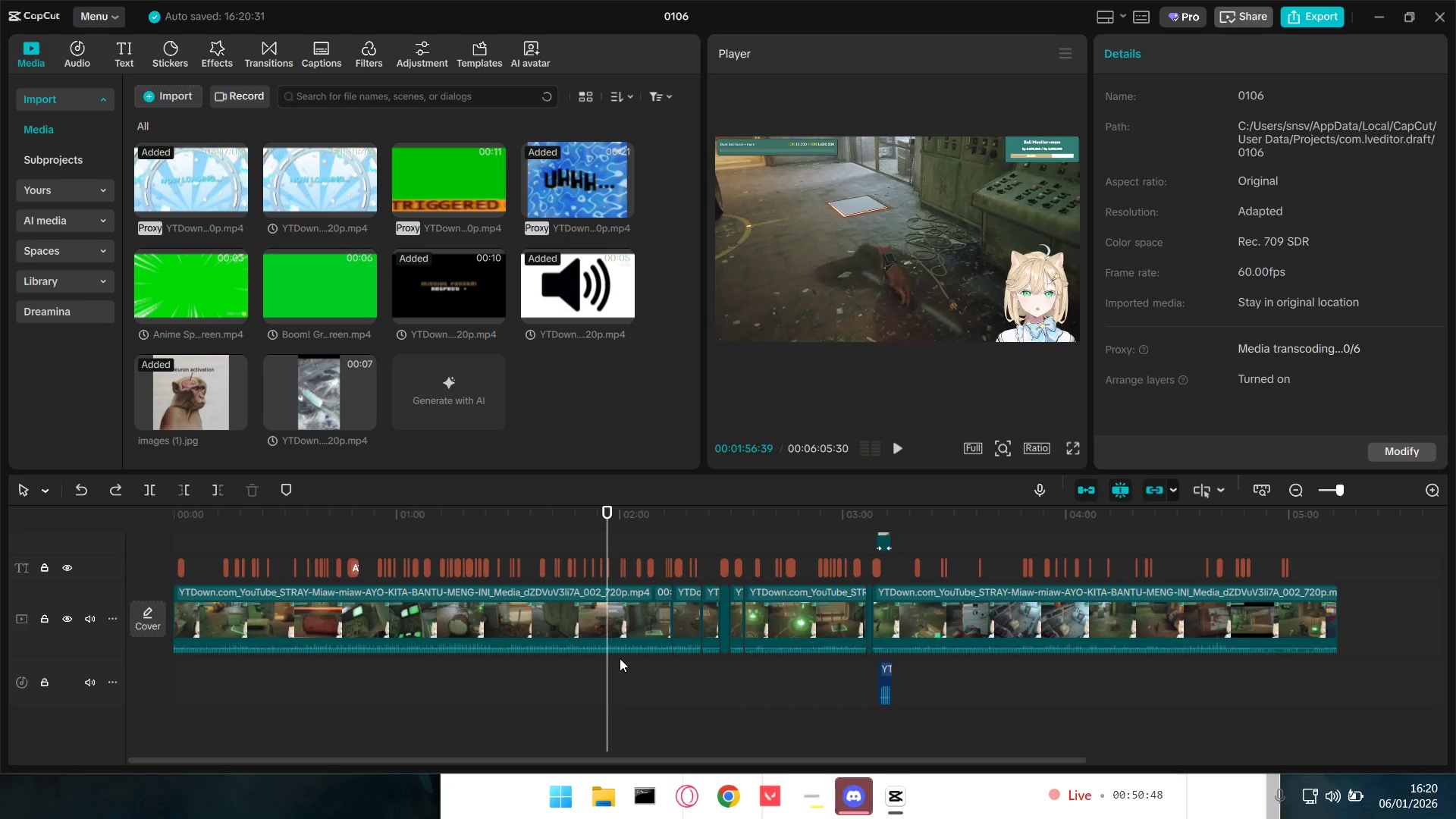 
key(Control+Z)
 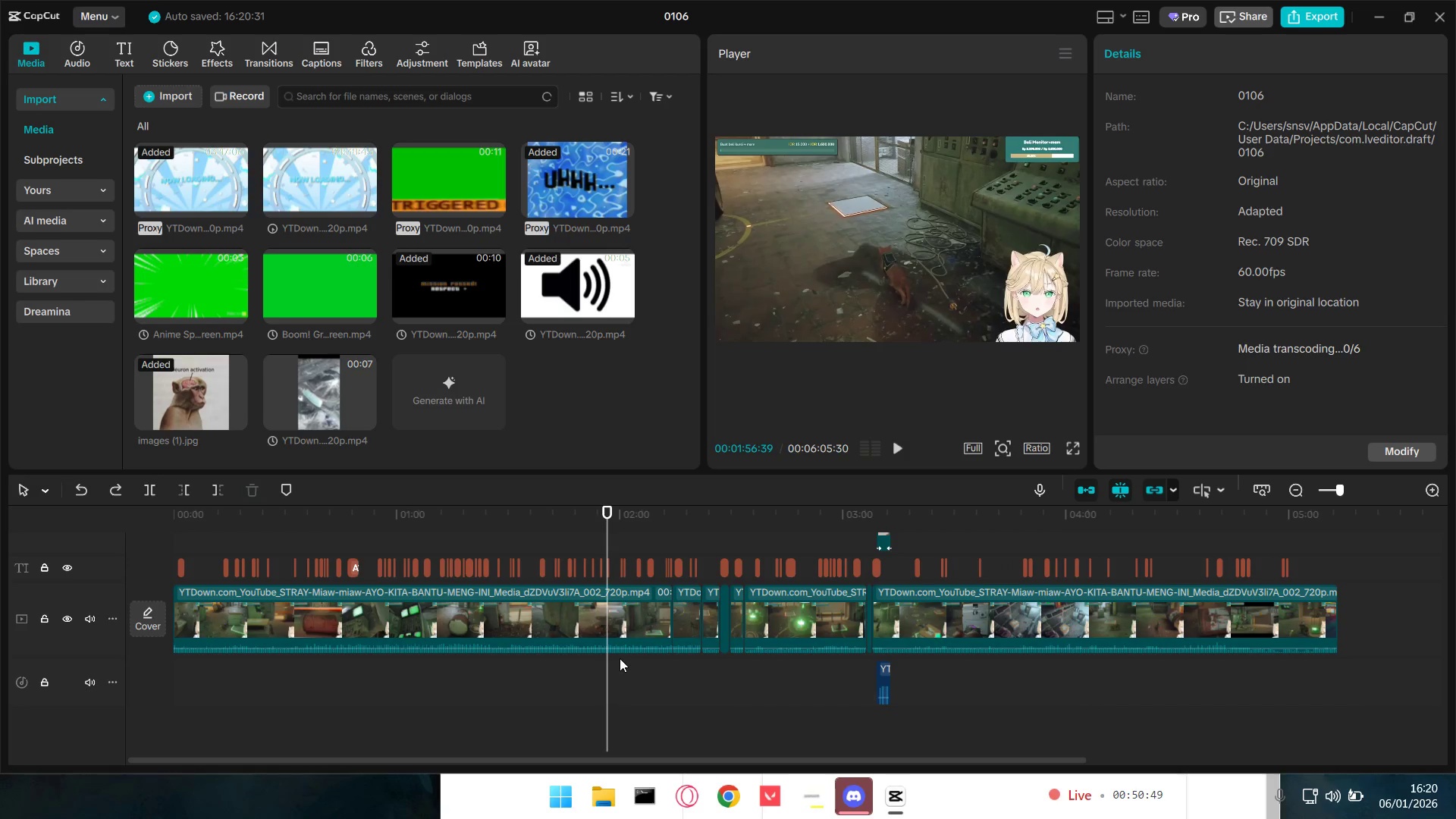 
key(Control+Z)
 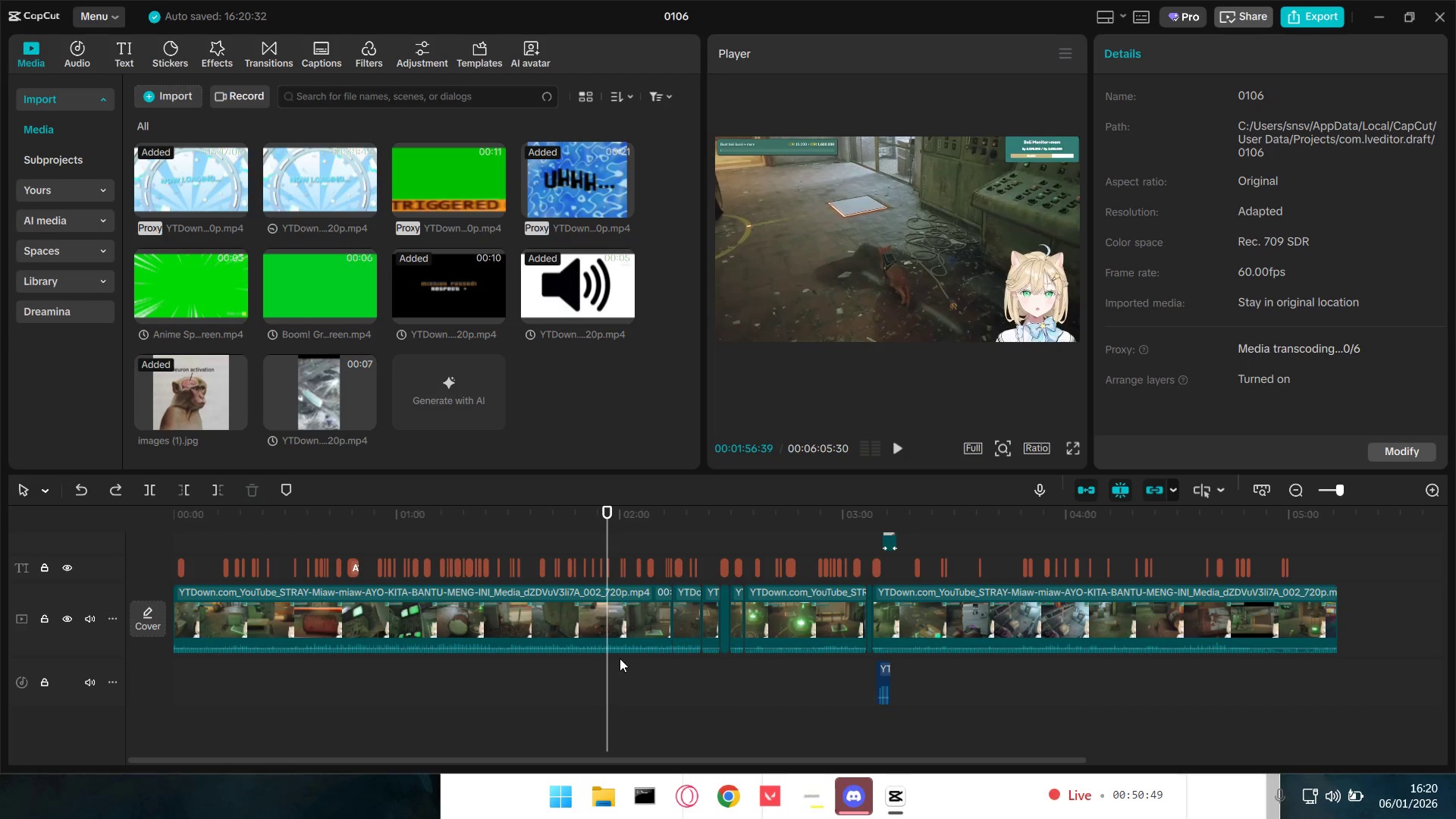 
key(Control+Z)
 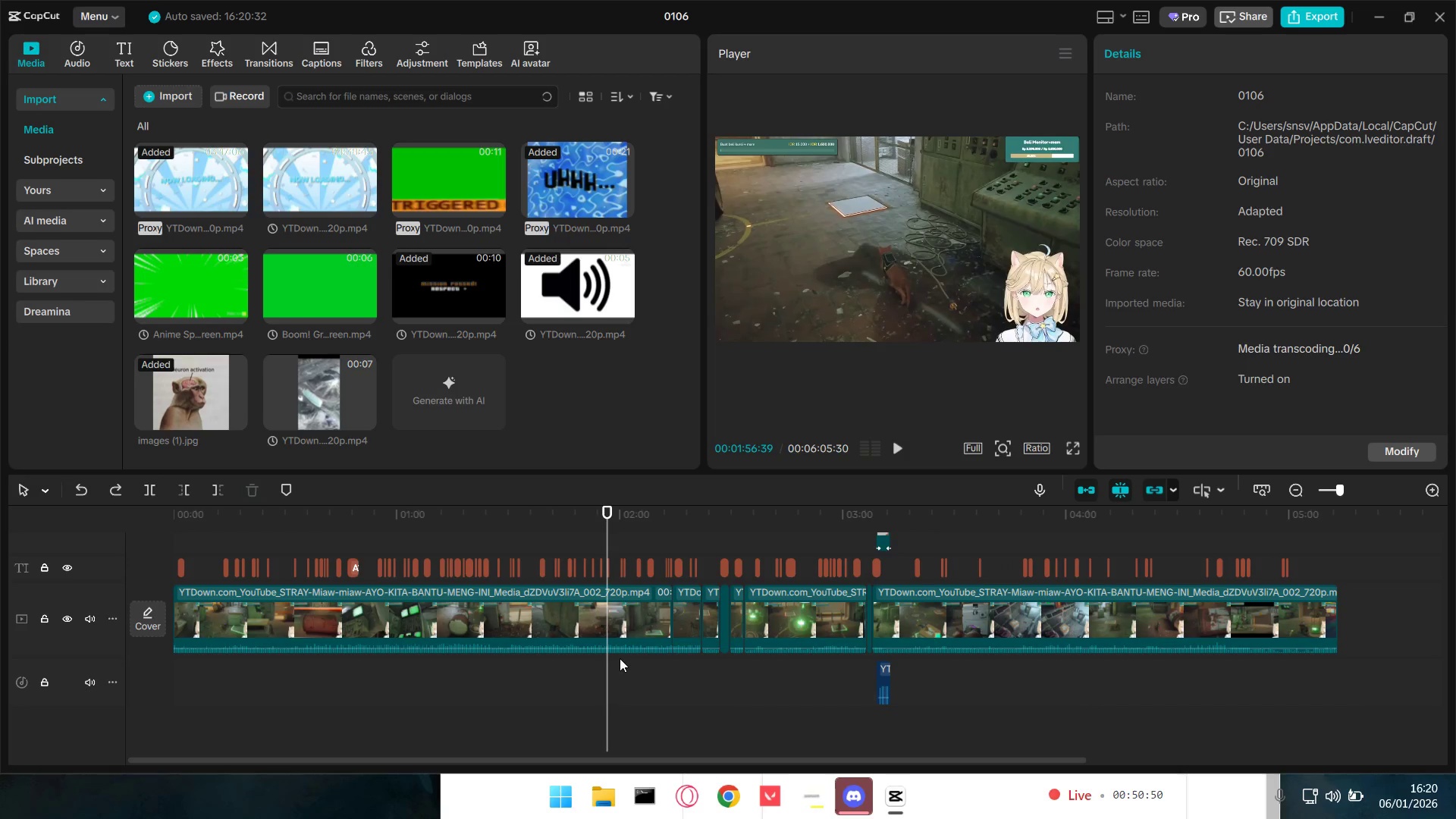 
key(Control+Z)
 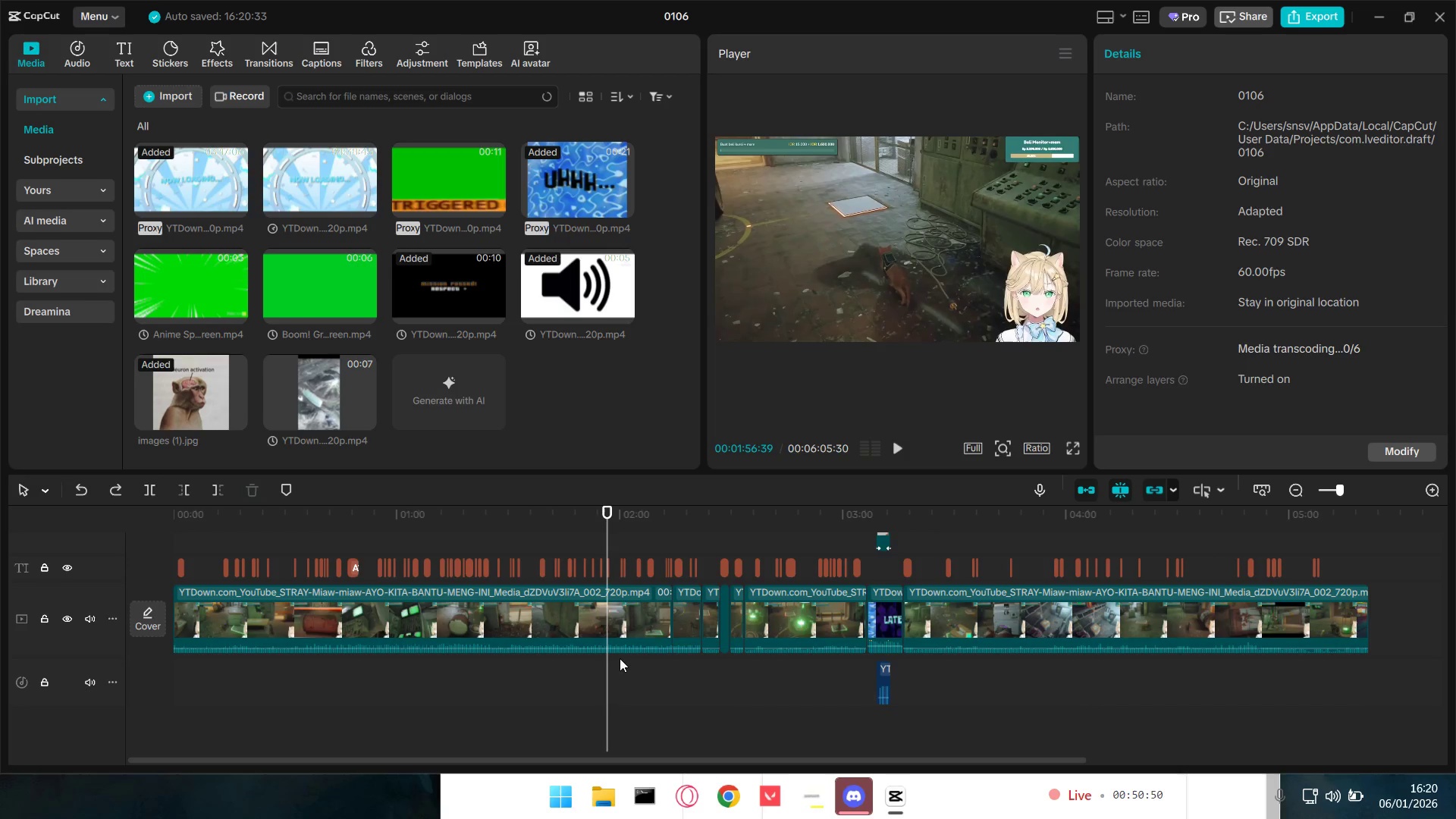 
key(Control+Z)
 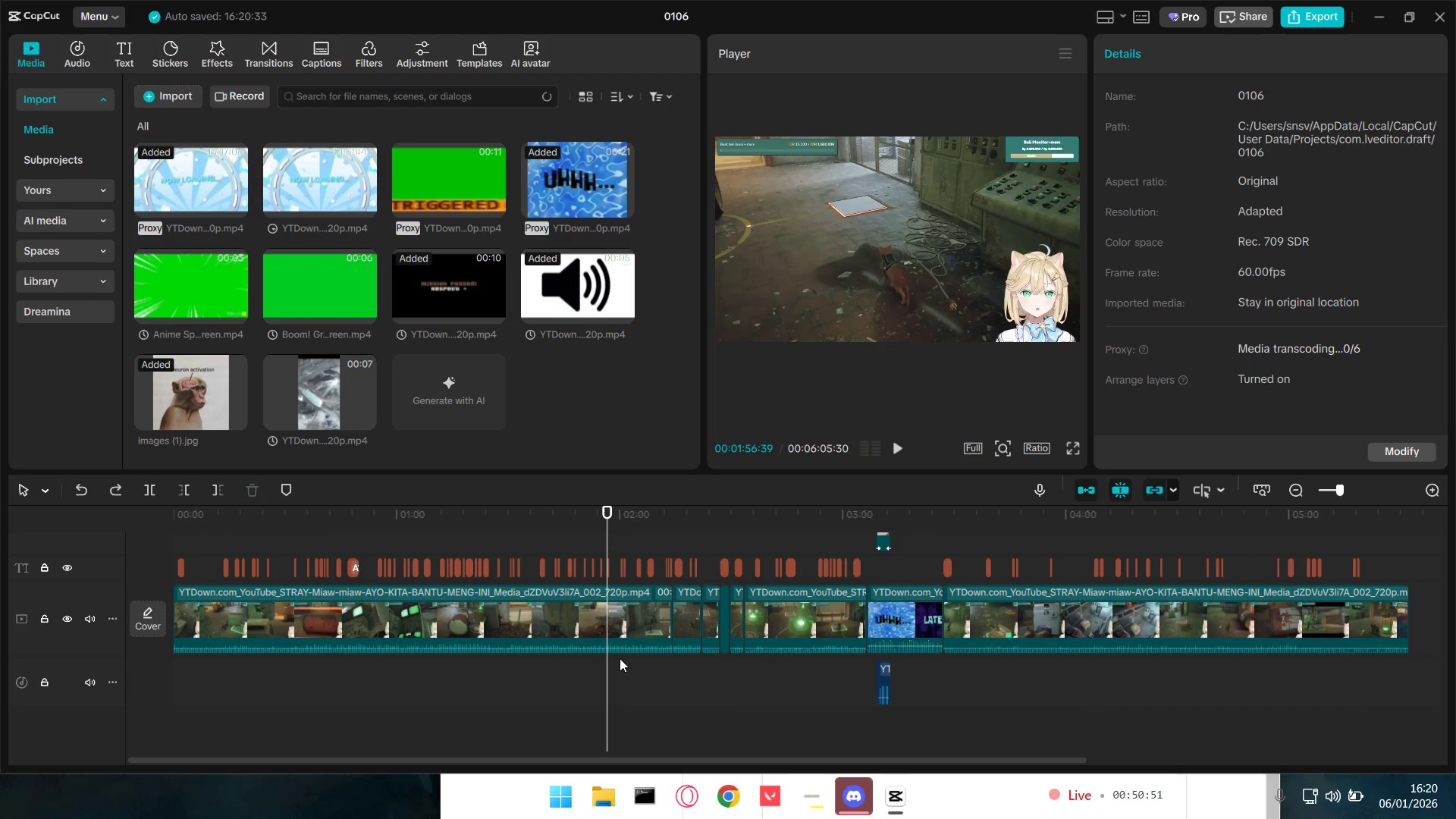 
key(Control+Z)
 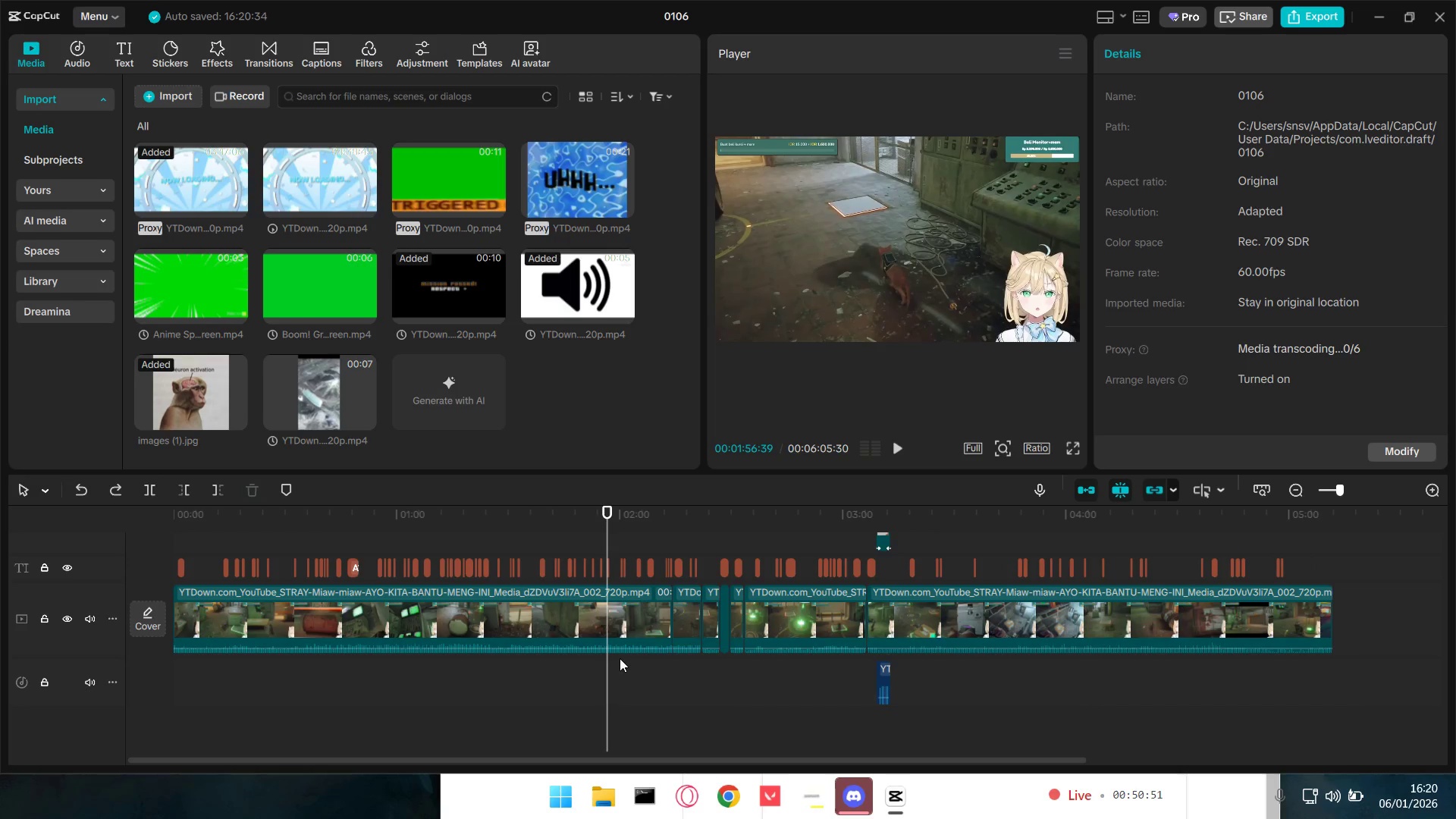 
key(Control+Z)
 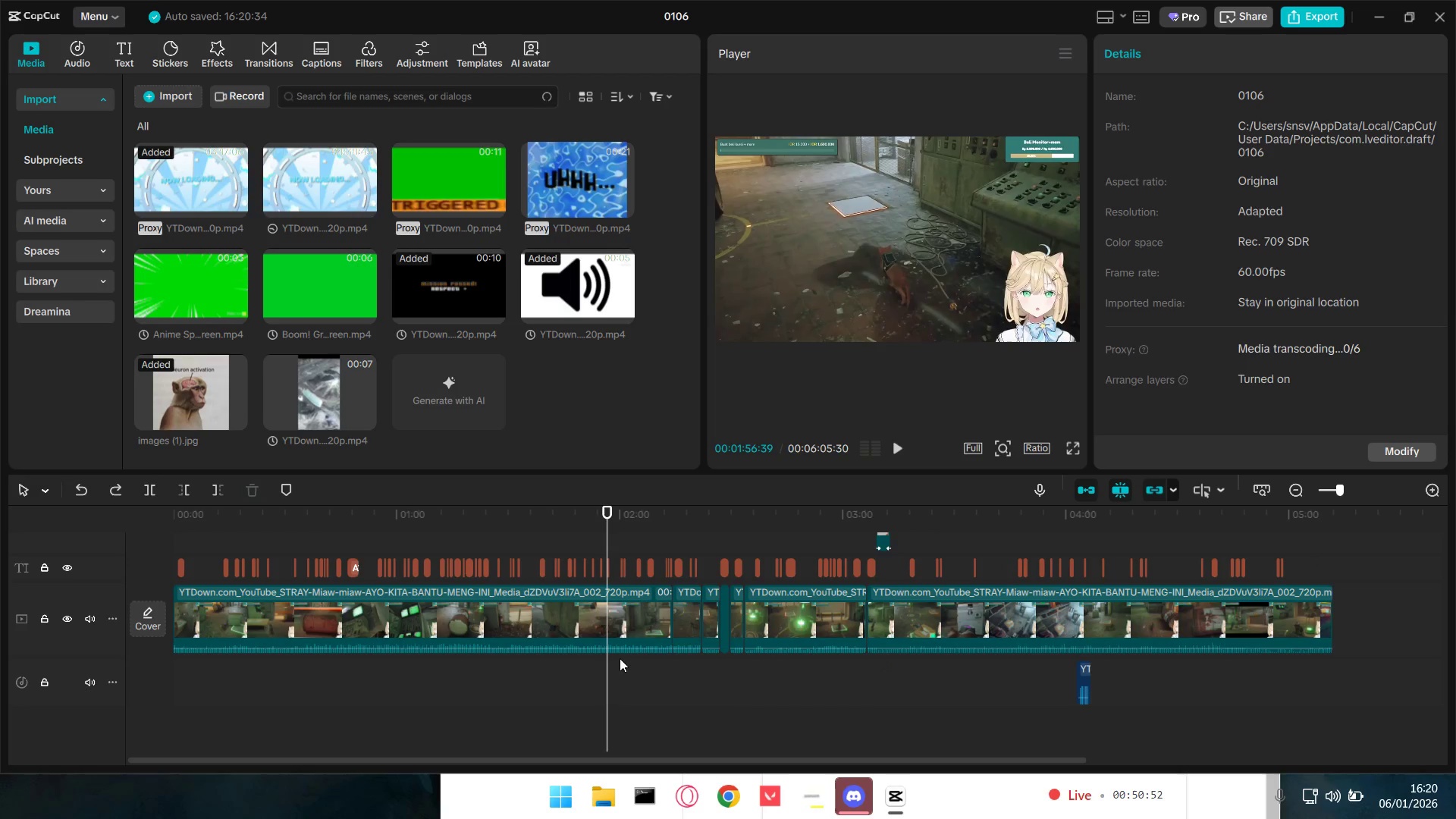 
key(Control+Z)
 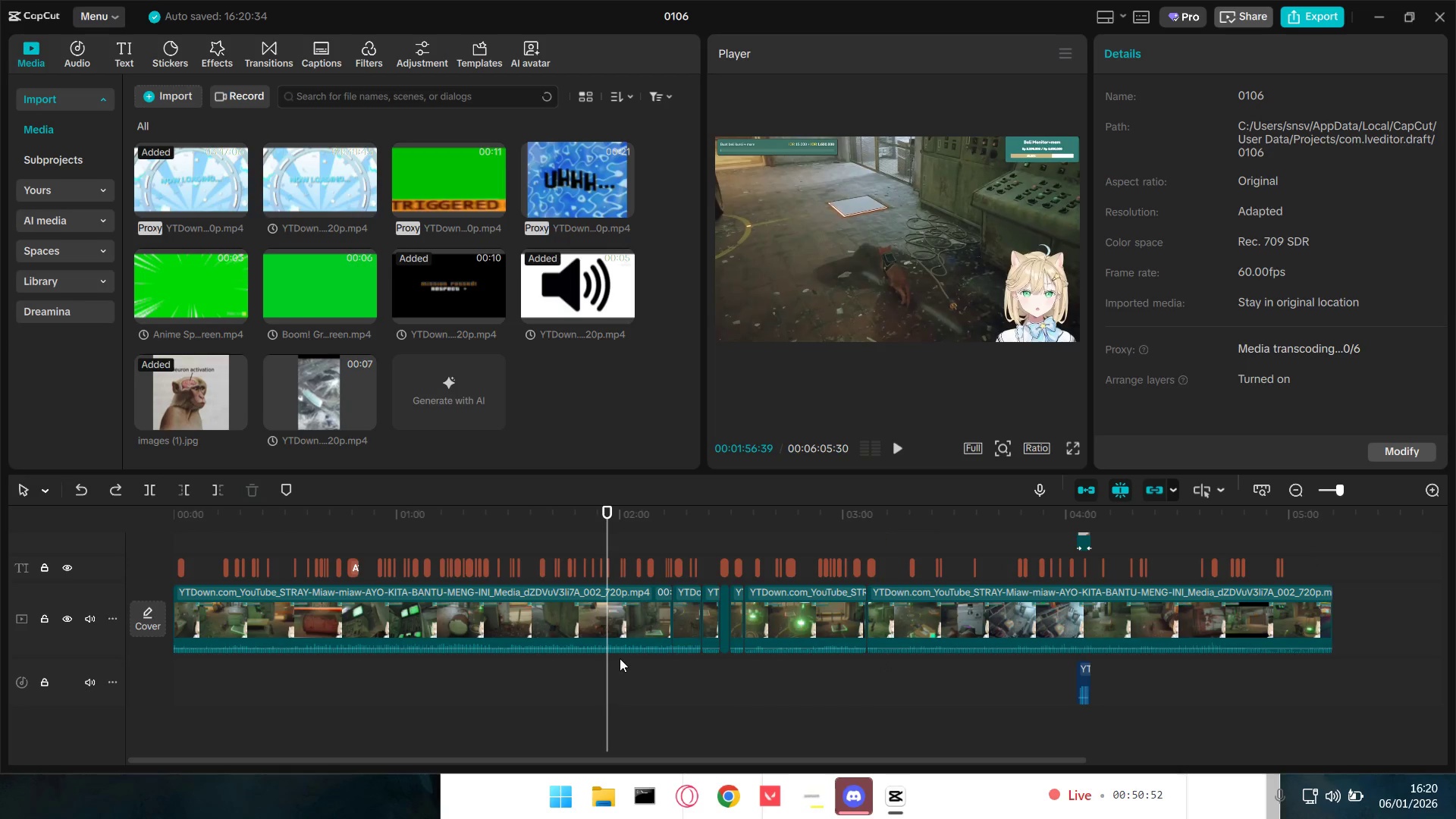 
key(Control+Z)
 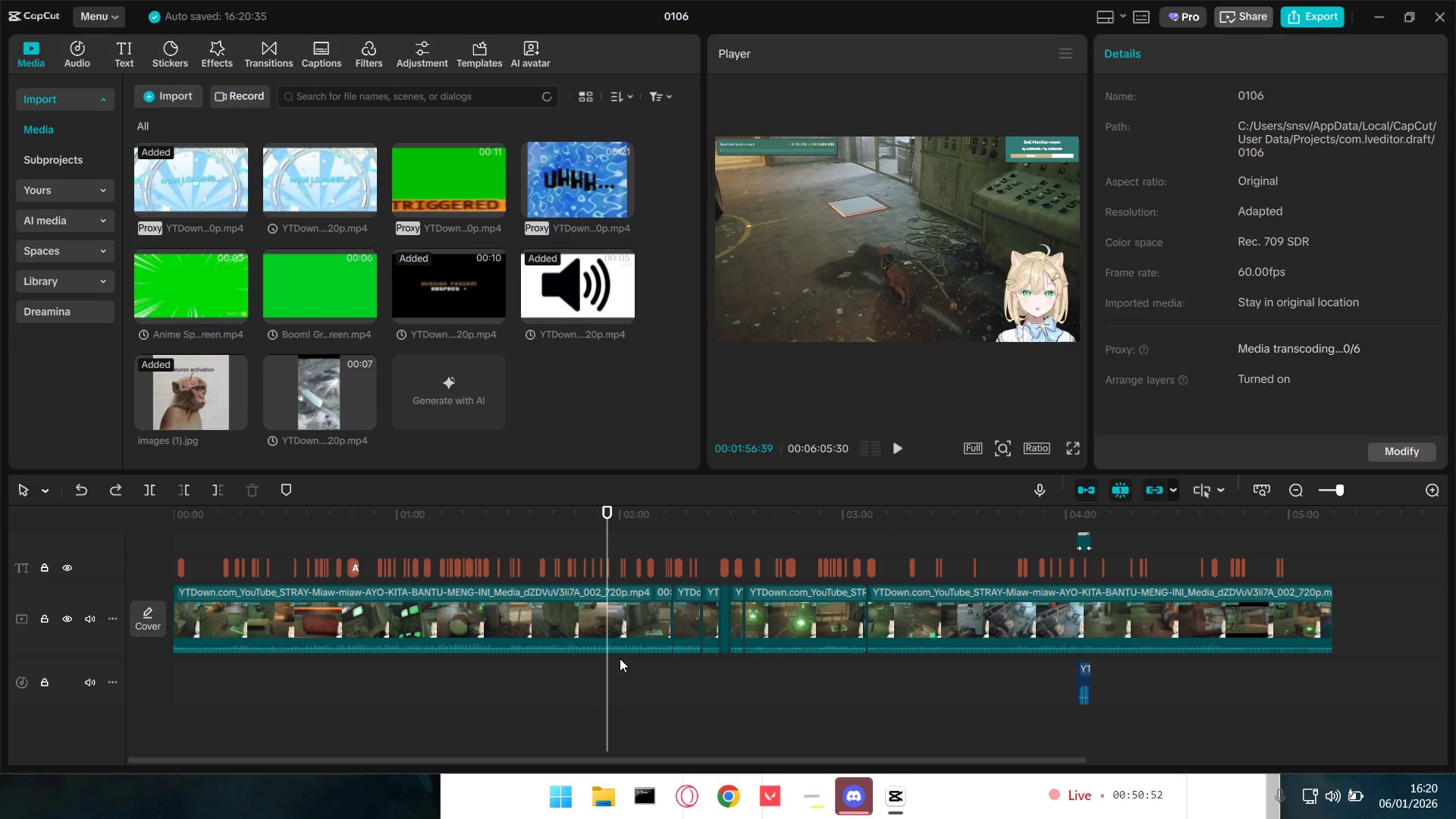 
key(Control+Z)
 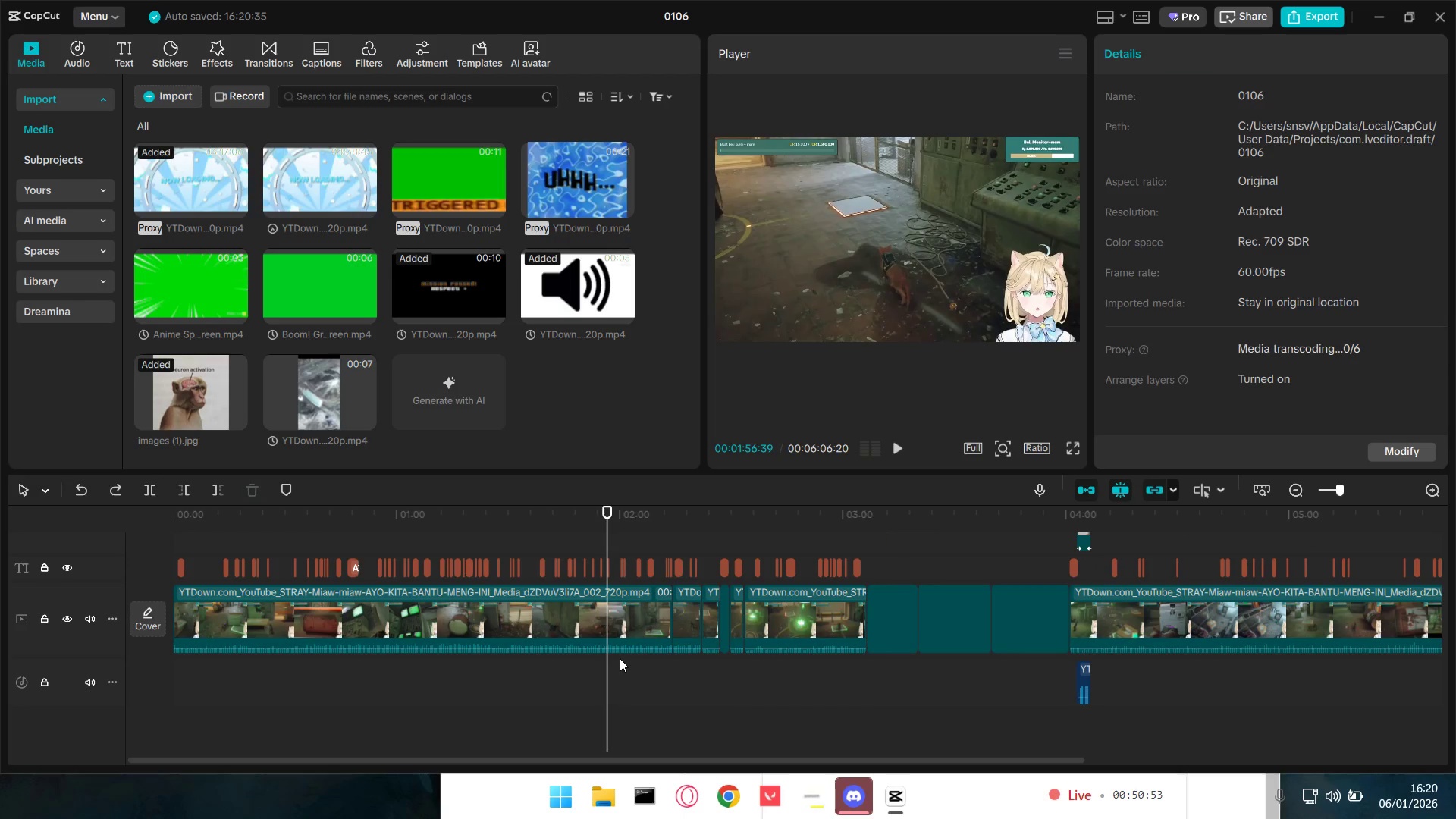 
key(Control+Z)
 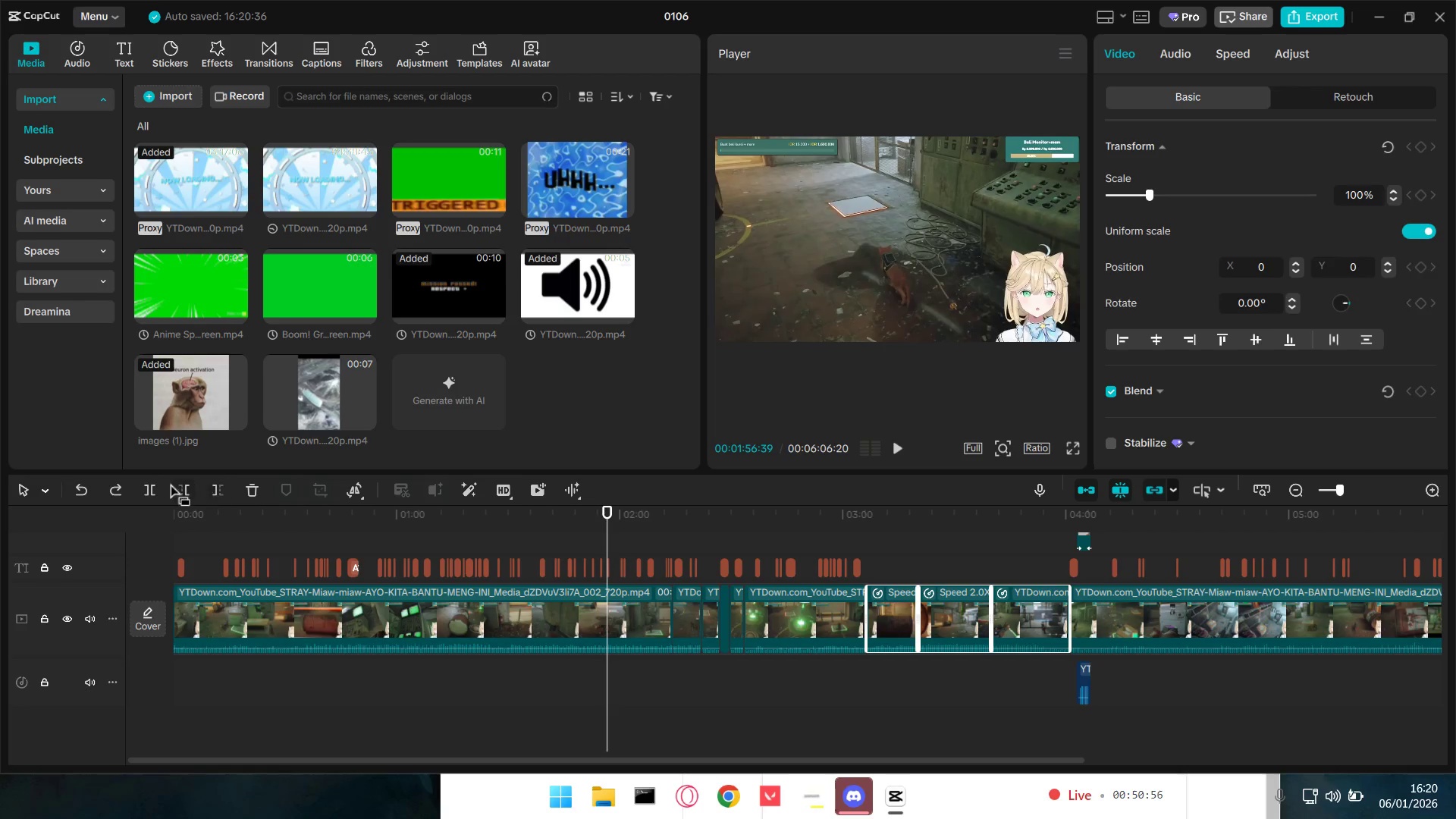 
left_click([112, 489])
 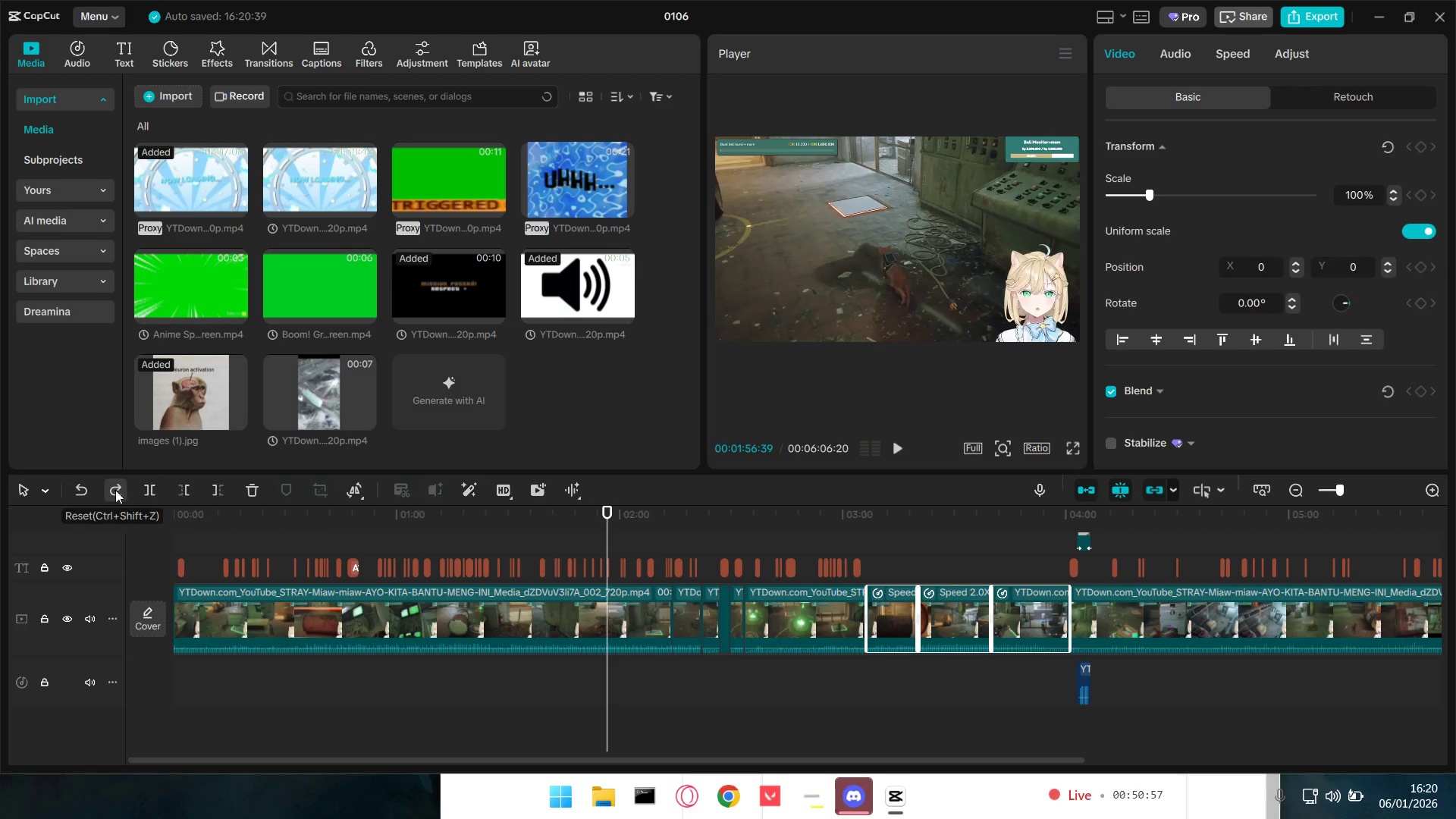 
key(Control+Z)
 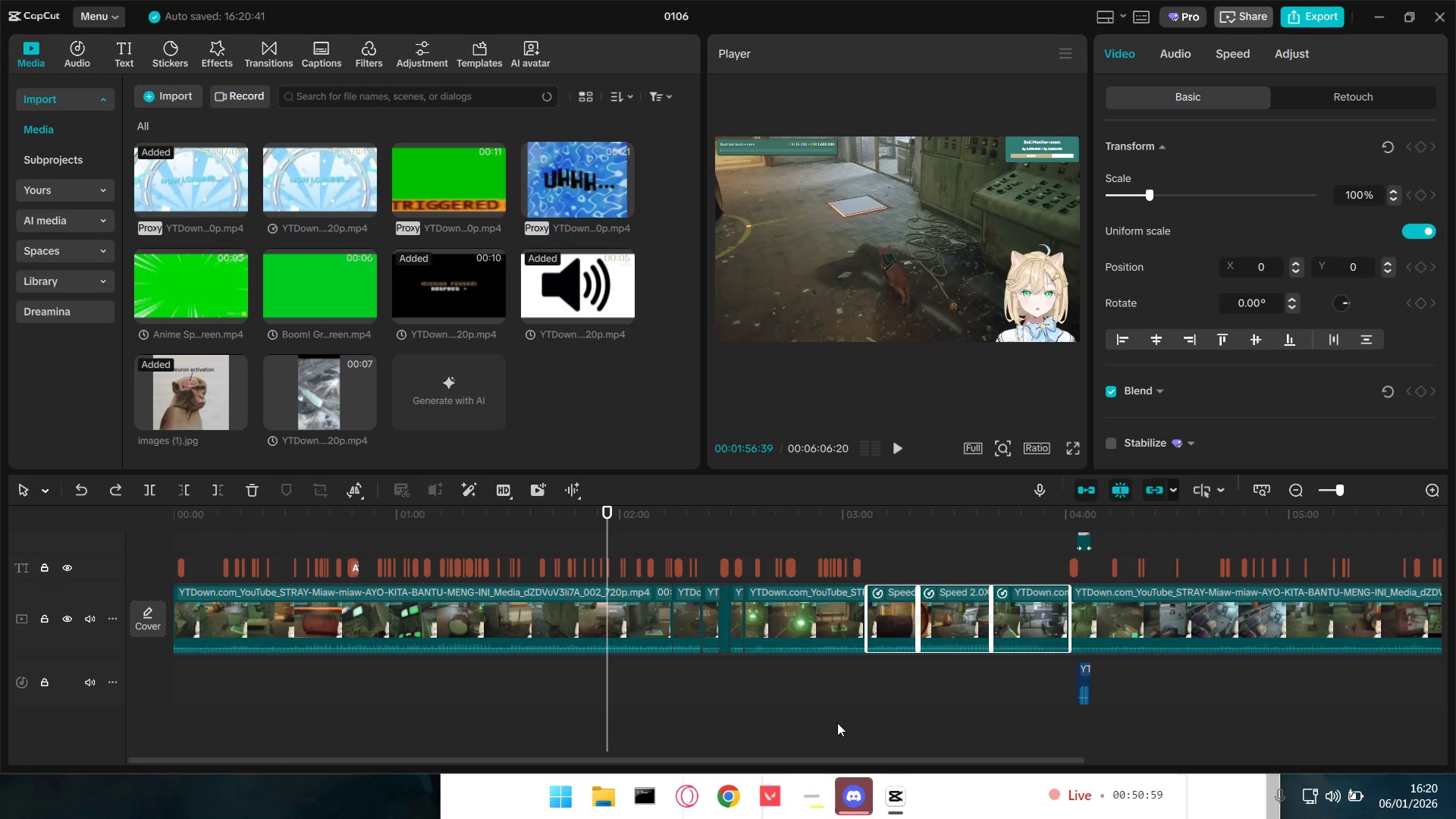 
key(Control+Z)
 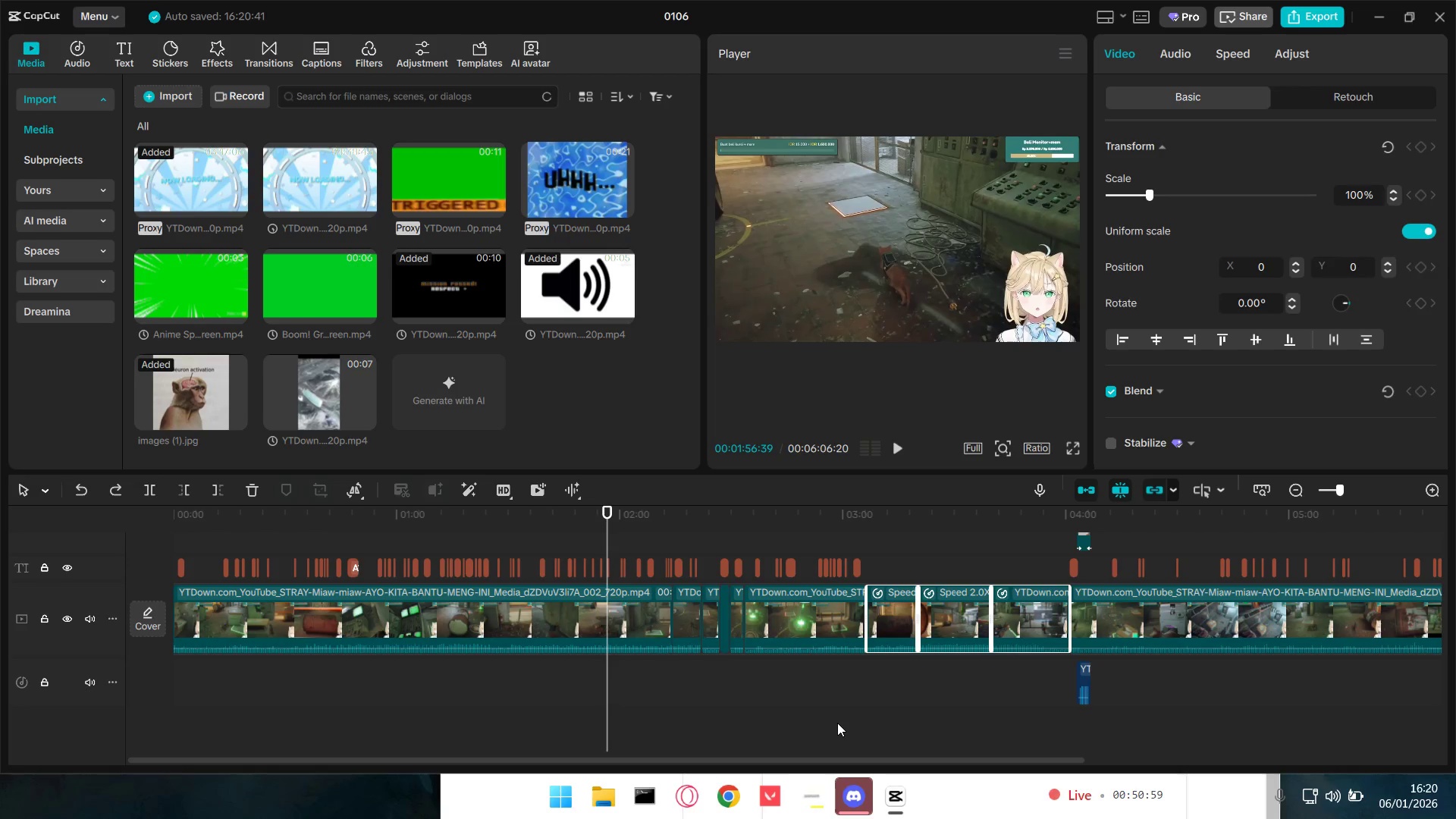 
key(Control+Z)
 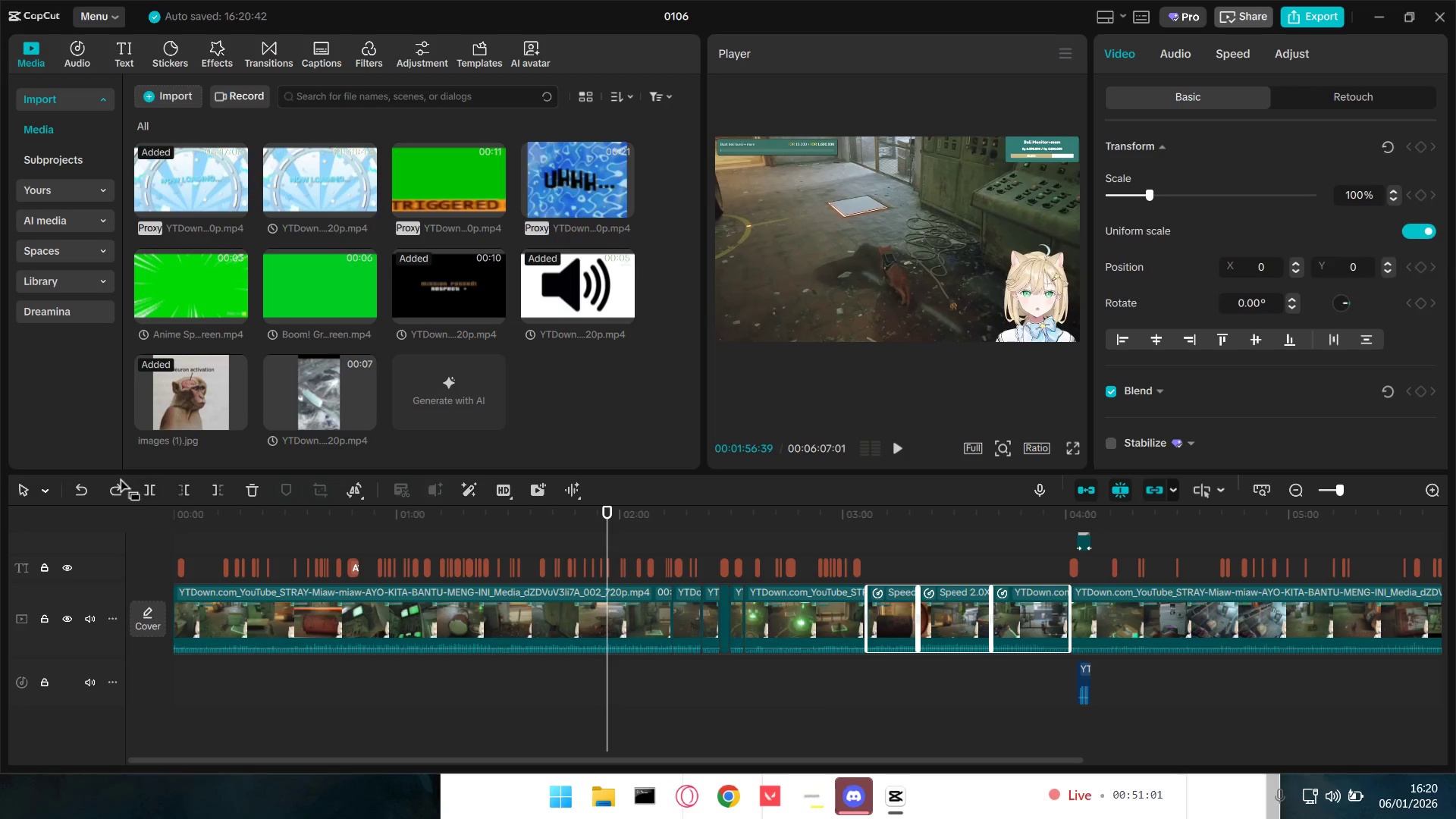 
double_click([113, 492])
 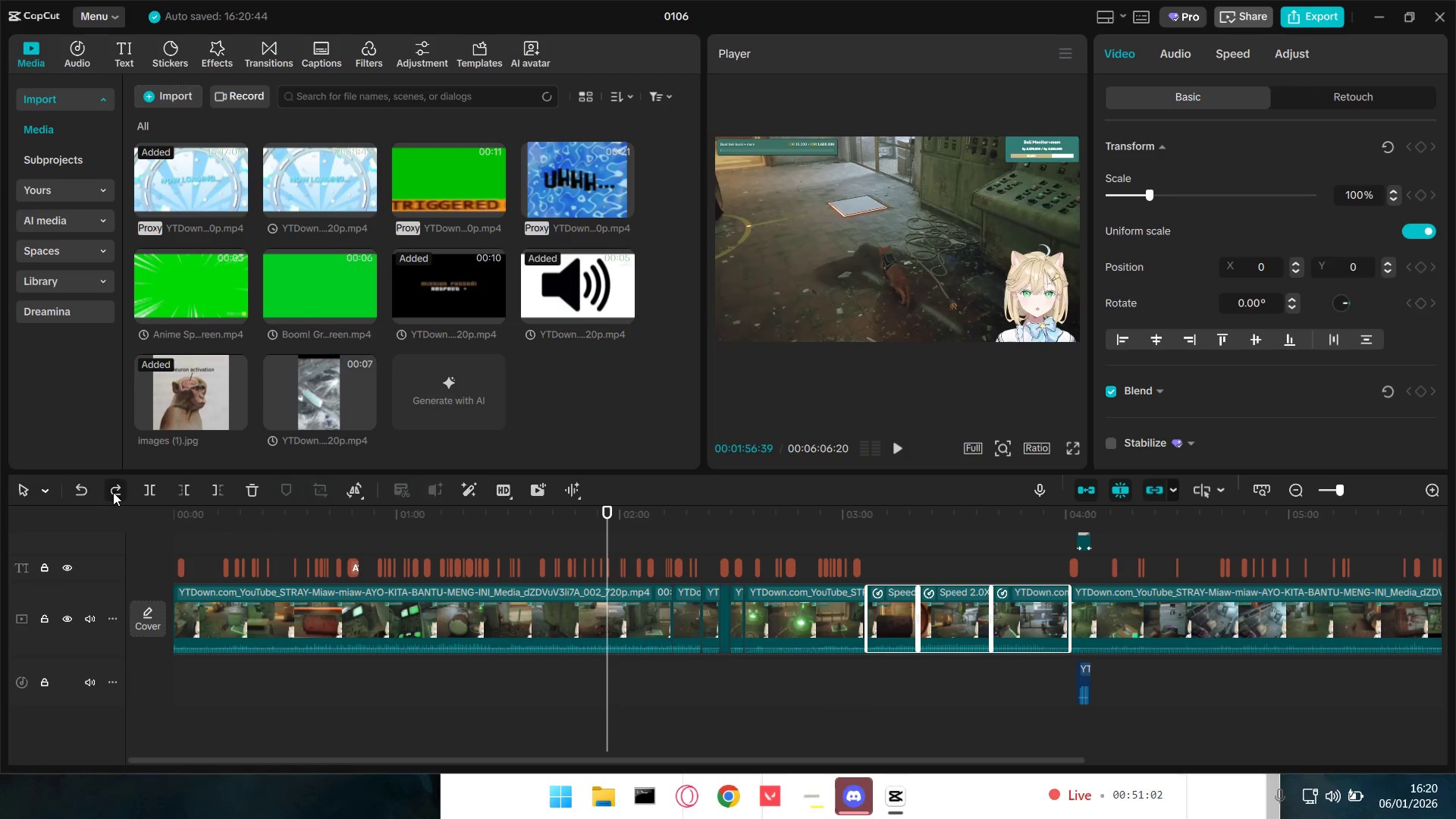 
triple_click([113, 492])
 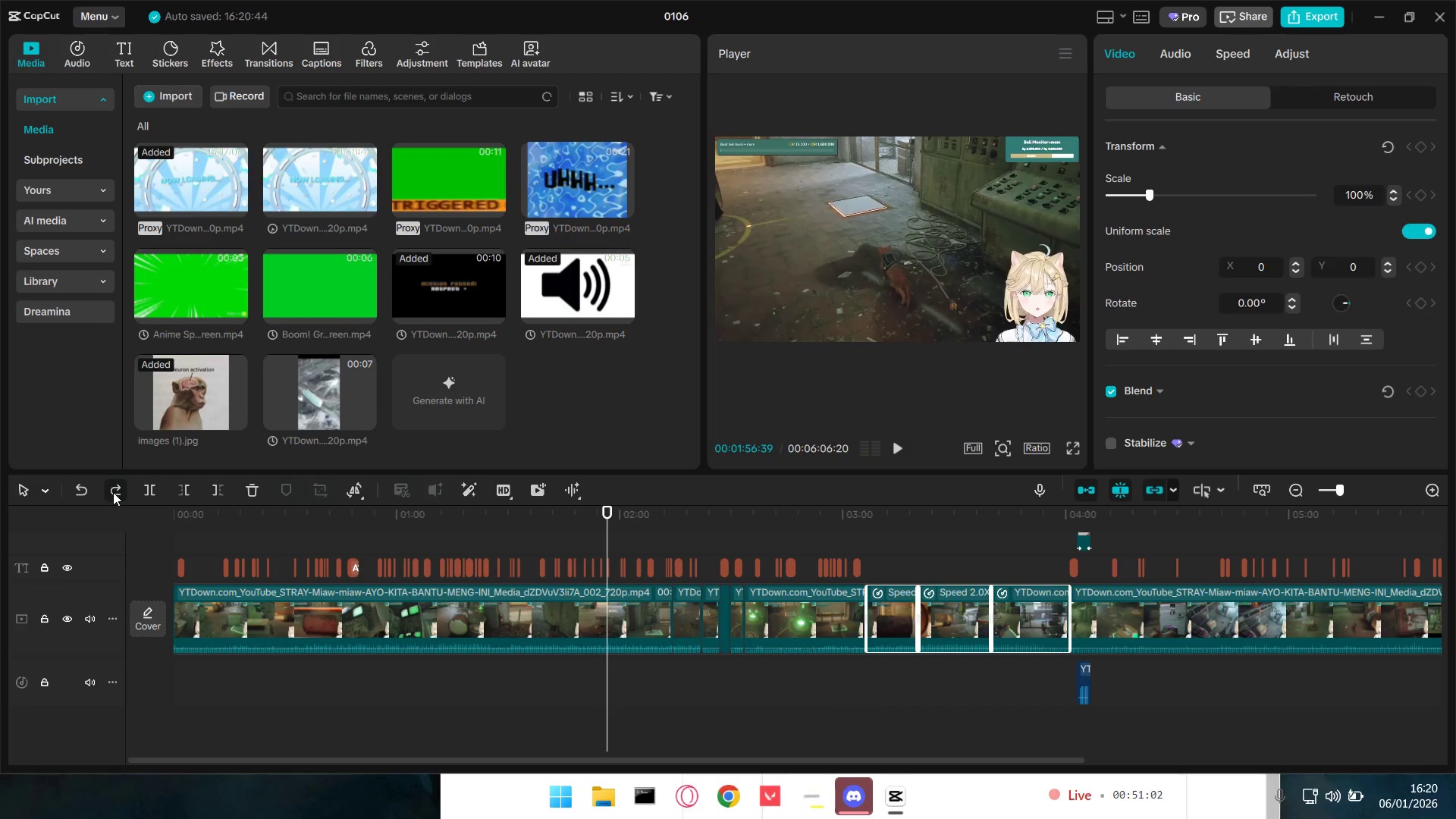 
triple_click([113, 492])
 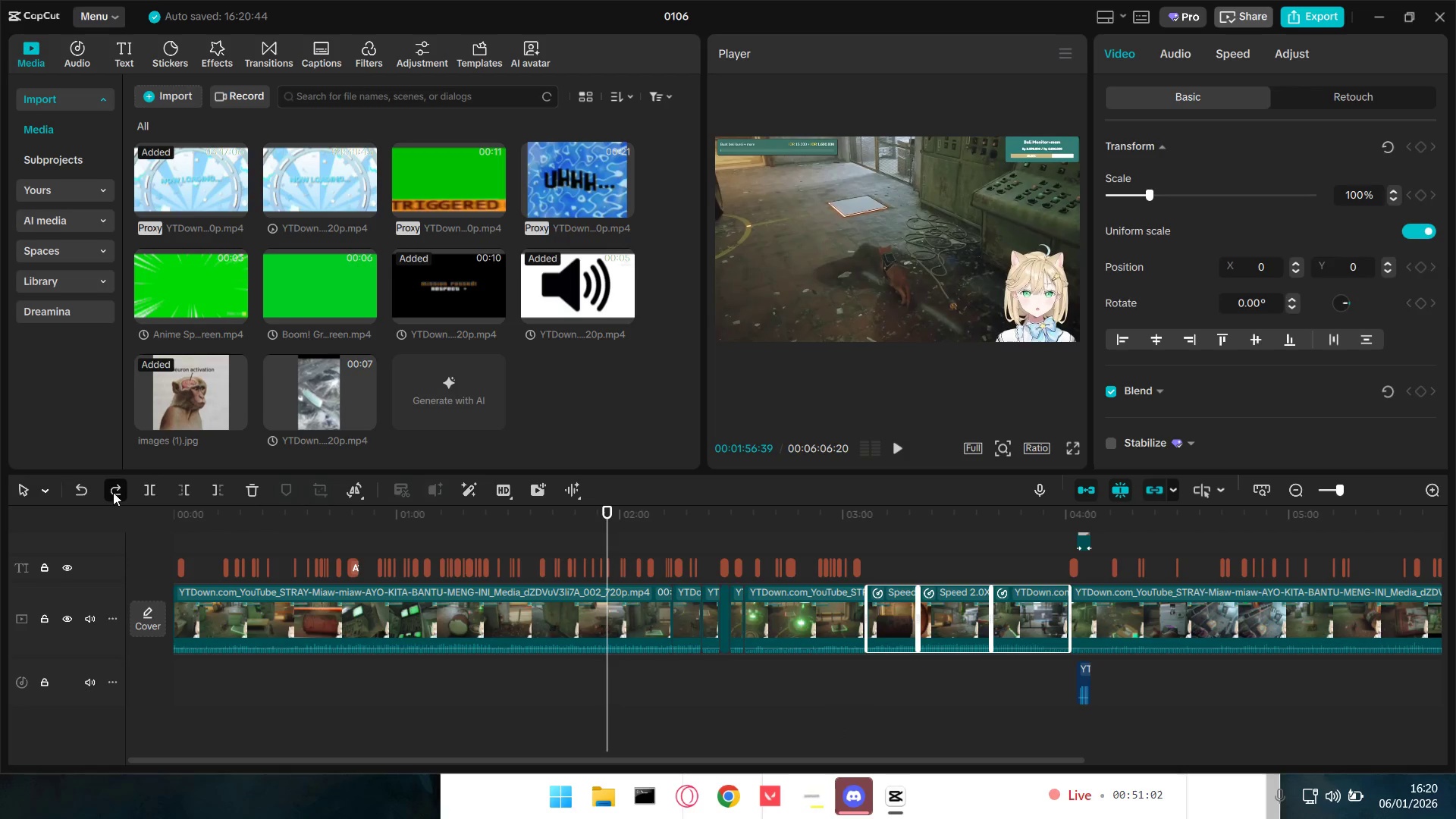 
triple_click([113, 492])
 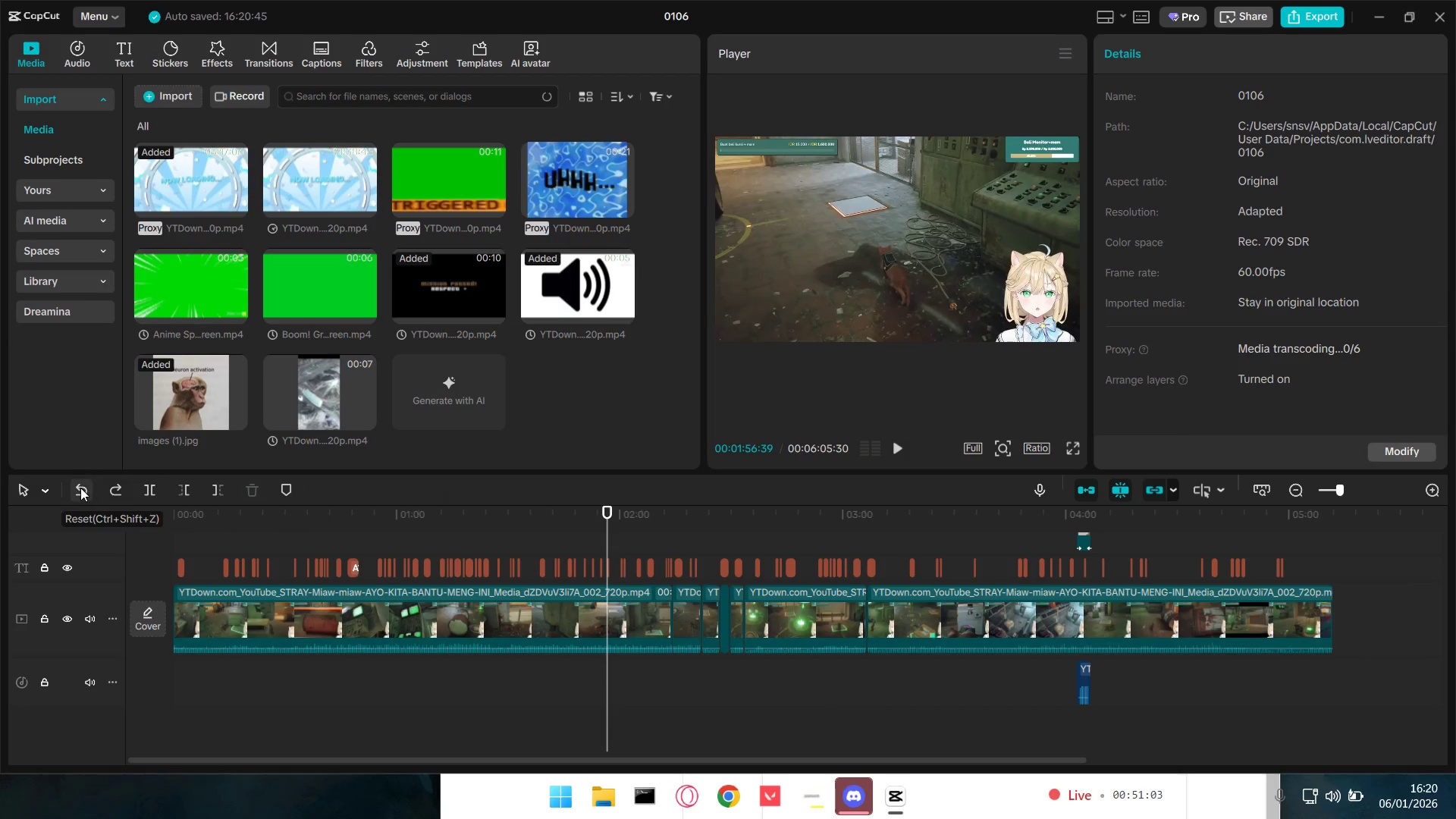 
left_click([80, 489])
 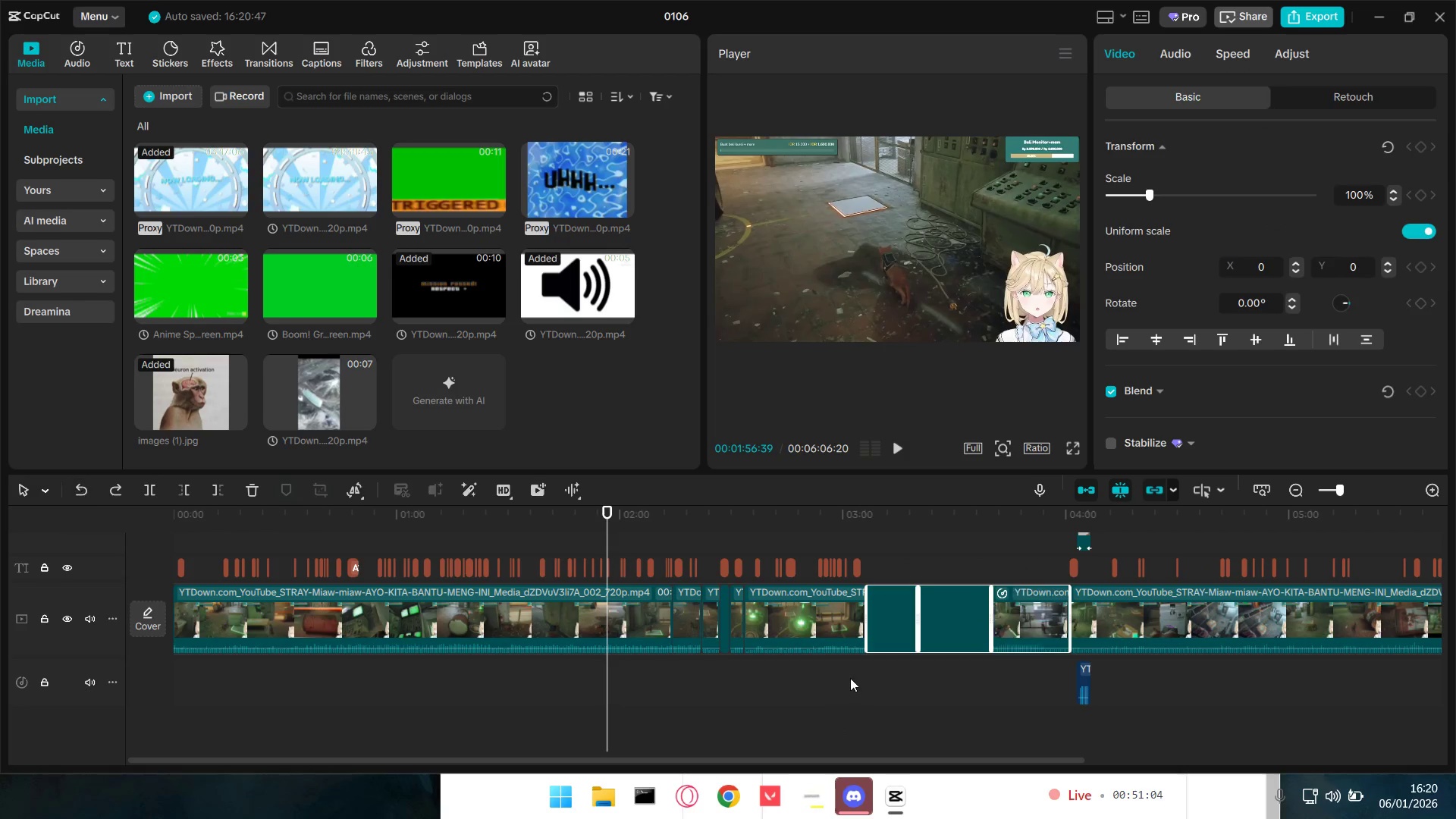 
left_click([862, 678])
 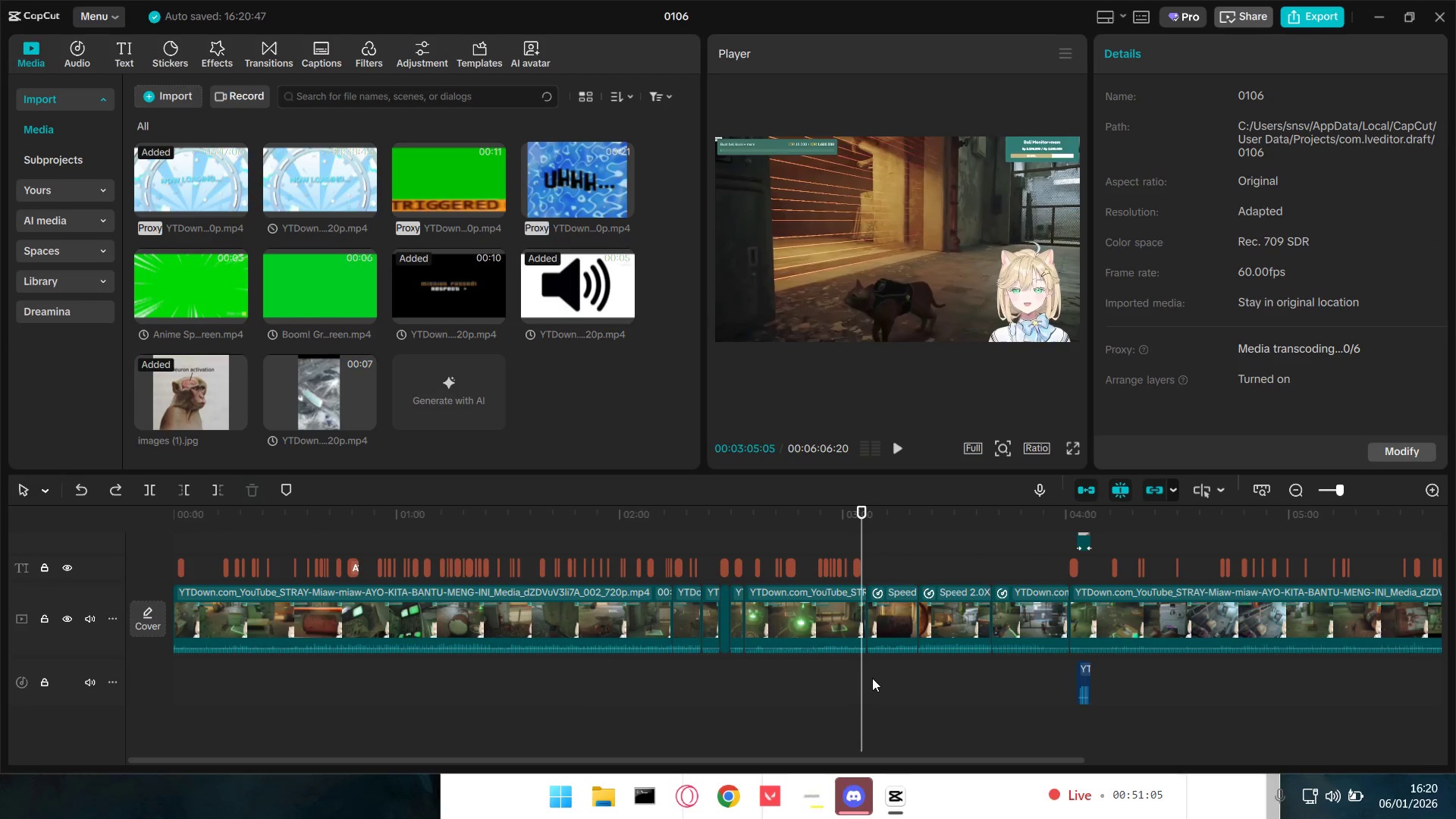 
key(Space)
 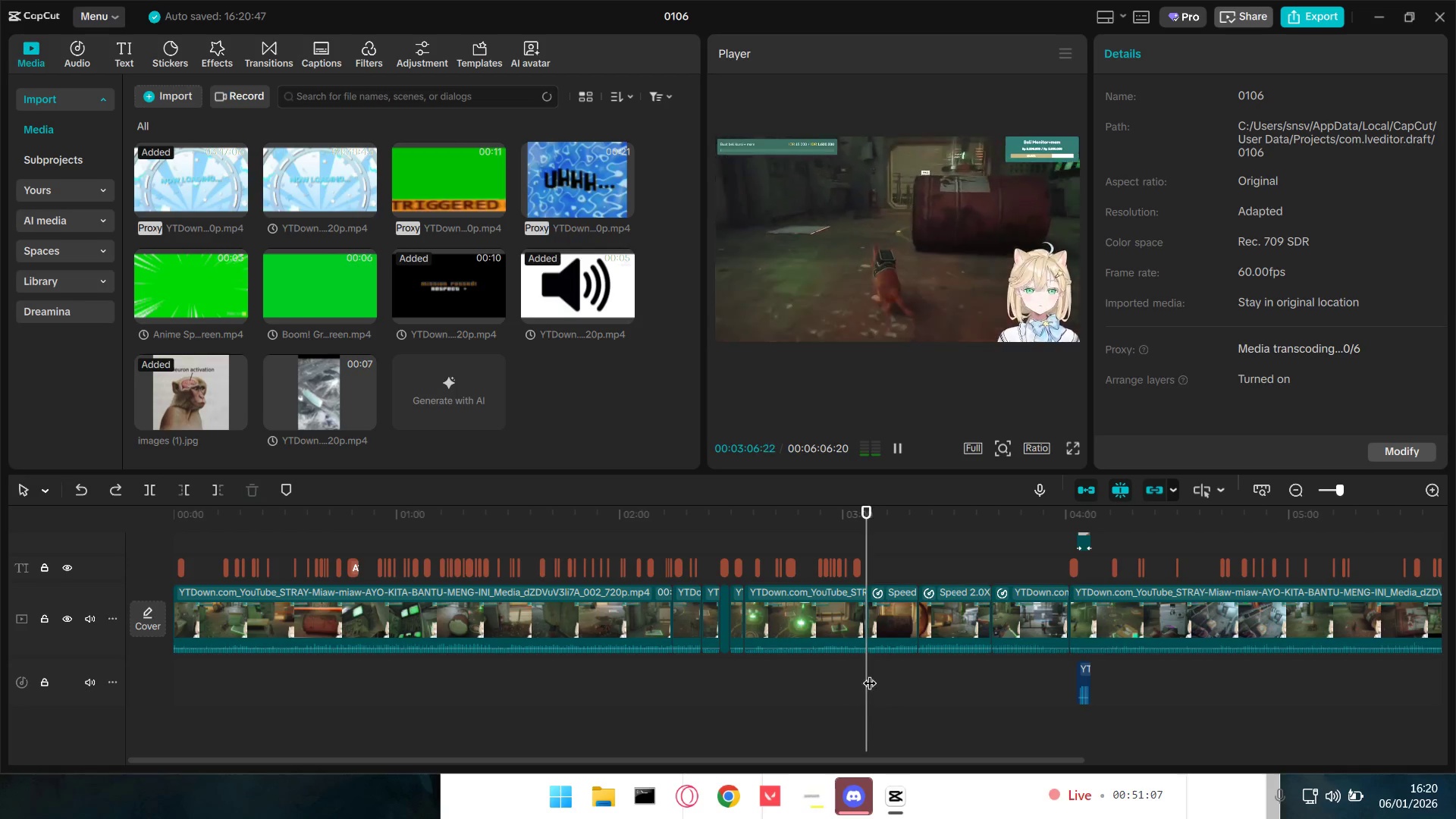 
left_click([577, 669])
 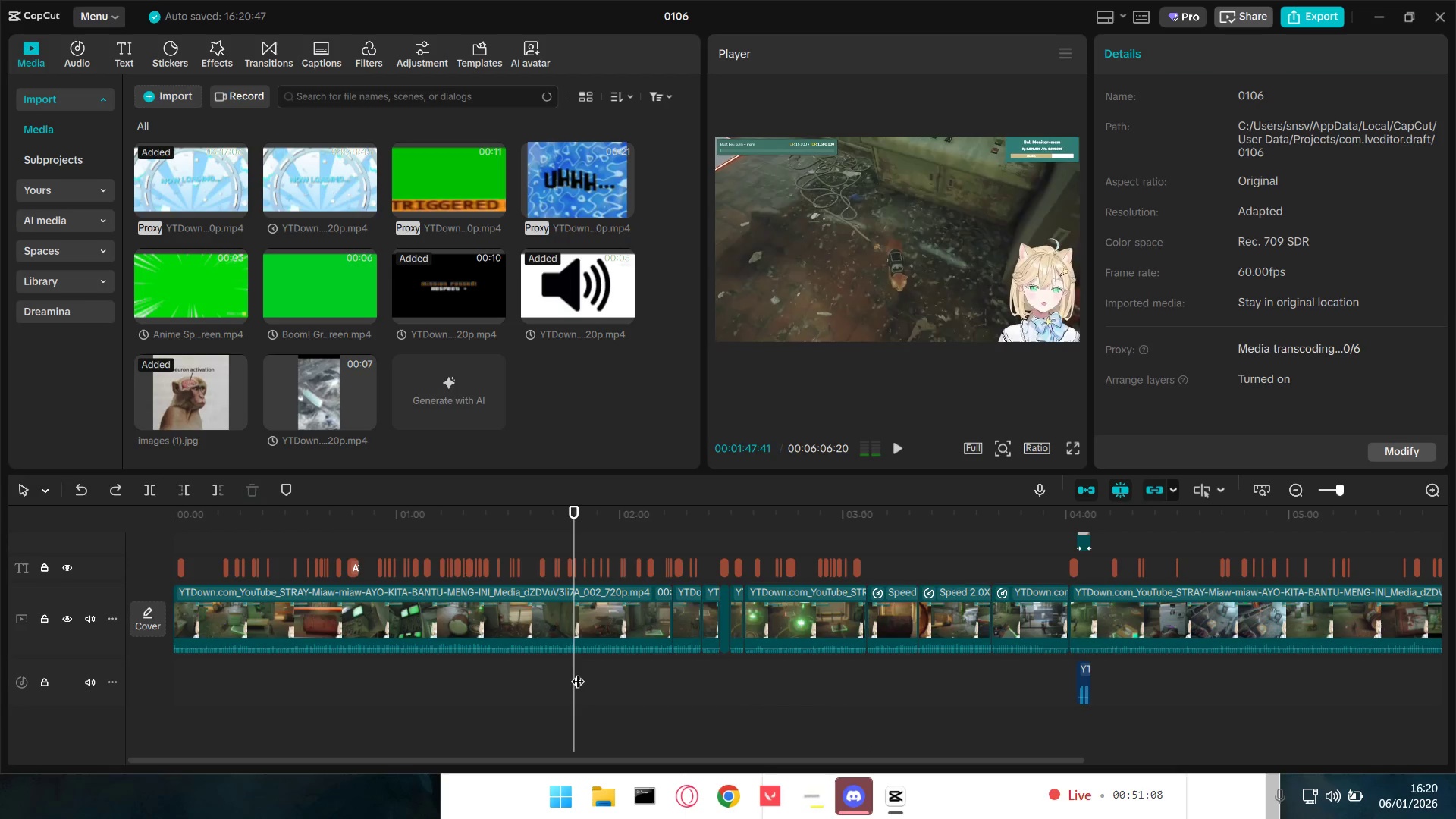 
key(Space)
 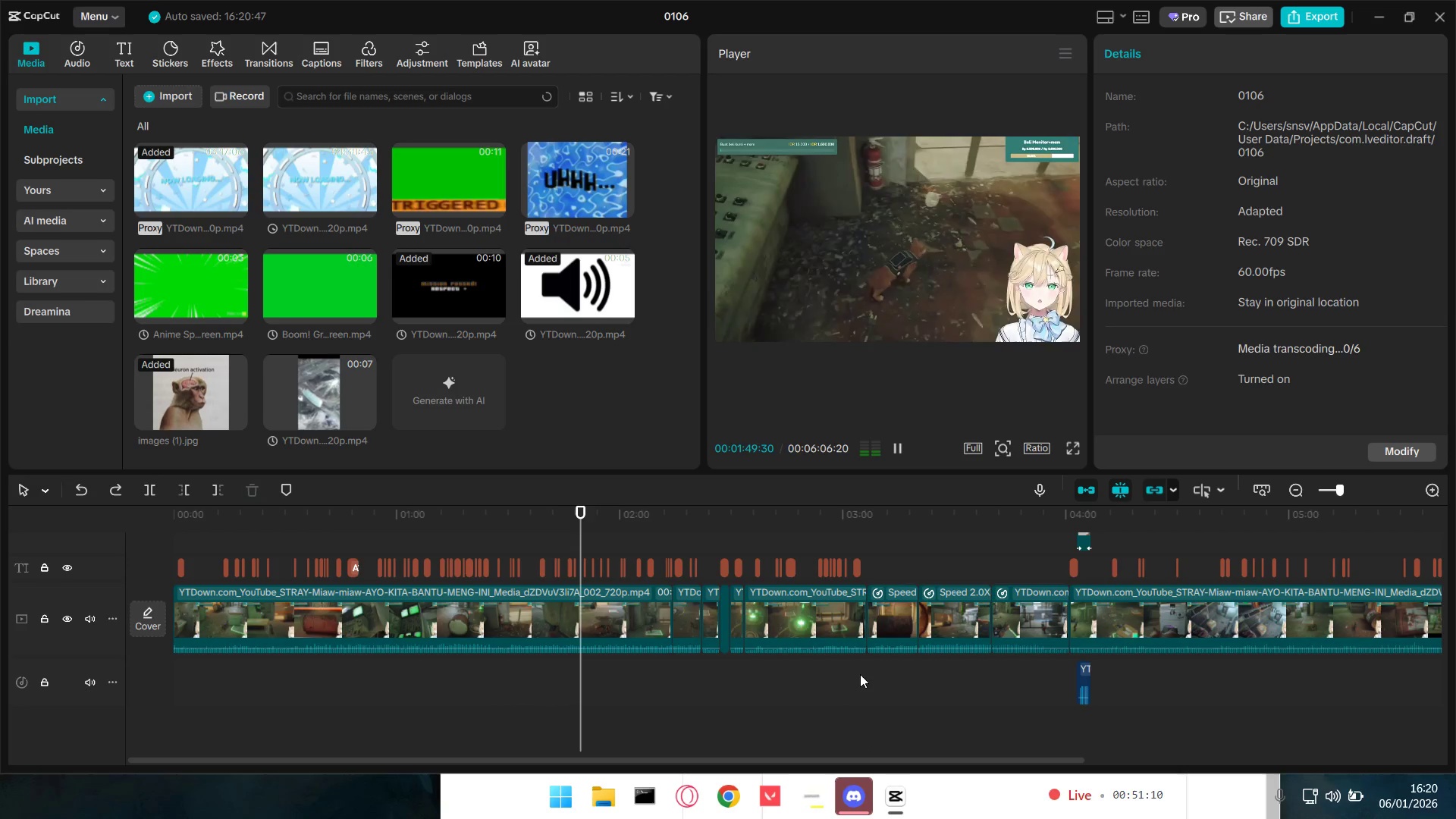 
left_click([878, 677])
 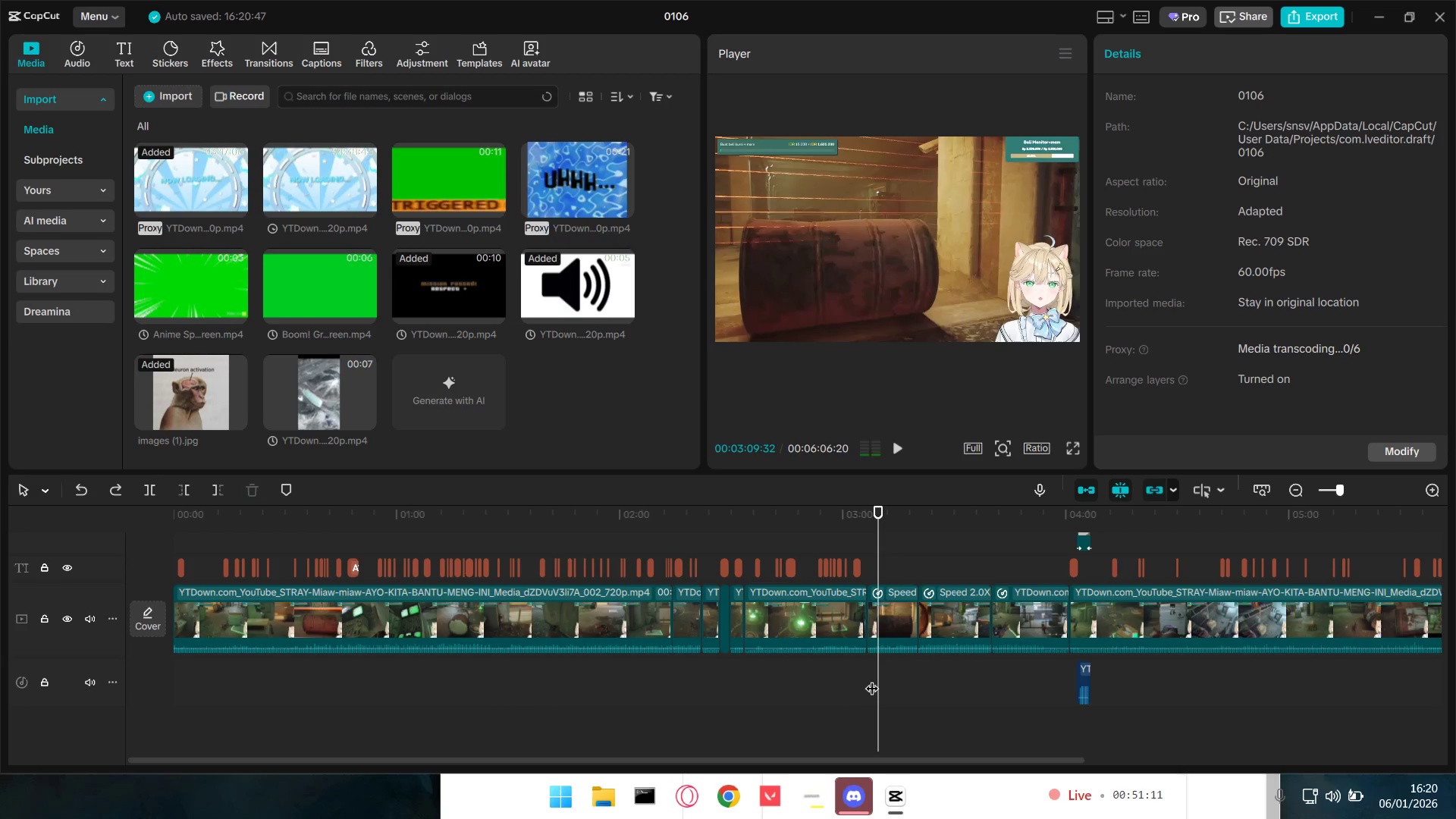 
double_click([866, 681])
 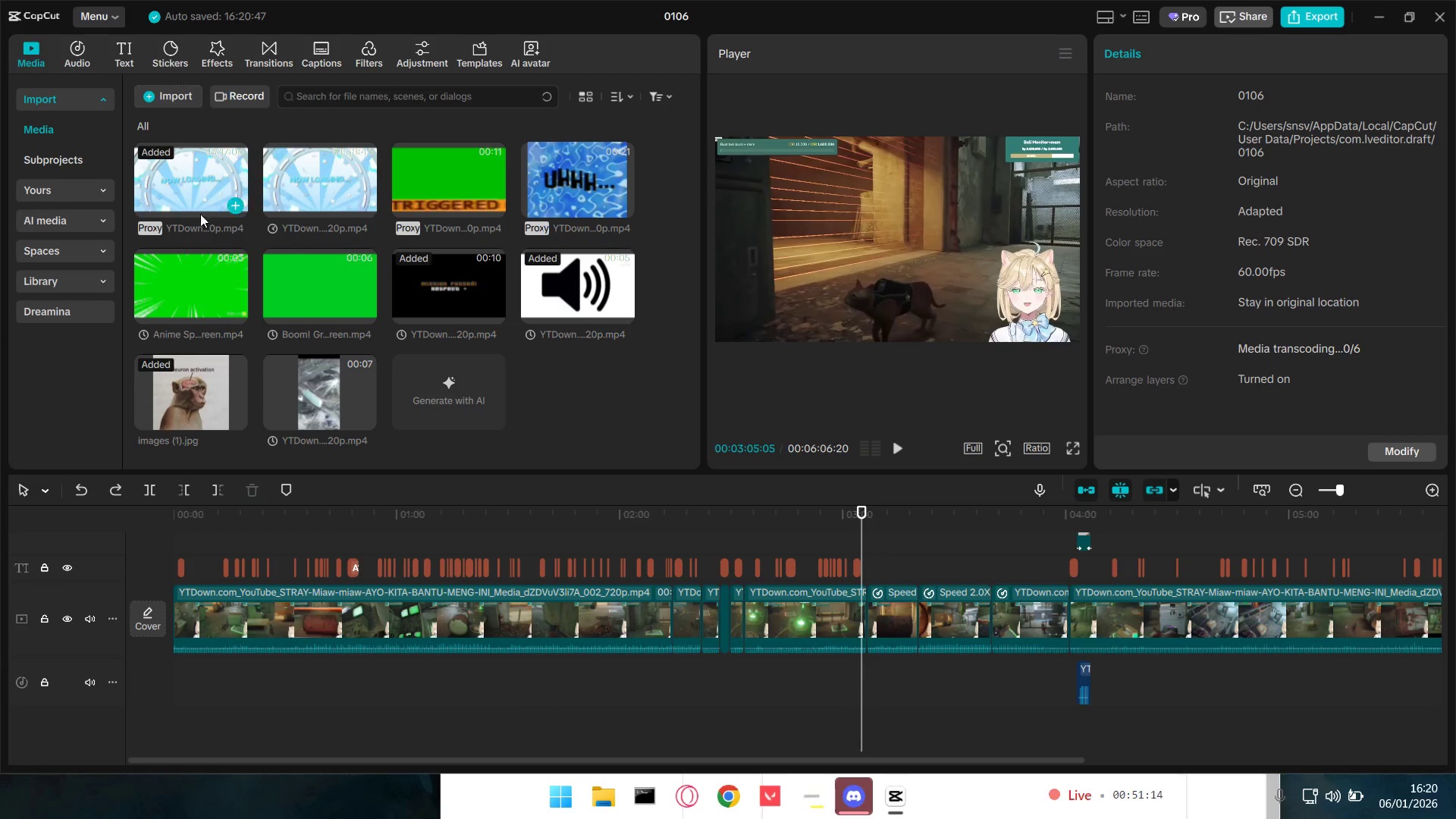 
left_click_drag(start_coordinate=[569, 298], to_coordinate=[546, 277])
 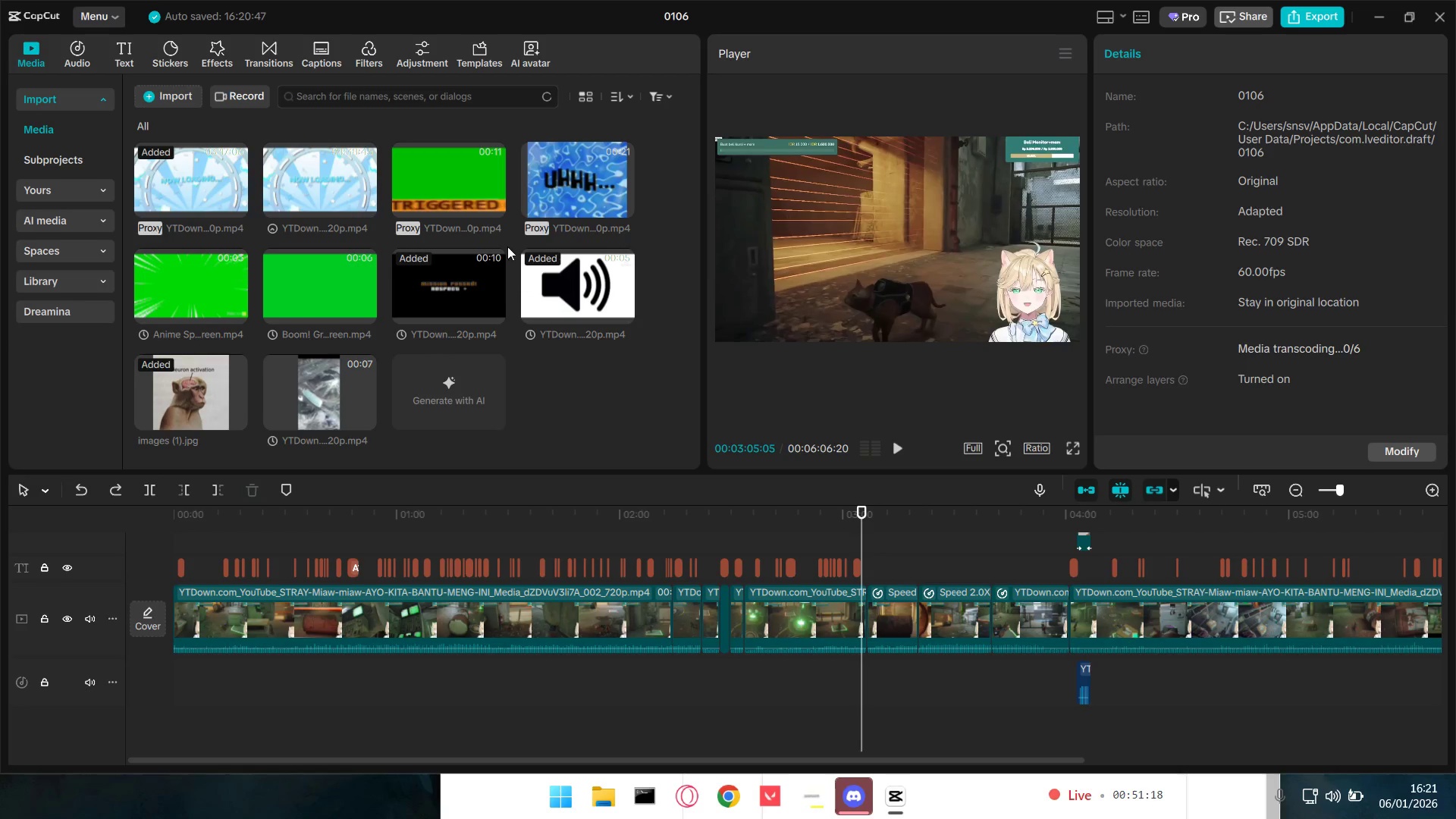 
scroll: coordinate [408, 369], scroll_direction: none, amount: 0.0
 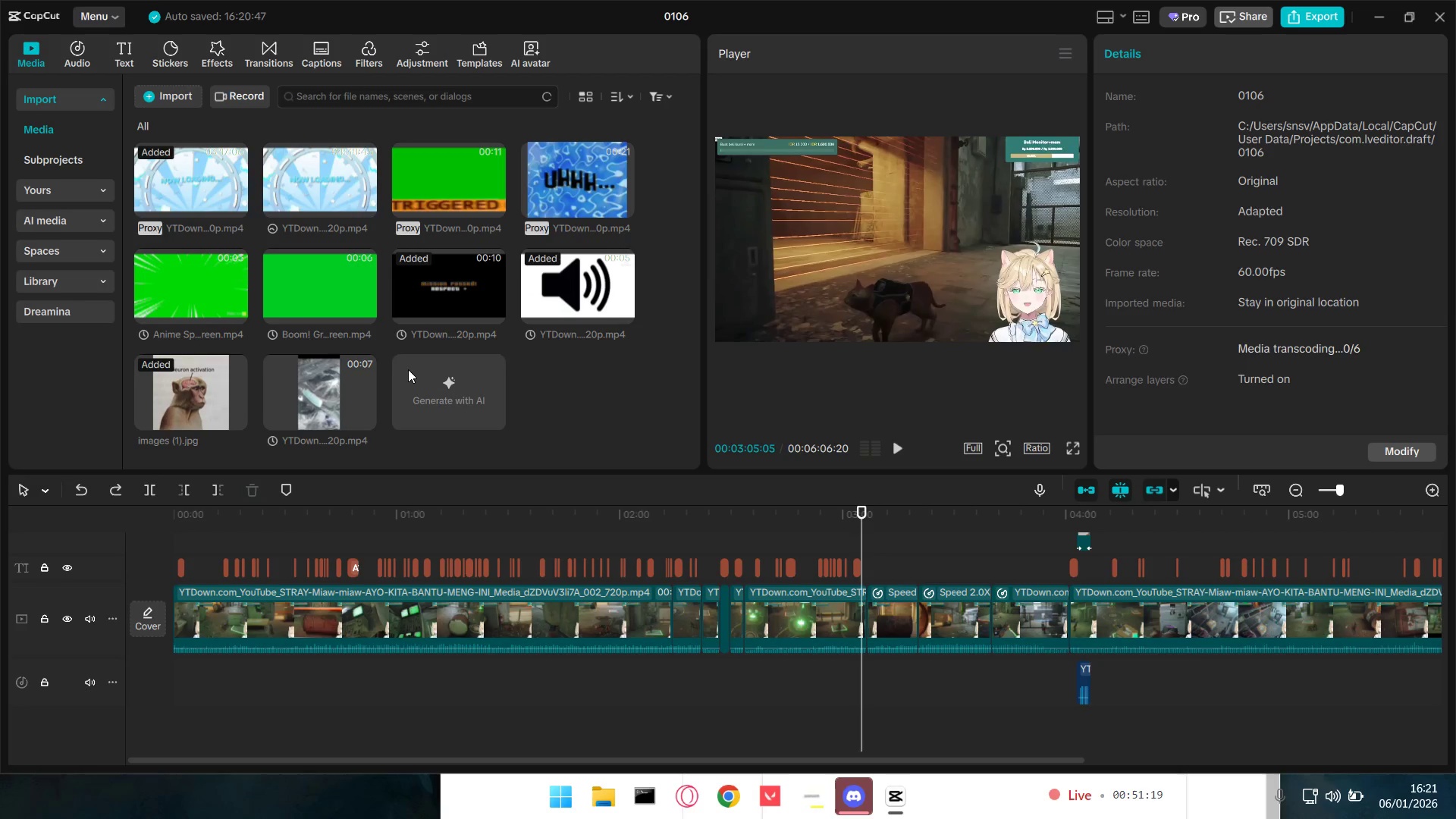 
key(Alt+AltLeft)
 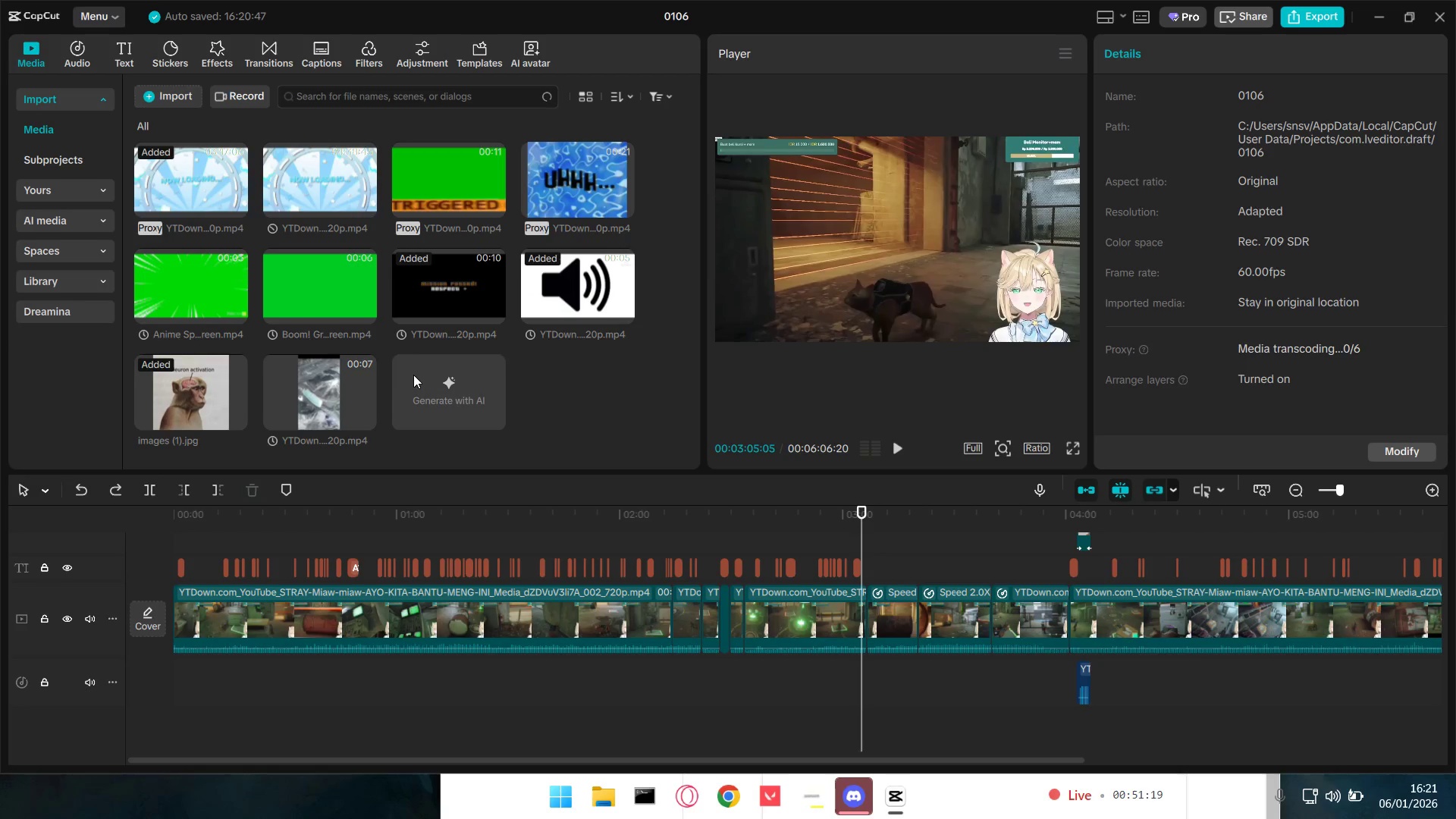 
key(Alt+Tab)
 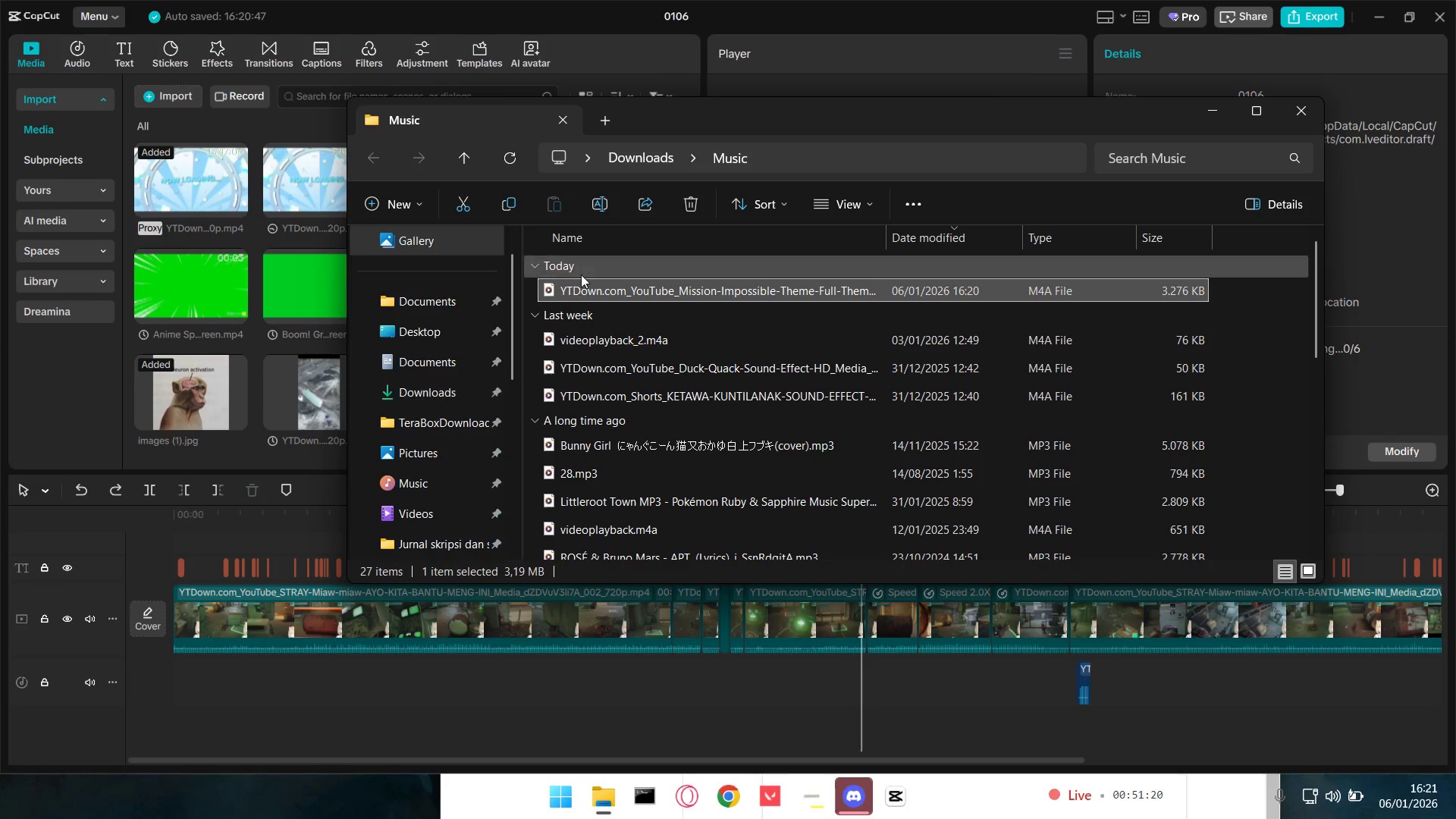 
left_click_drag(start_coordinate=[584, 287], to_coordinate=[288, 307])
 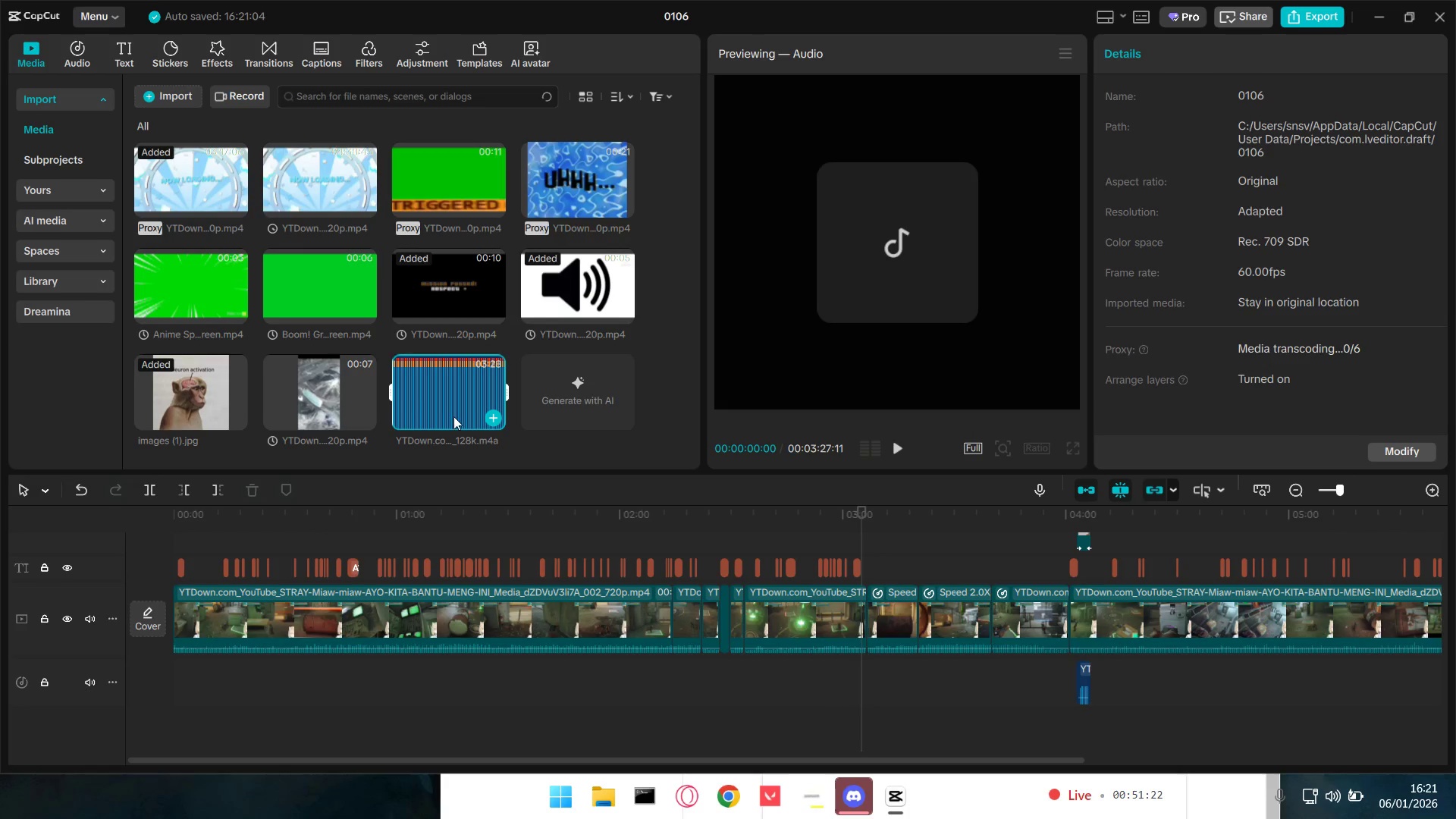 
left_click_drag(start_coordinate=[455, 397], to_coordinate=[852, 732])
 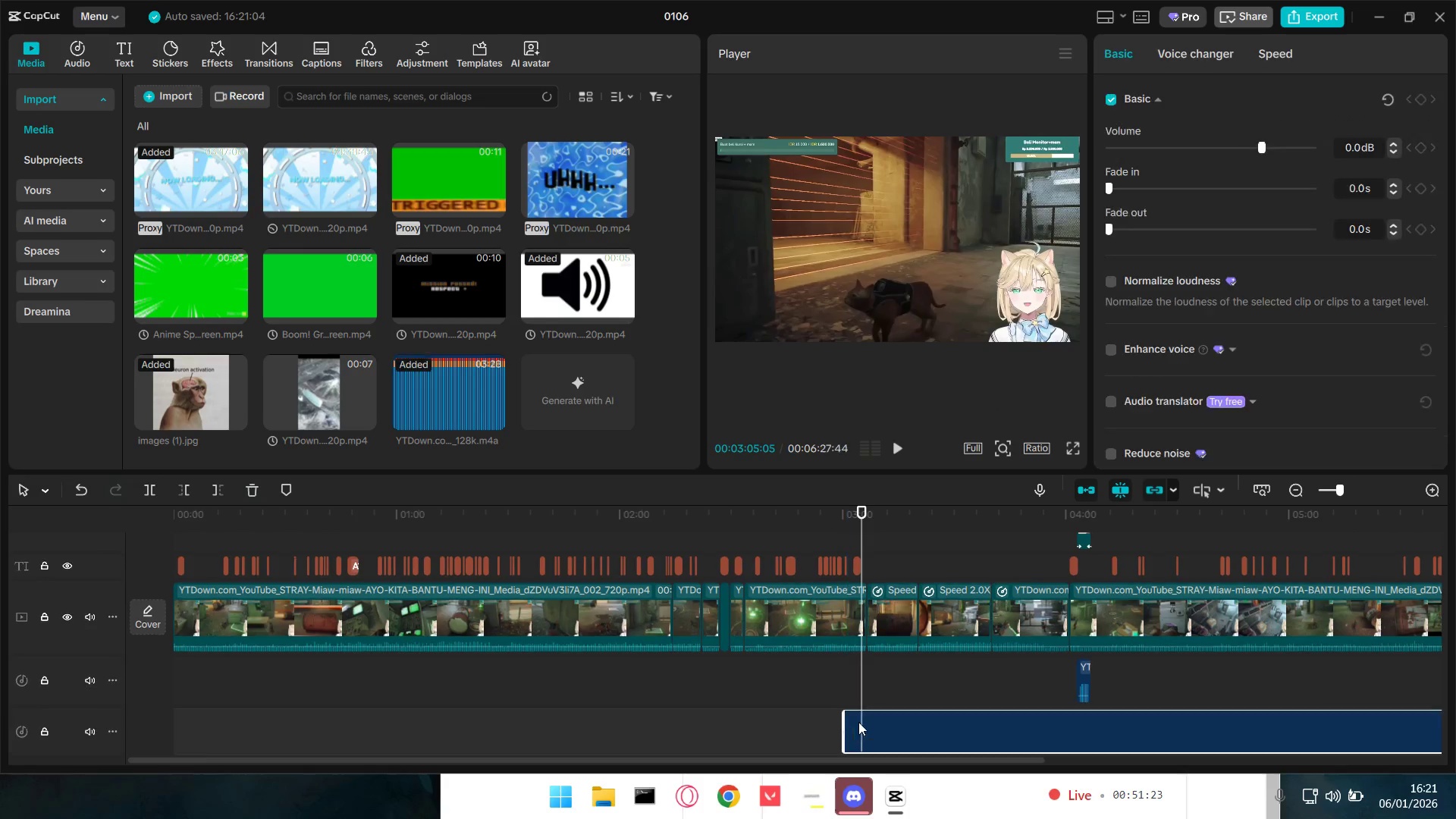 
hold_key(key=ControlLeft, duration=0.64)
scroll: coordinate [859, 719], scroll_direction: up, amount: 4.0
 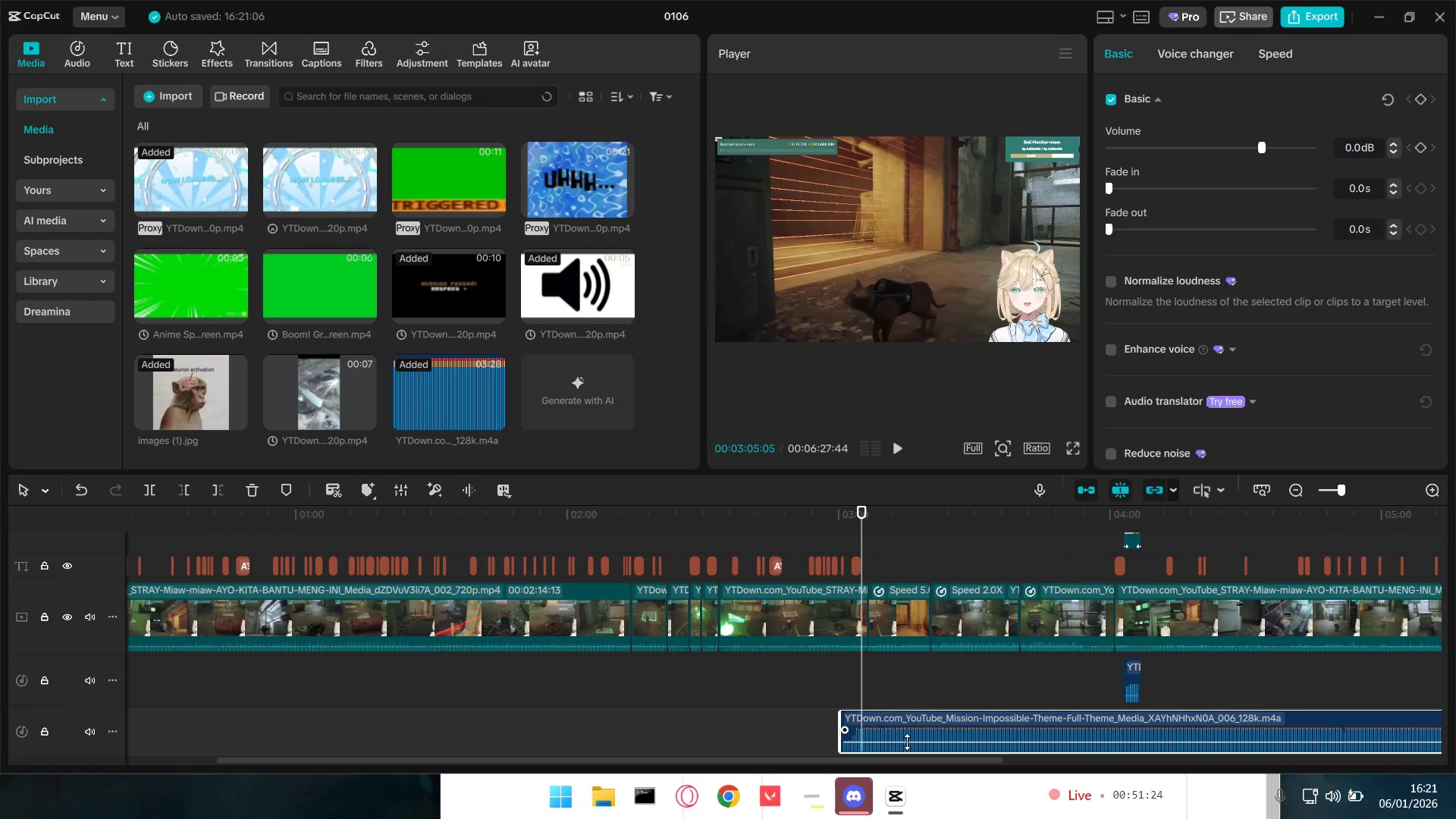 
left_click_drag(start_coordinate=[907, 742], to_coordinate=[907, 748])
 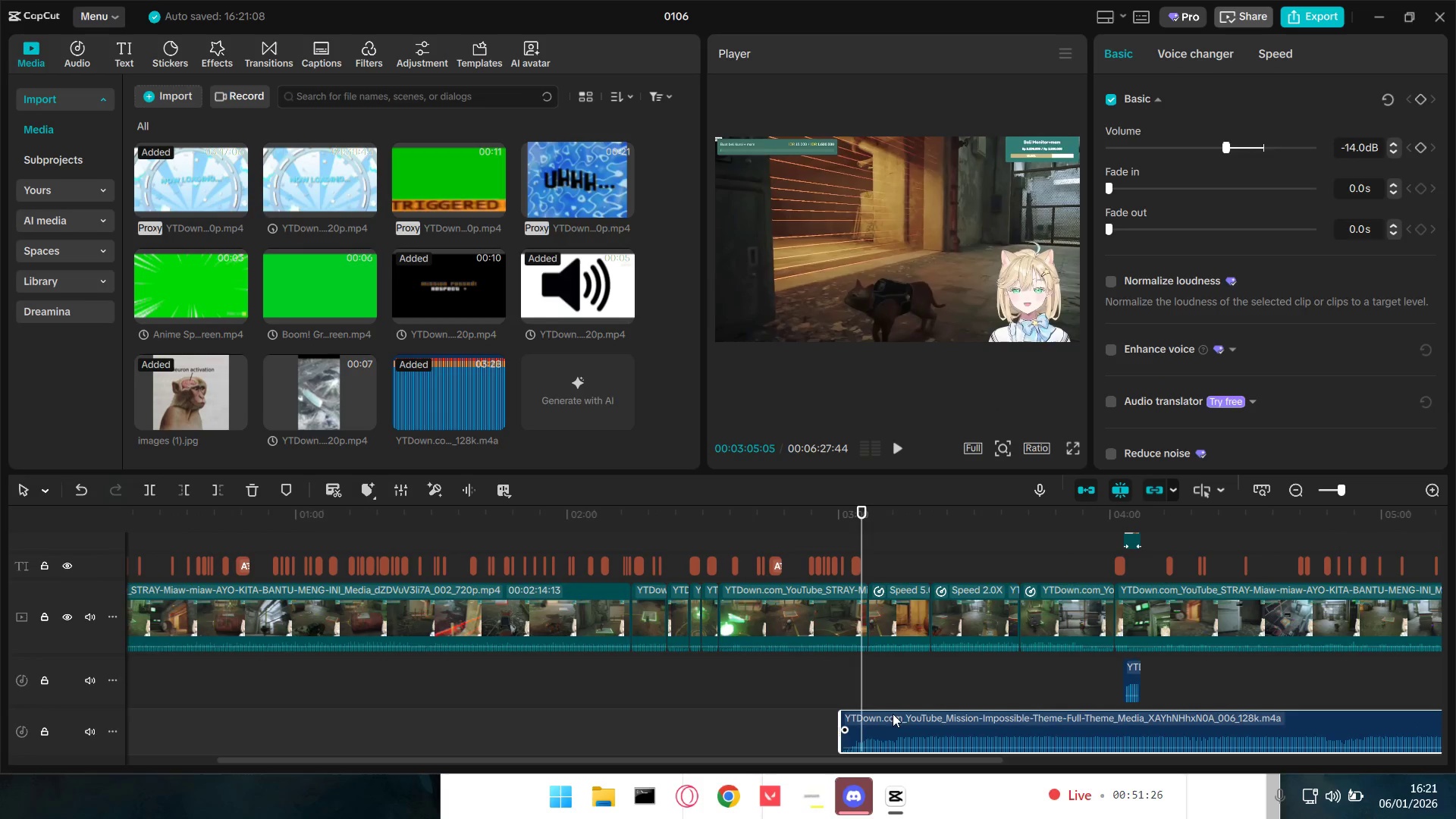 
left_click_drag(start_coordinate=[893, 713], to_coordinate=[905, 714])
 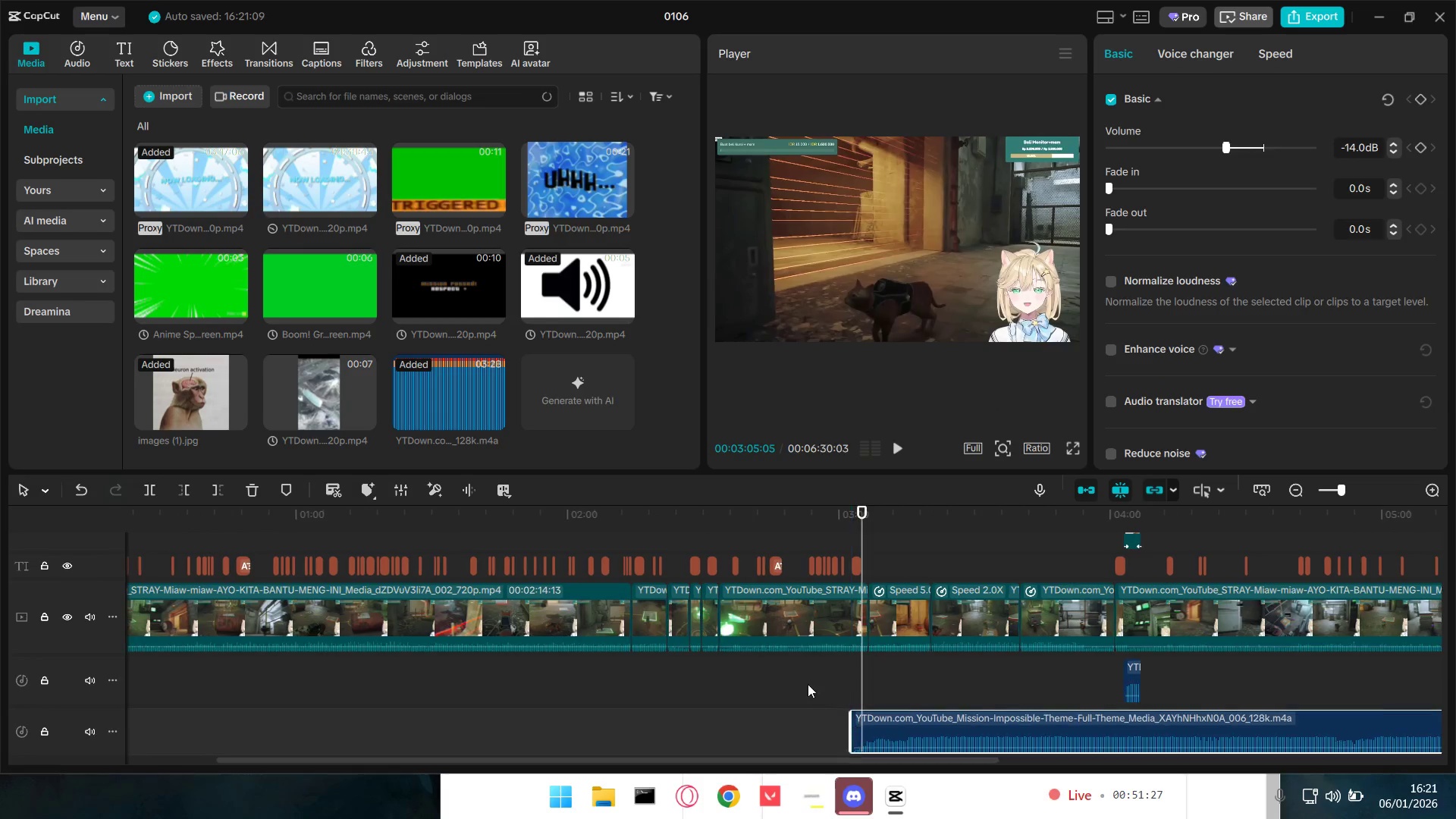 
left_click([808, 683])
 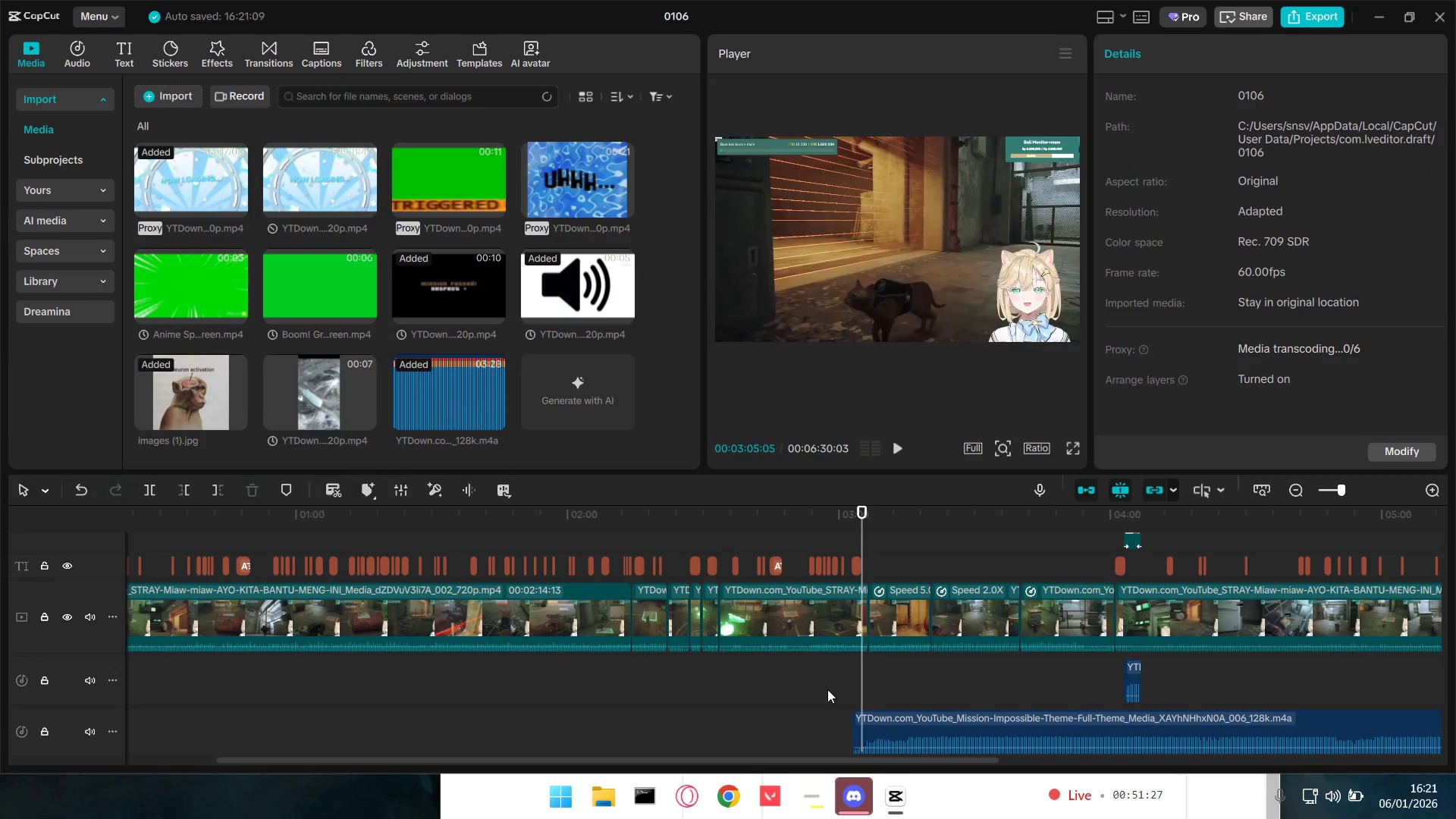 
key(Space)
 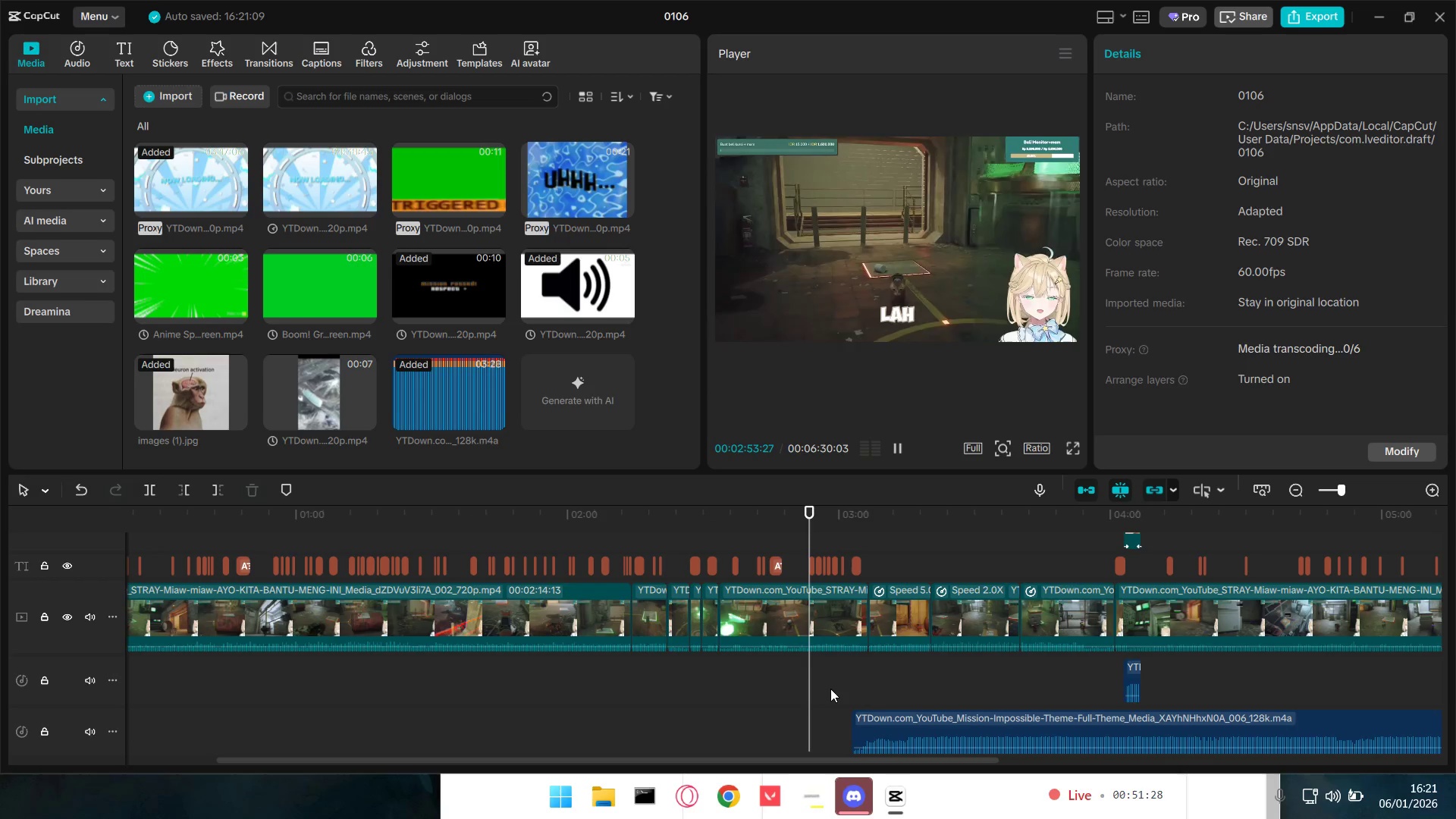 
key(Space)
 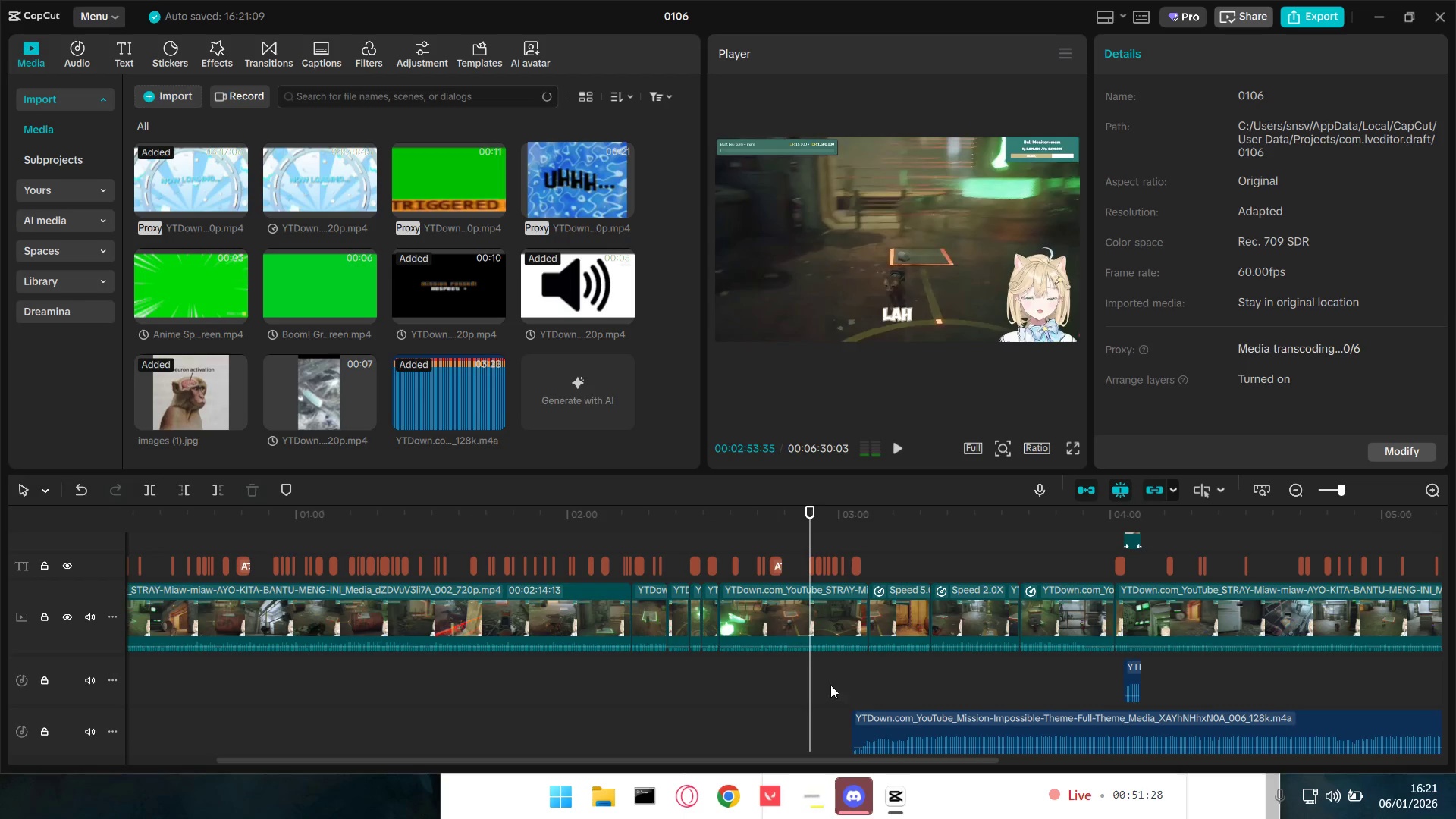 
left_click([830, 683])
 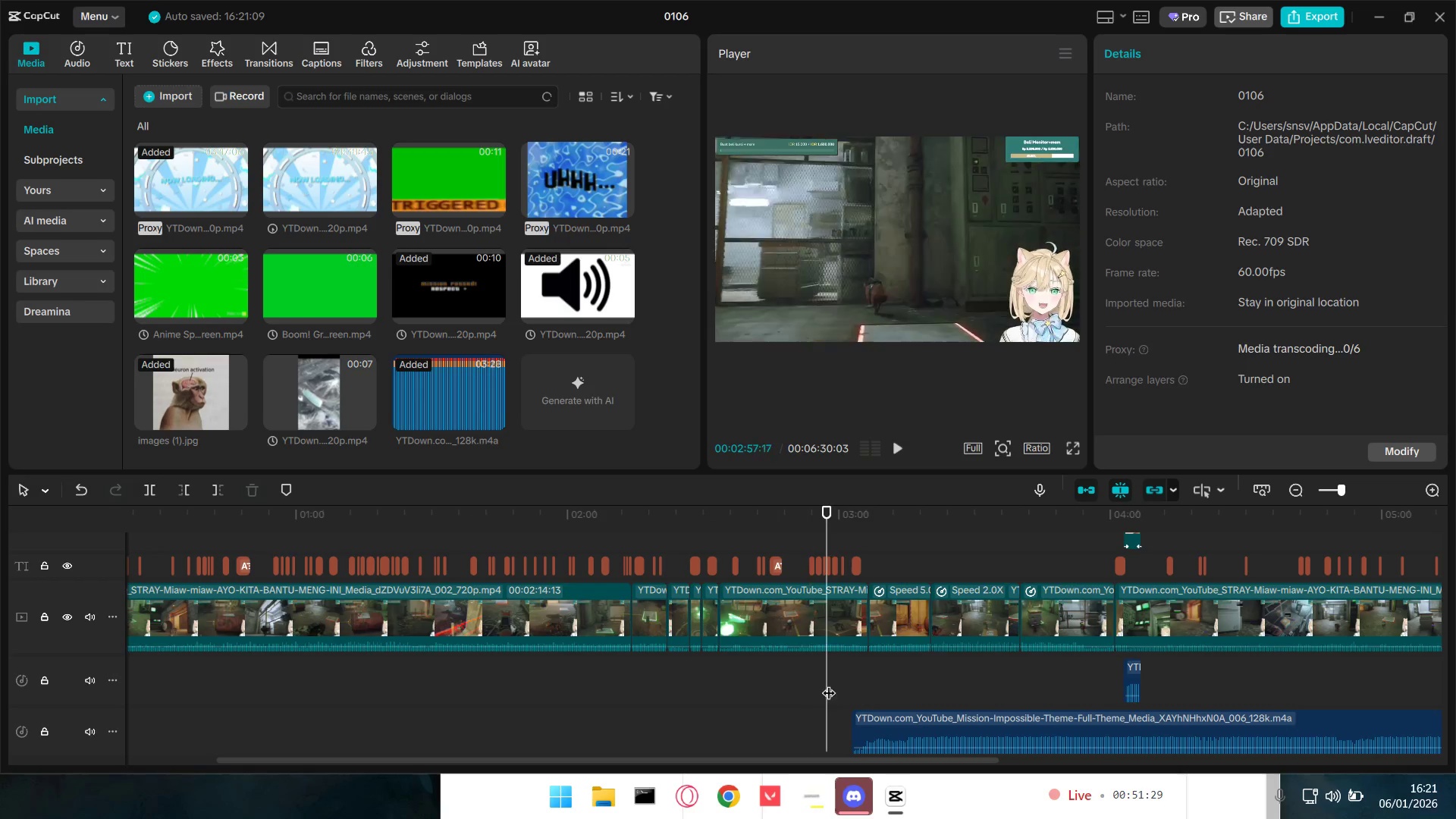 
key(Space)
 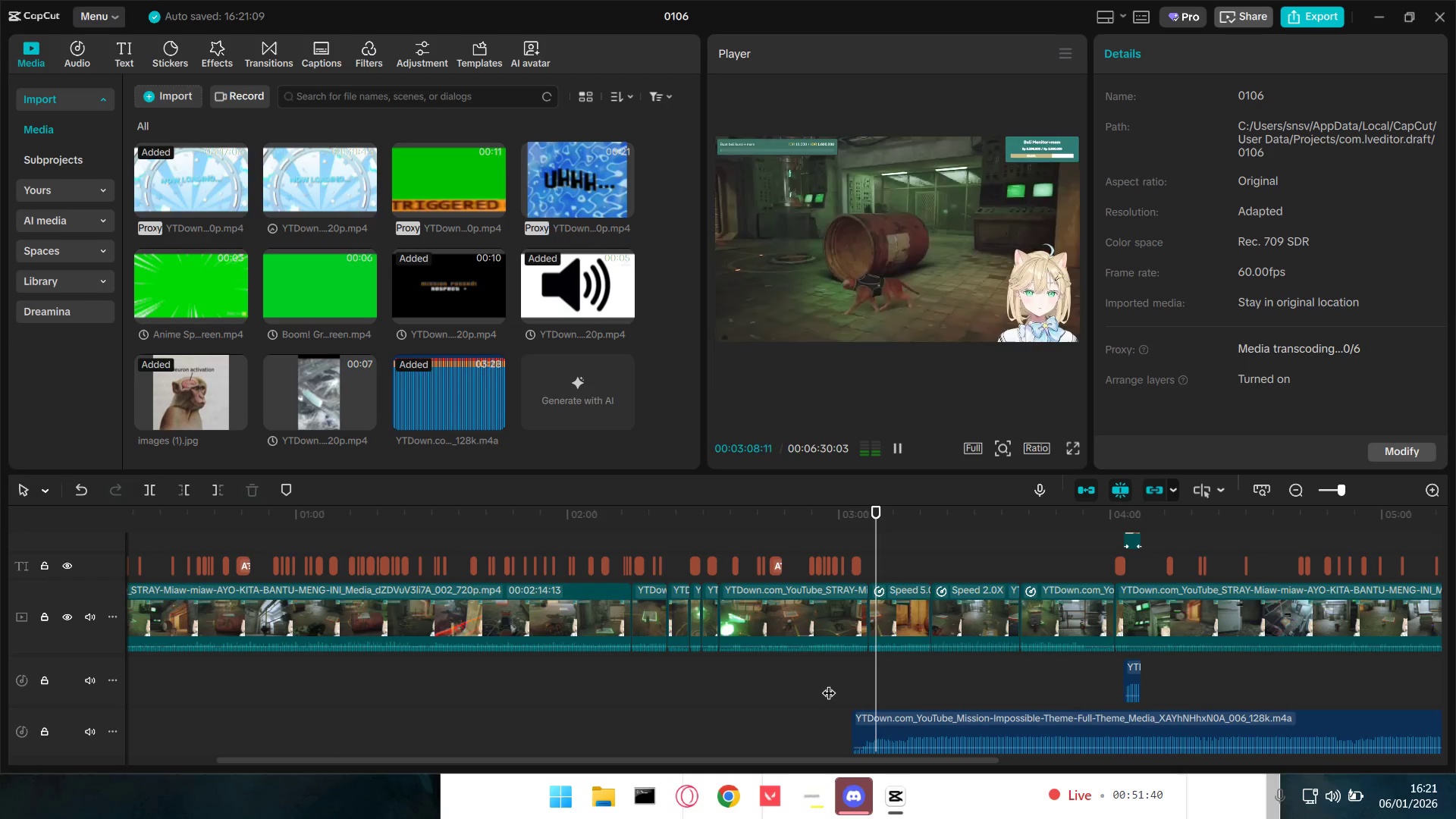 
wait(15.99)
 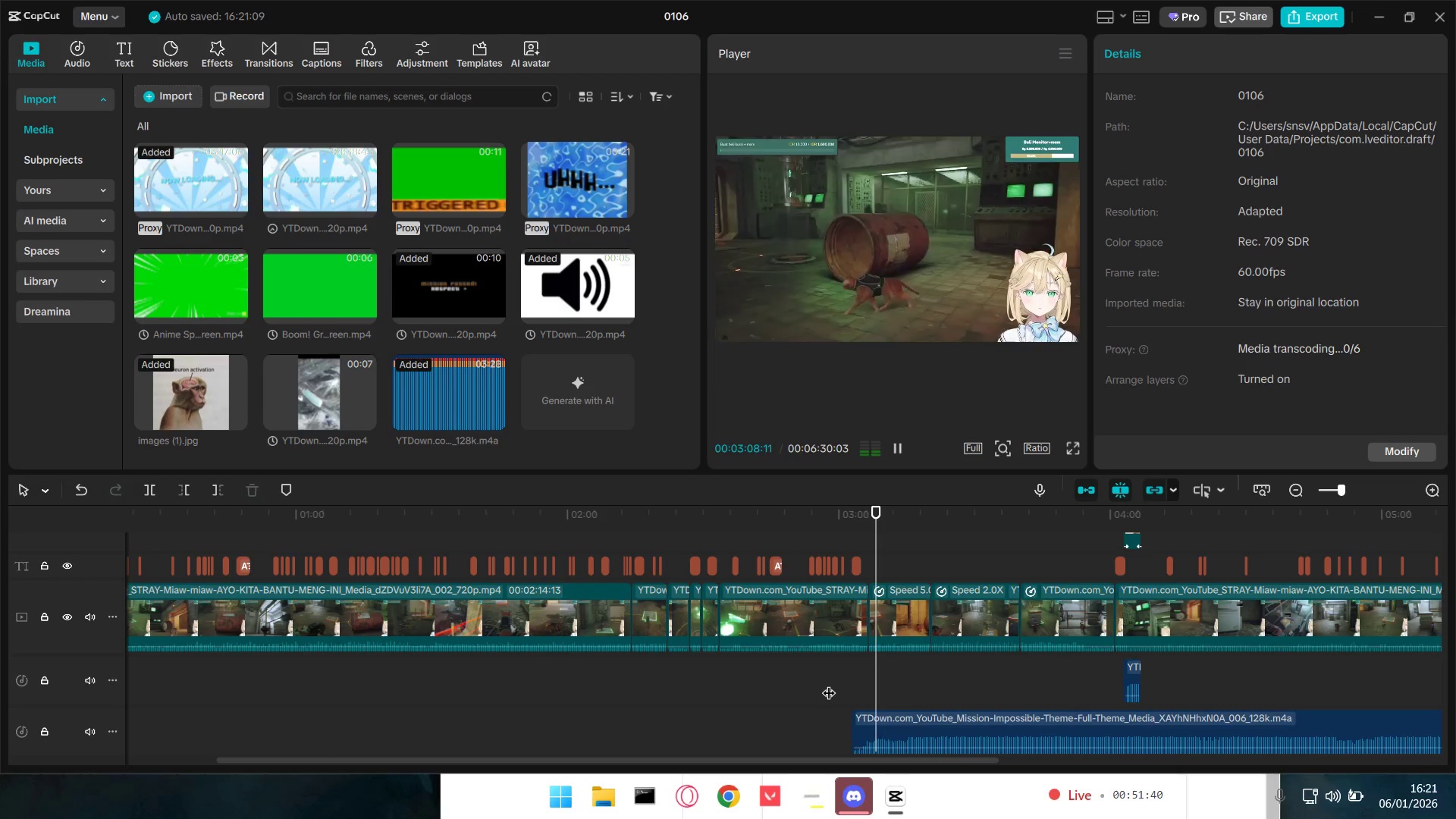 
left_click_drag(start_coordinate=[952, 748], to_coordinate=[956, 748])
 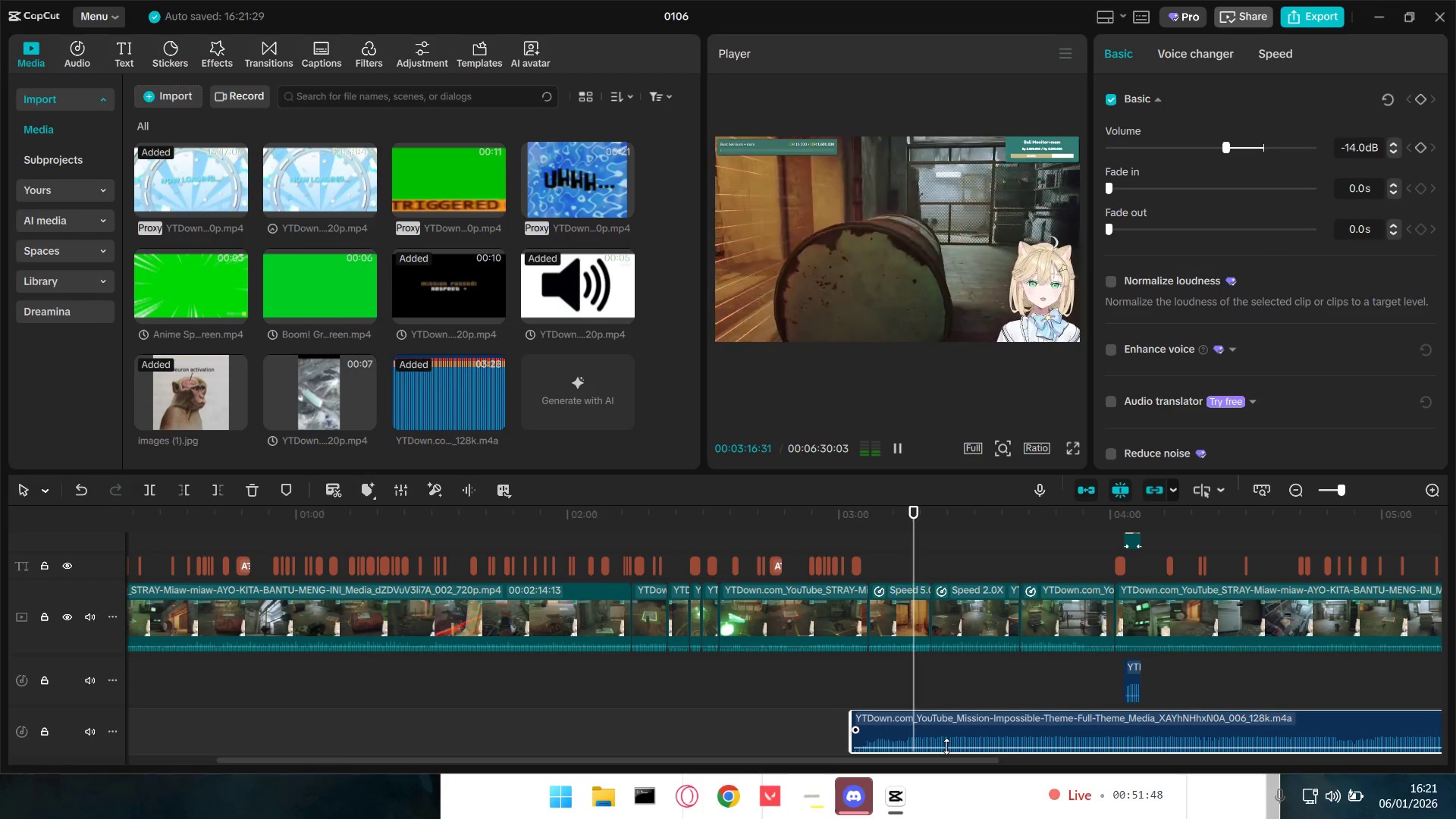 
hold_key(key=ControlLeft, duration=0.92)
scroll: coordinate [940, 698], scroll_direction: down, amount: 4.0
 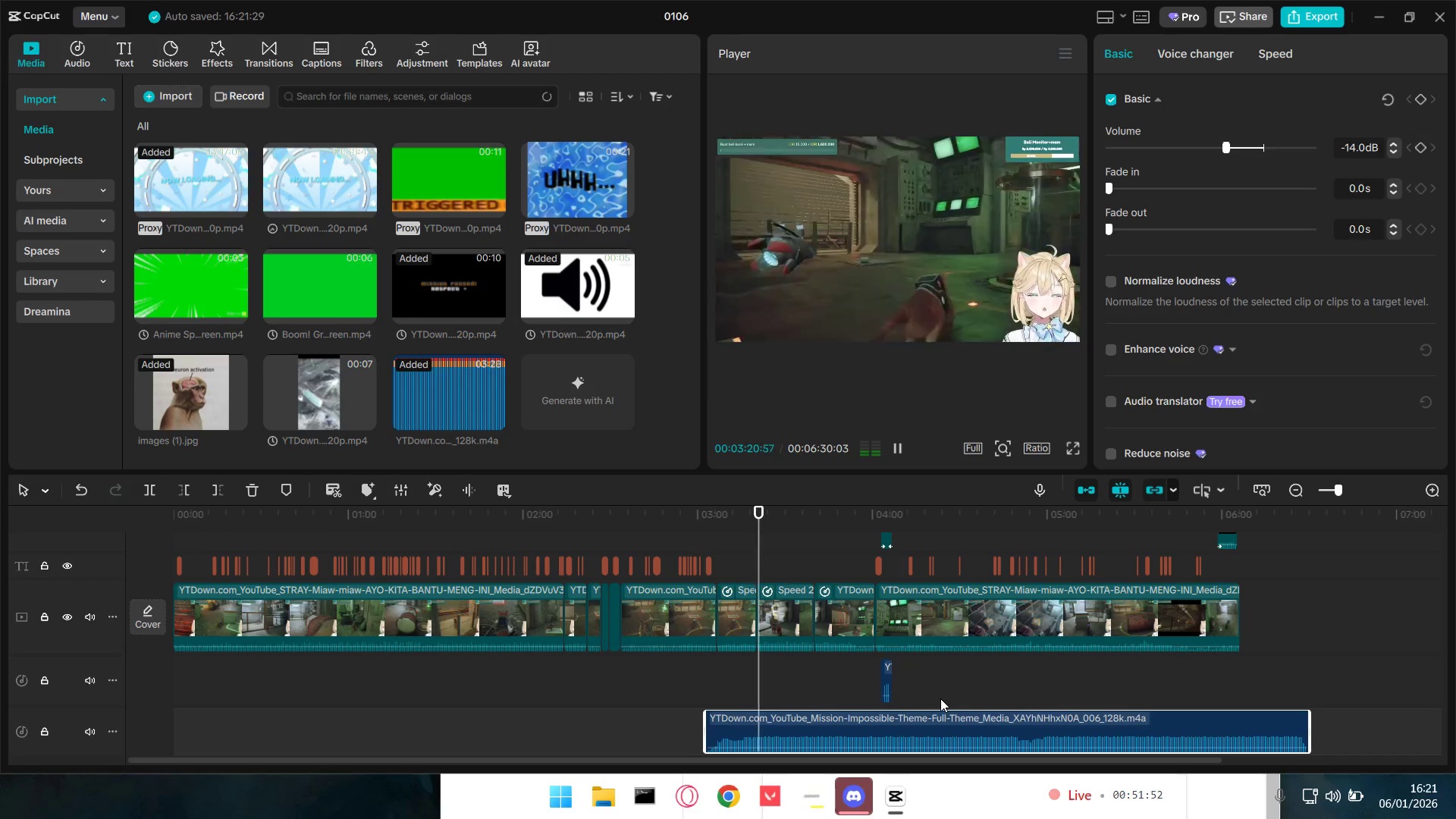 
wait(7.95)
 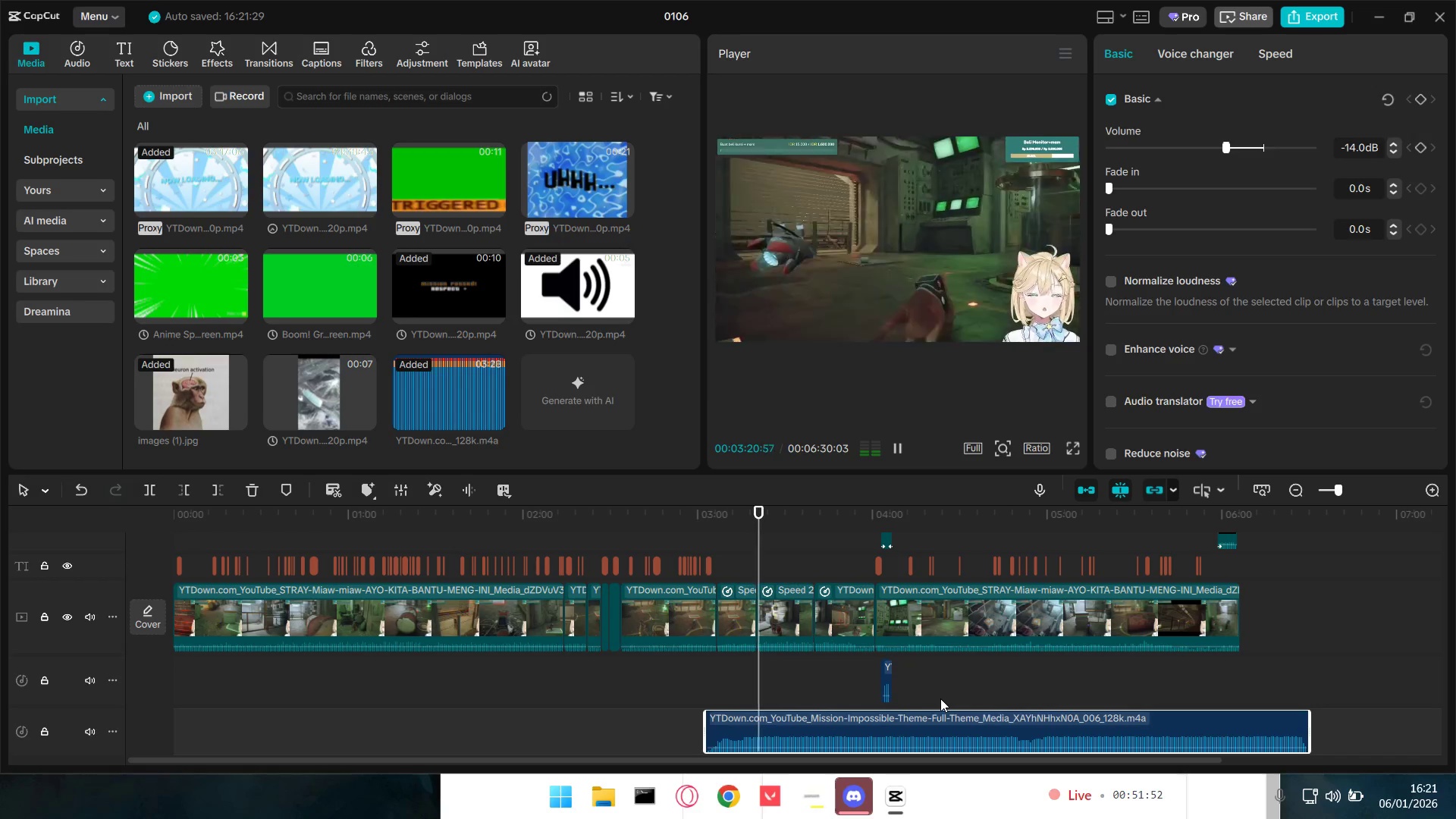 
hold_key(key=ControlLeft, duration=1.52)
scroll: coordinate [841, 664], scroll_direction: up, amount: 8.0
 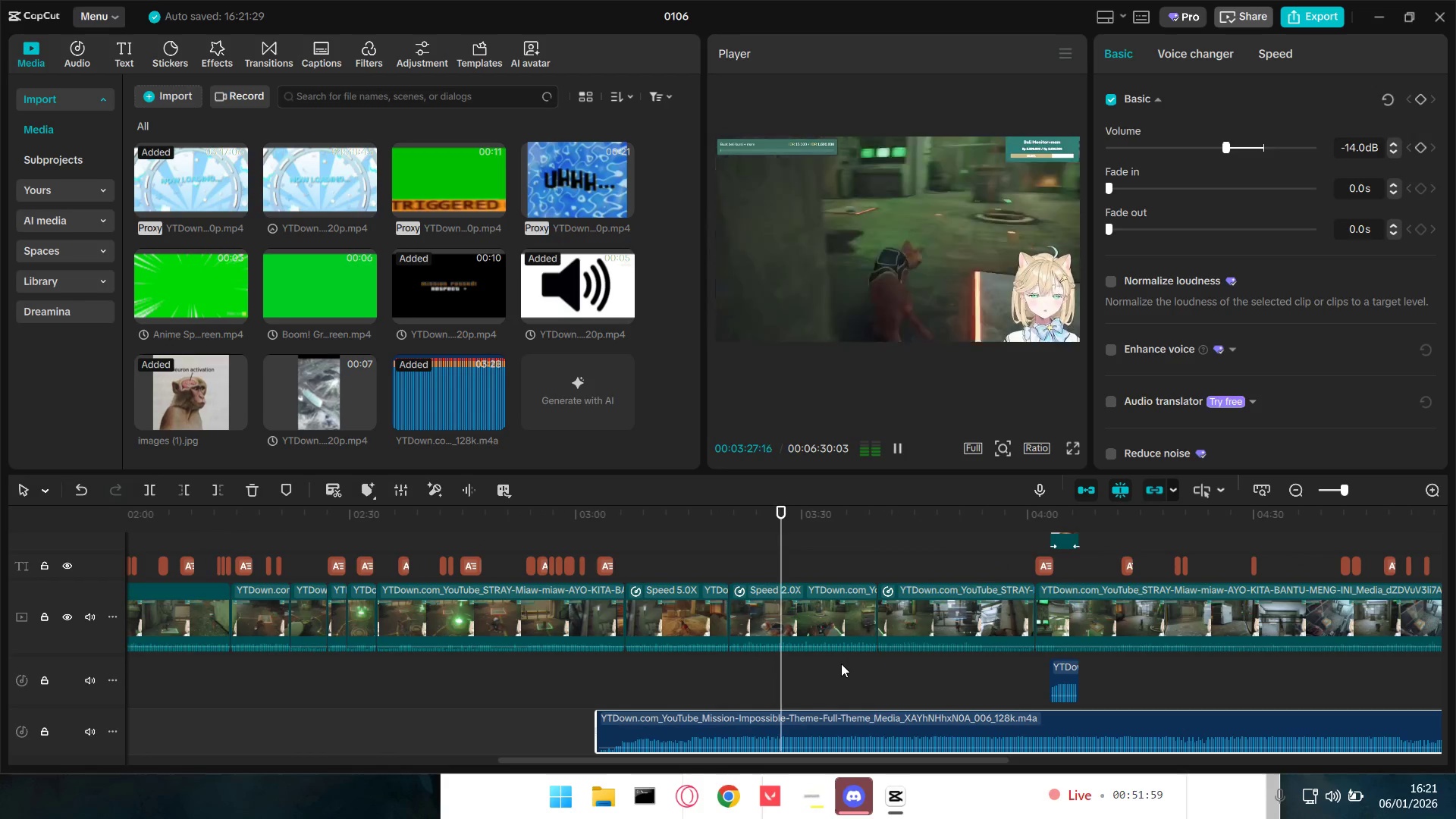 
key(Control+ControlLeft)
 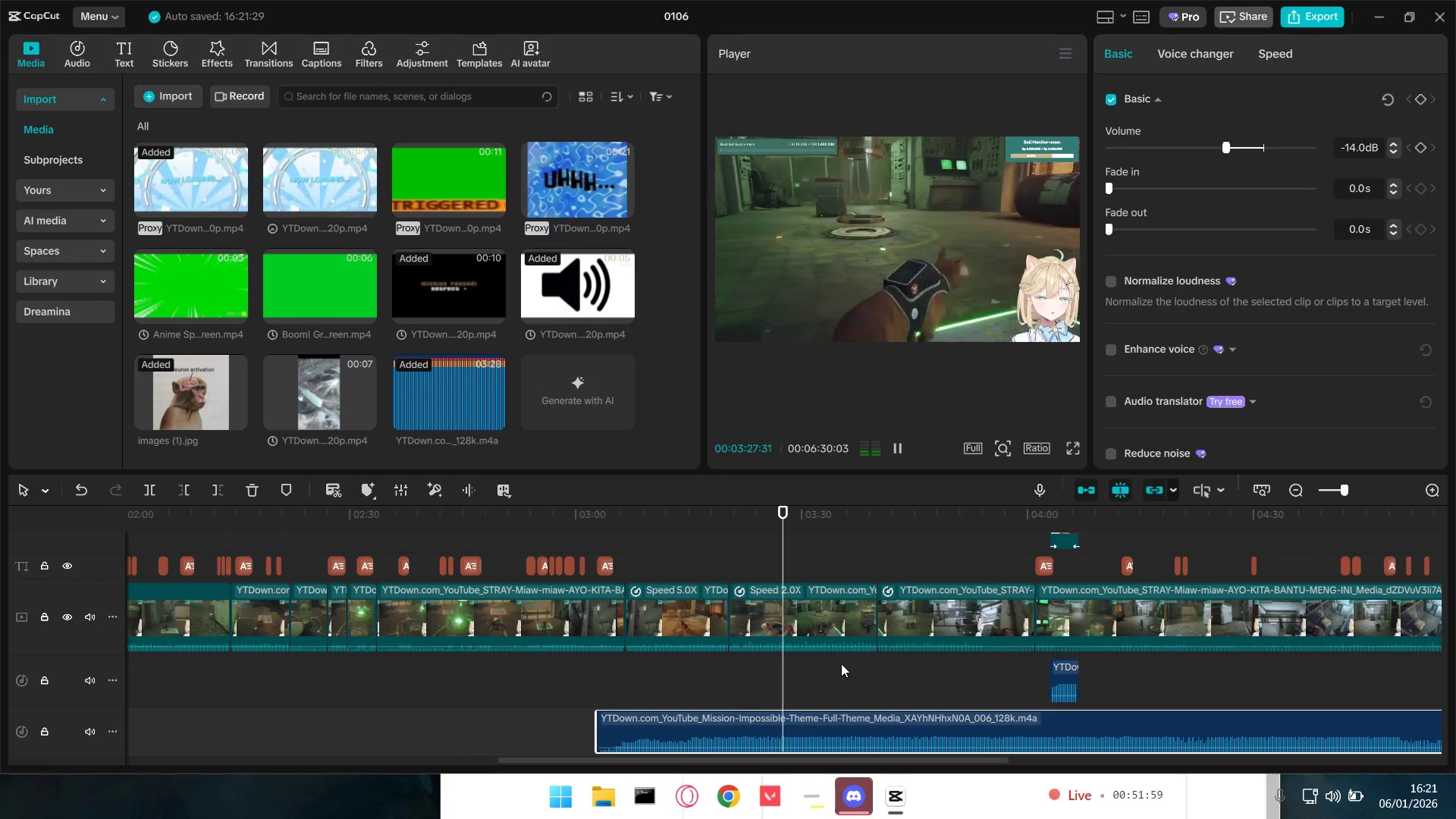 
key(Control+ControlLeft)
 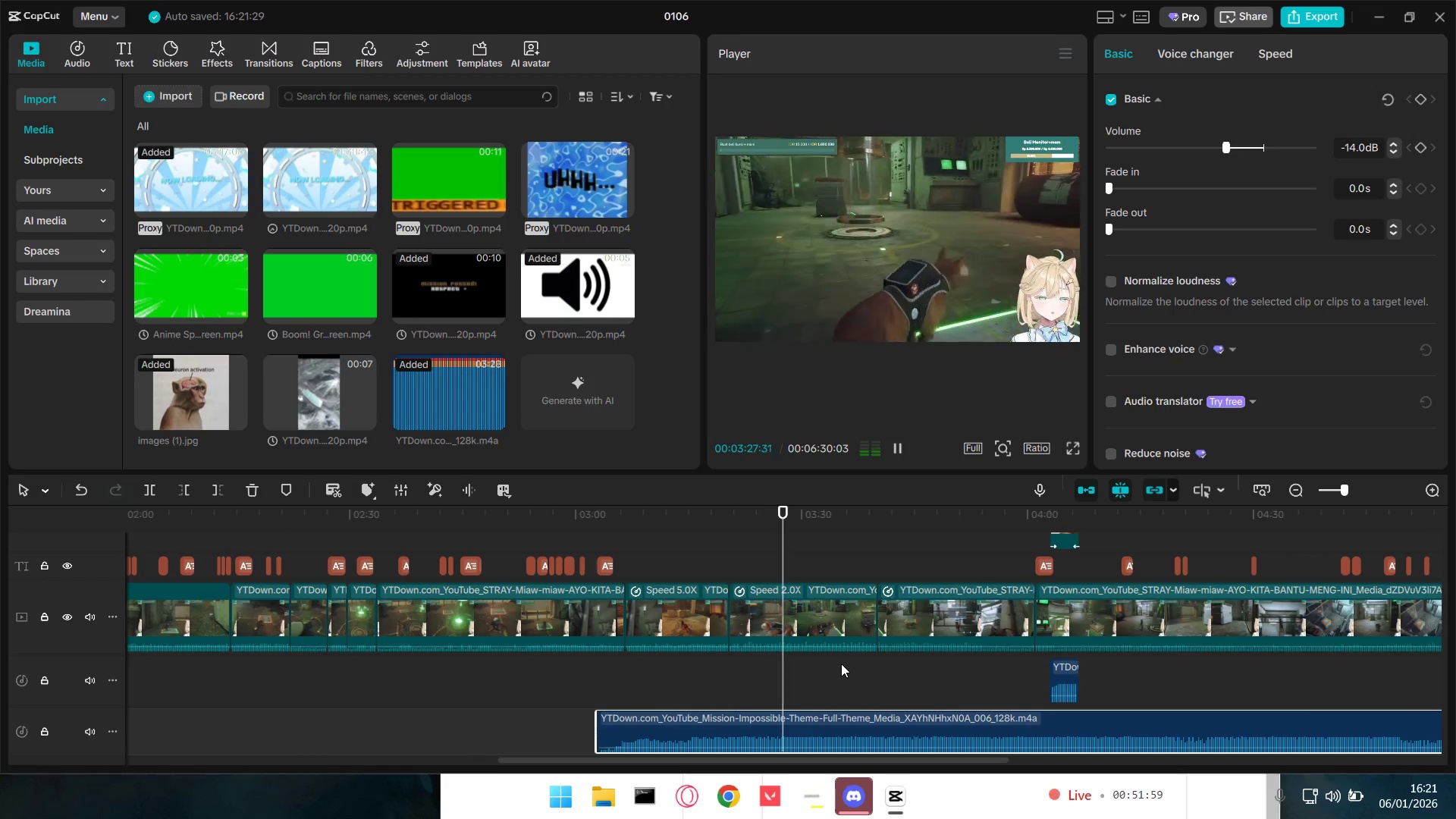 
key(Control+ControlLeft)
 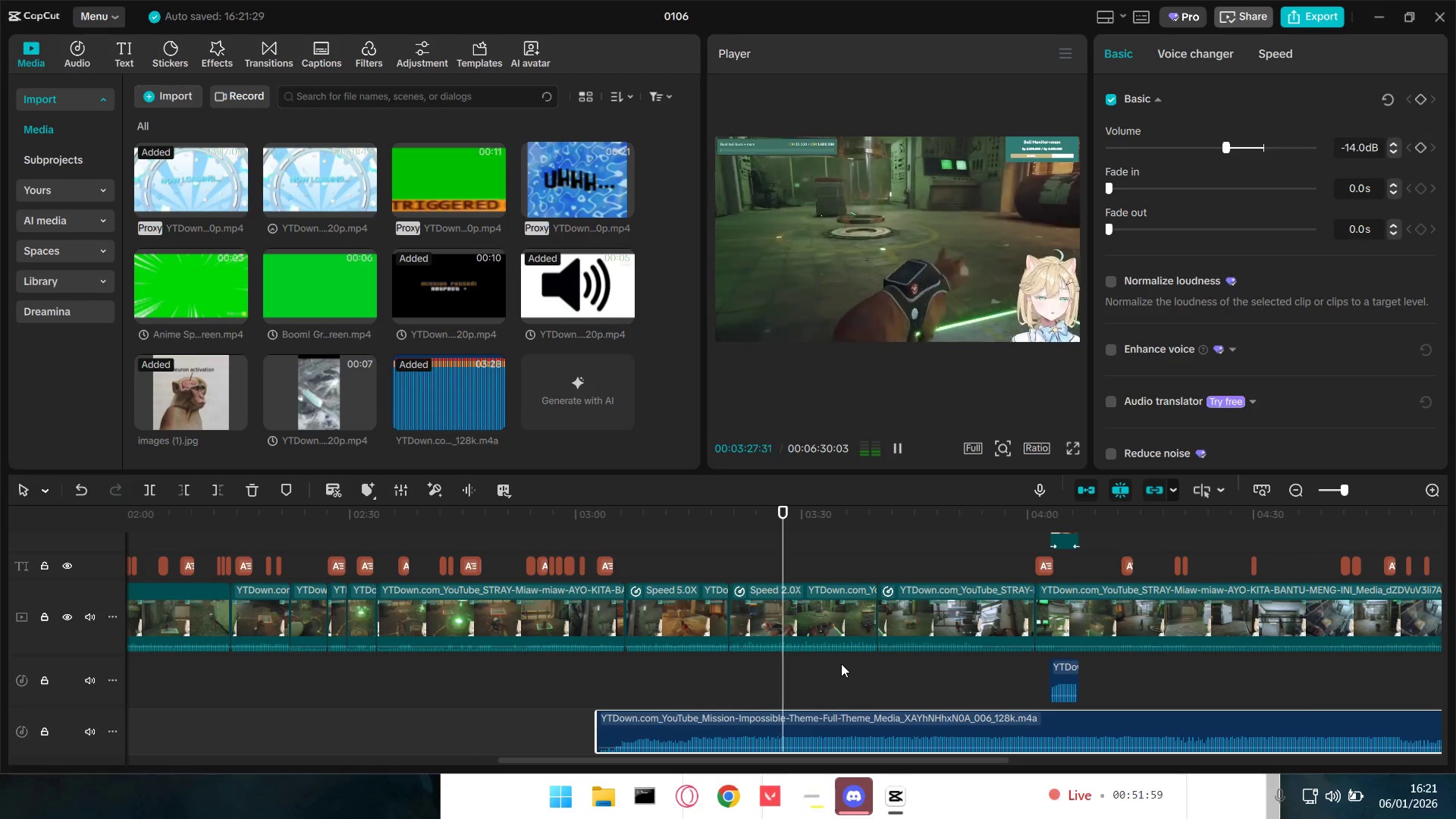 
key(Control+ControlLeft)
 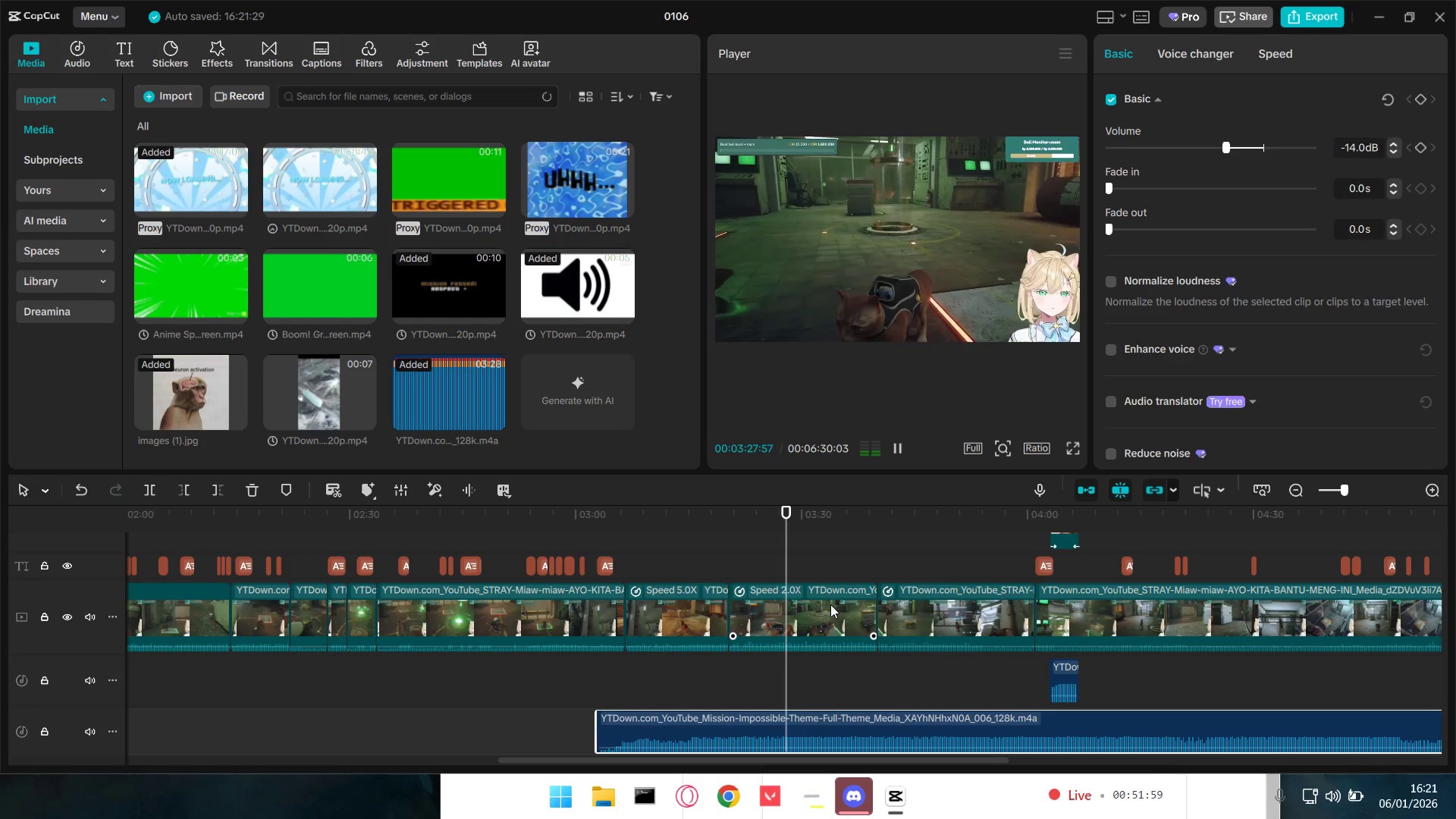 
left_click([830, 604])
 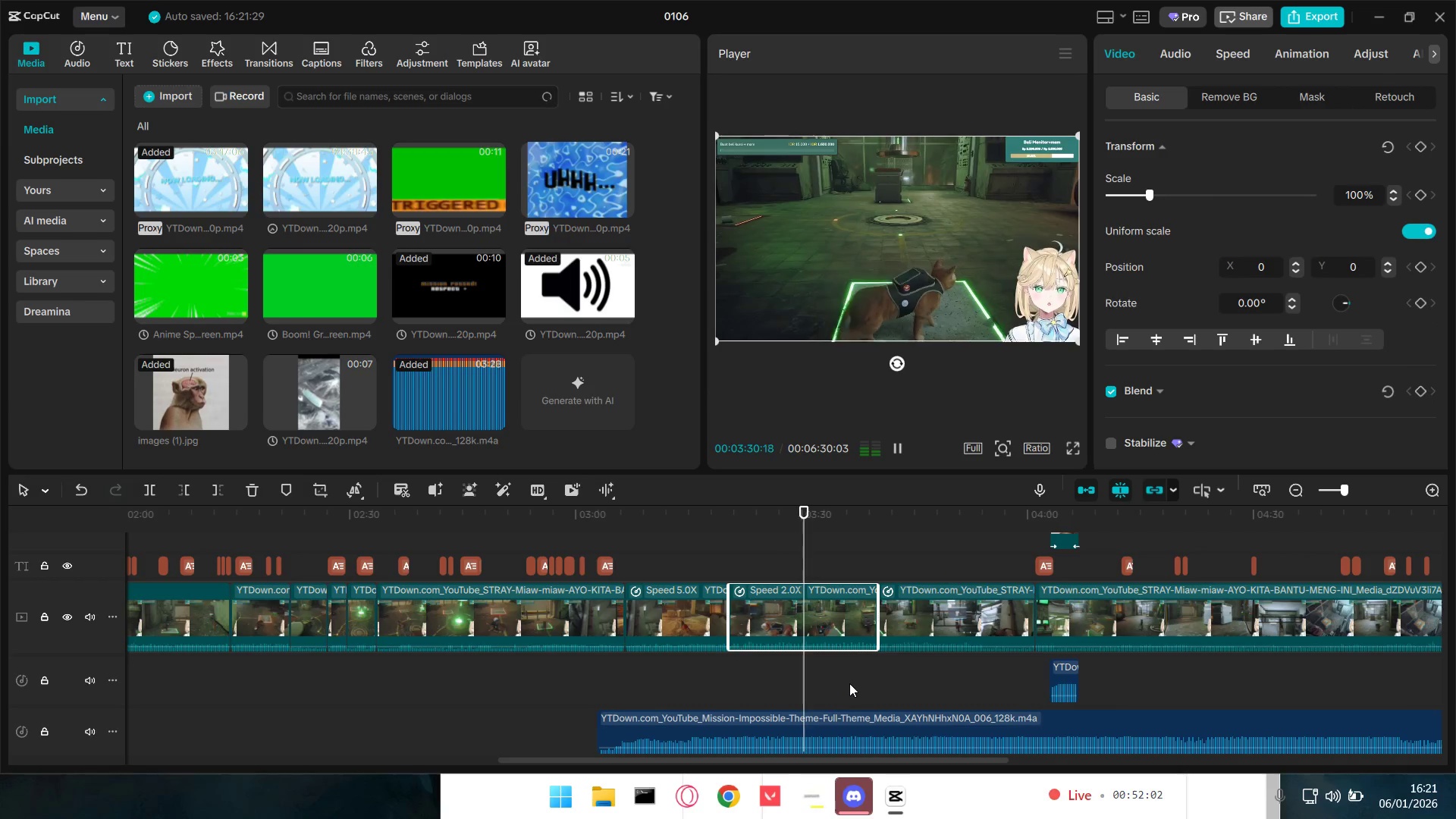 
left_click([652, 552])
 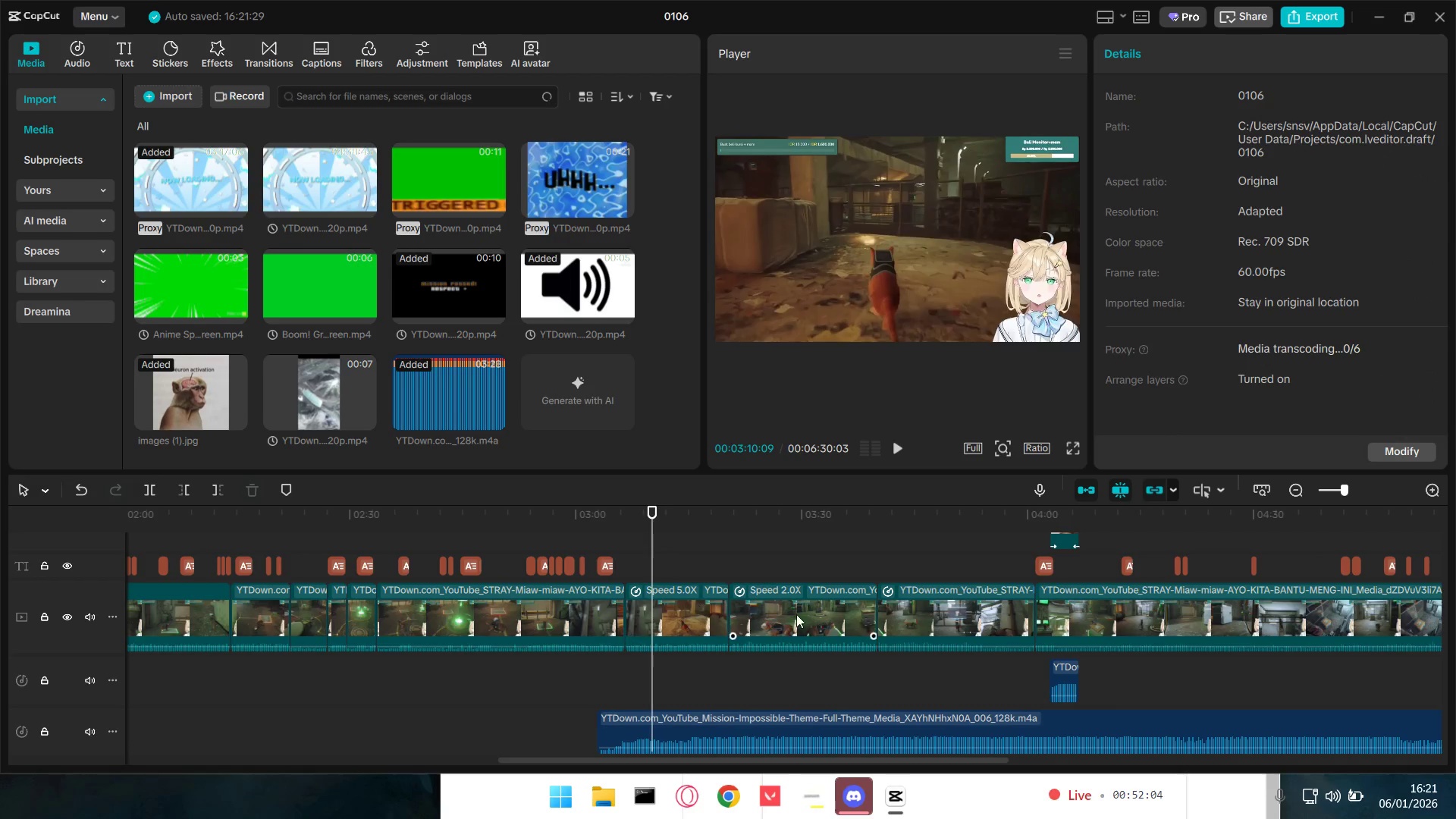 
left_click([843, 559])
 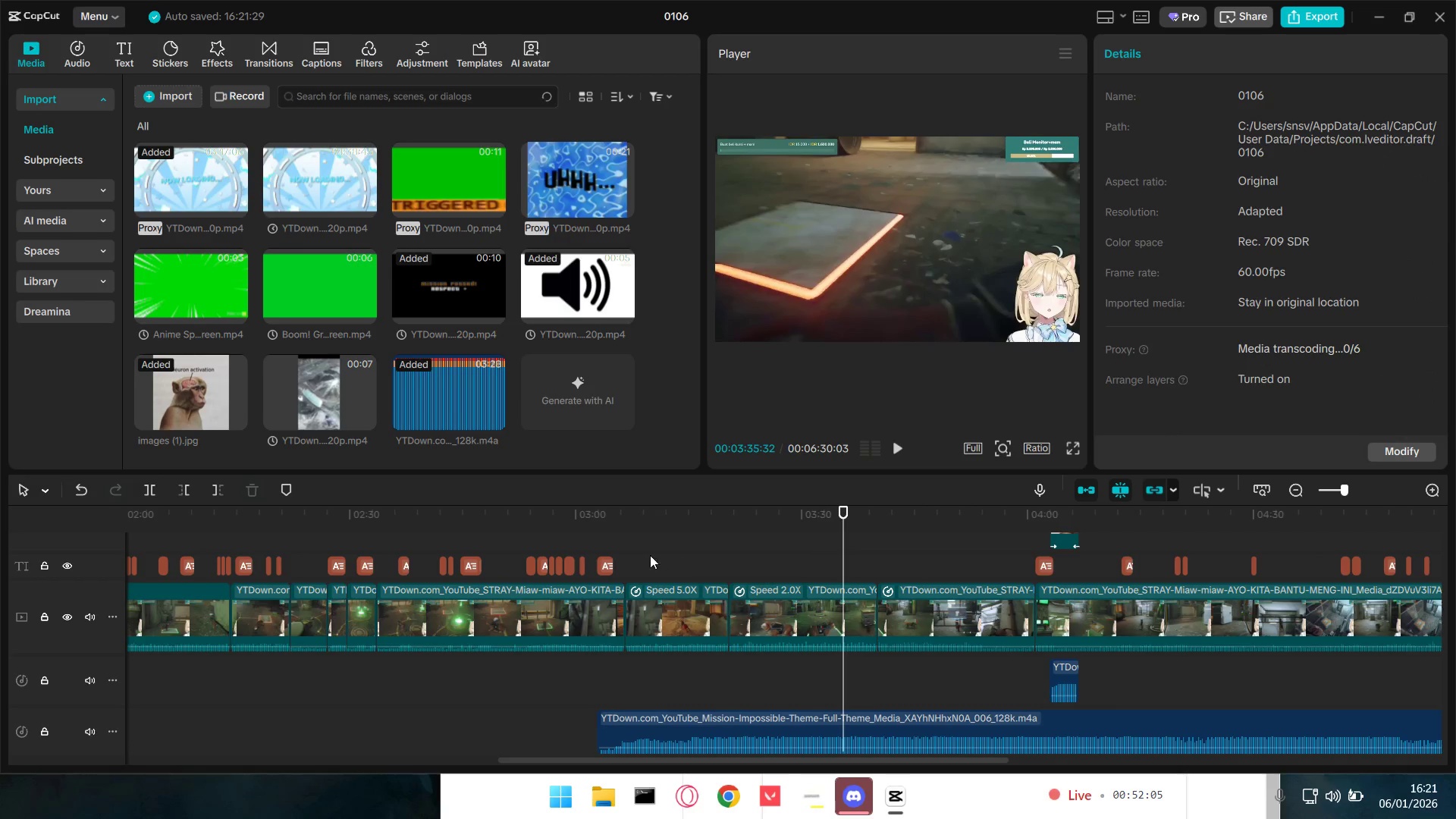 
left_click([615, 552])
 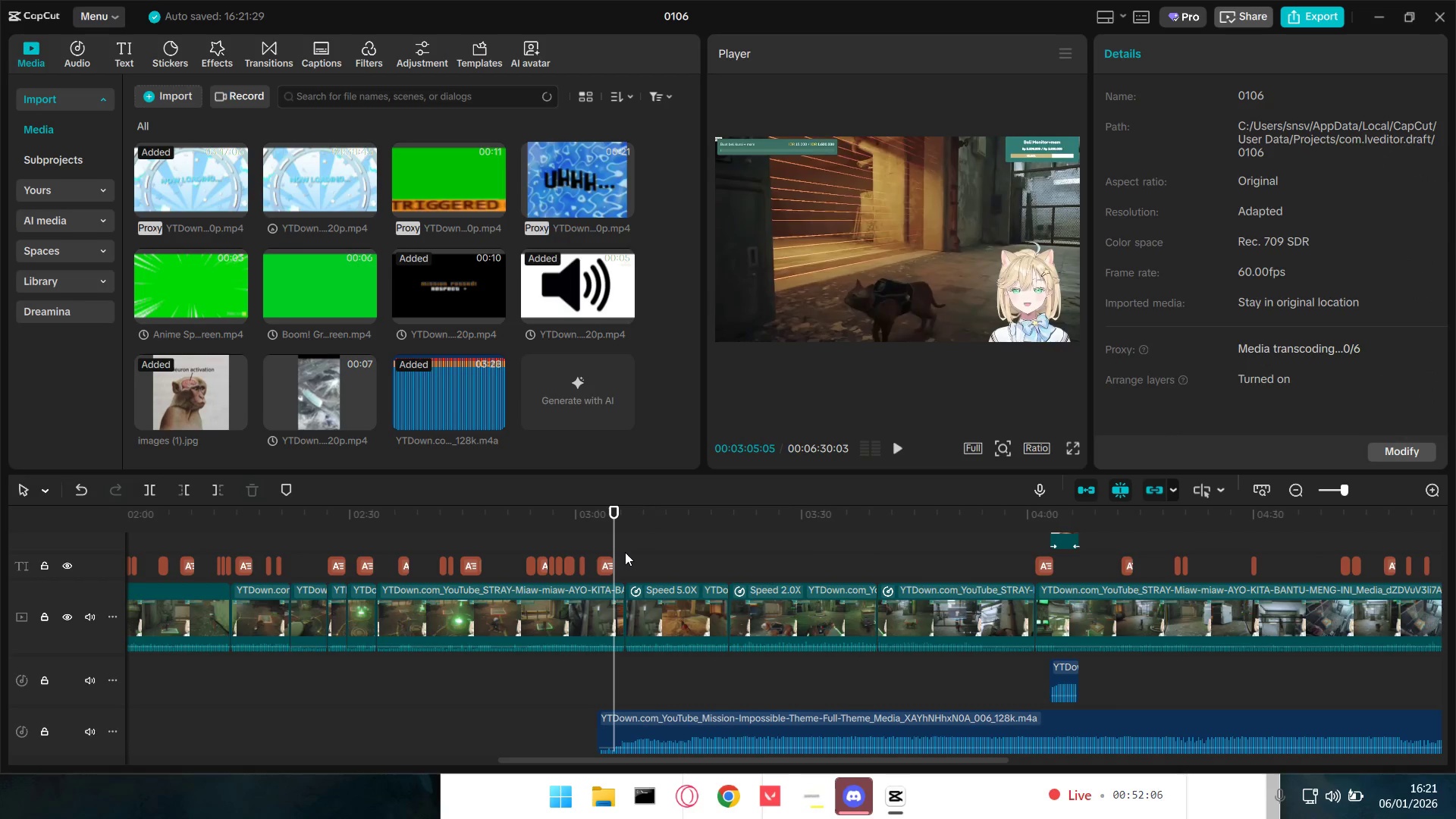 
key(Space)
 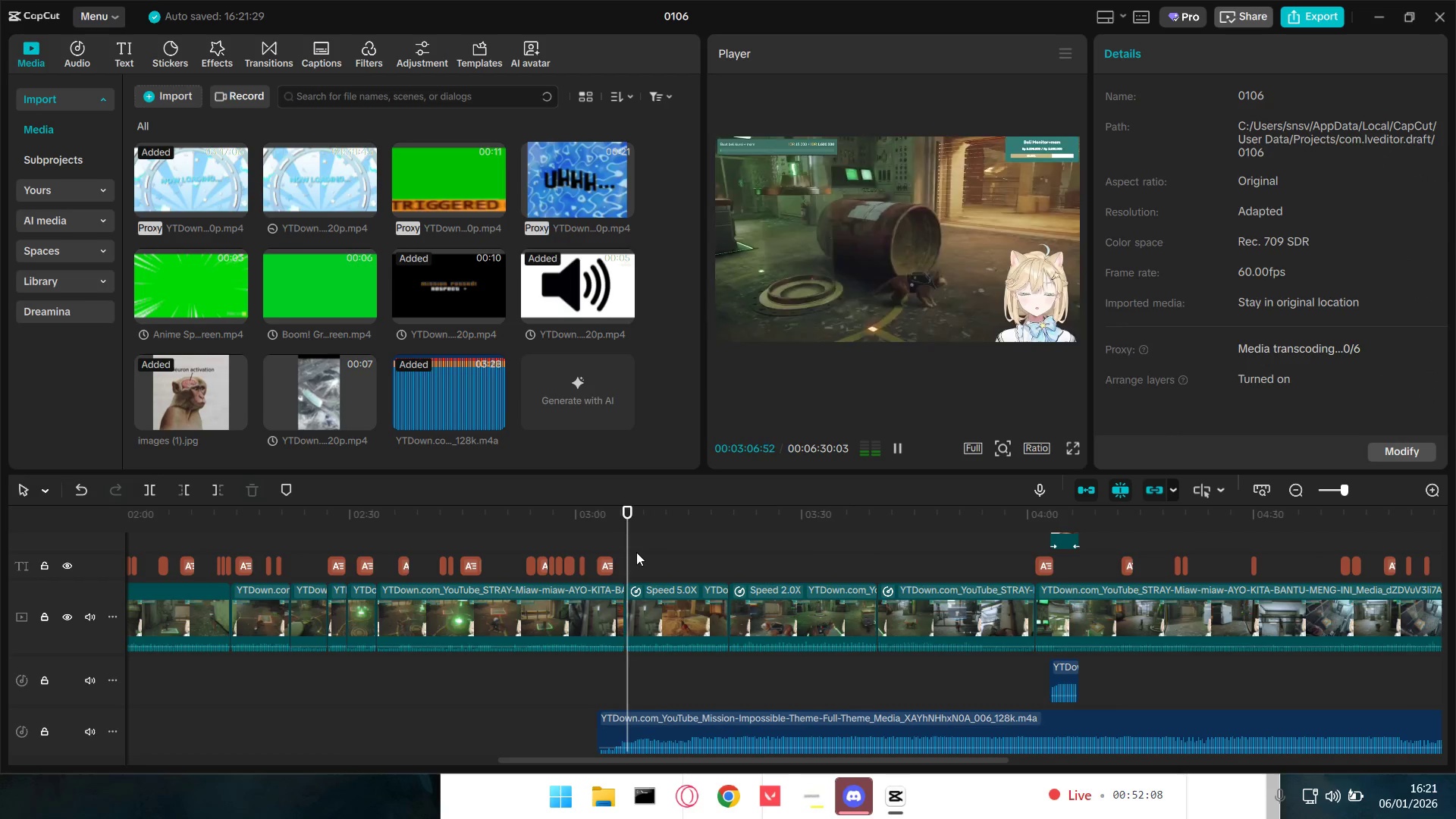 
key(Space)
 